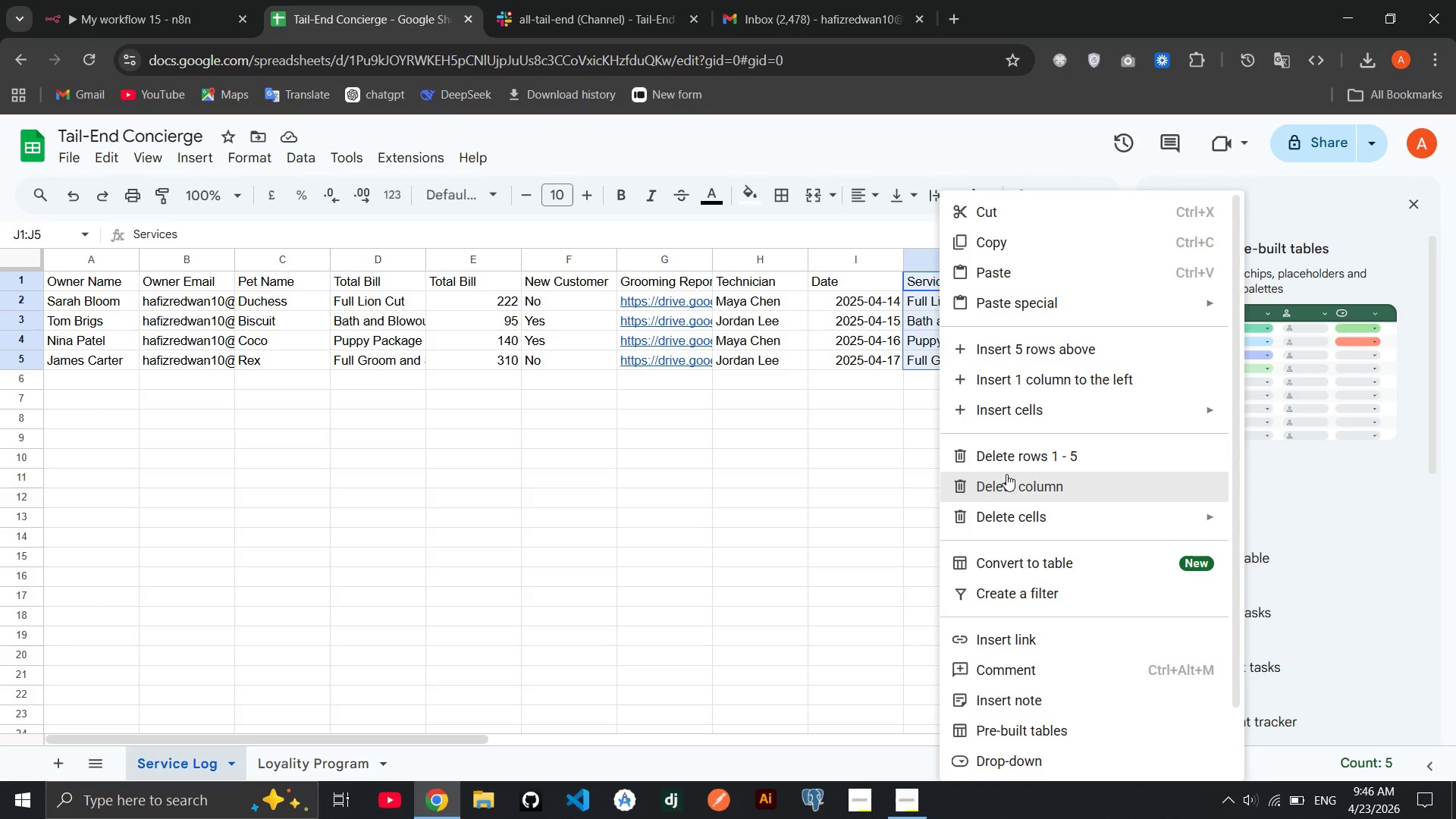 
left_click([1006, 474])
 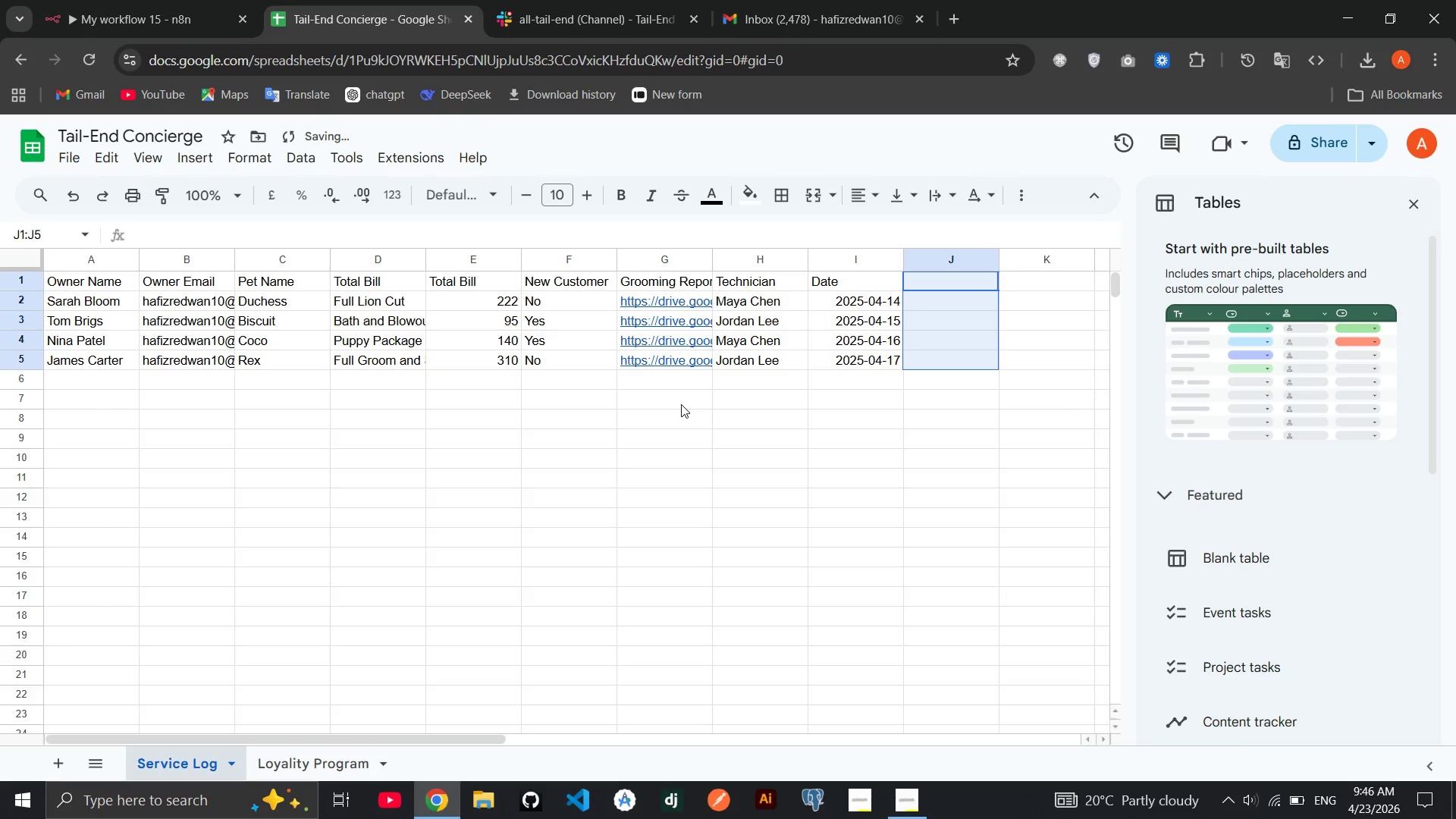 
left_click([681, 404])
 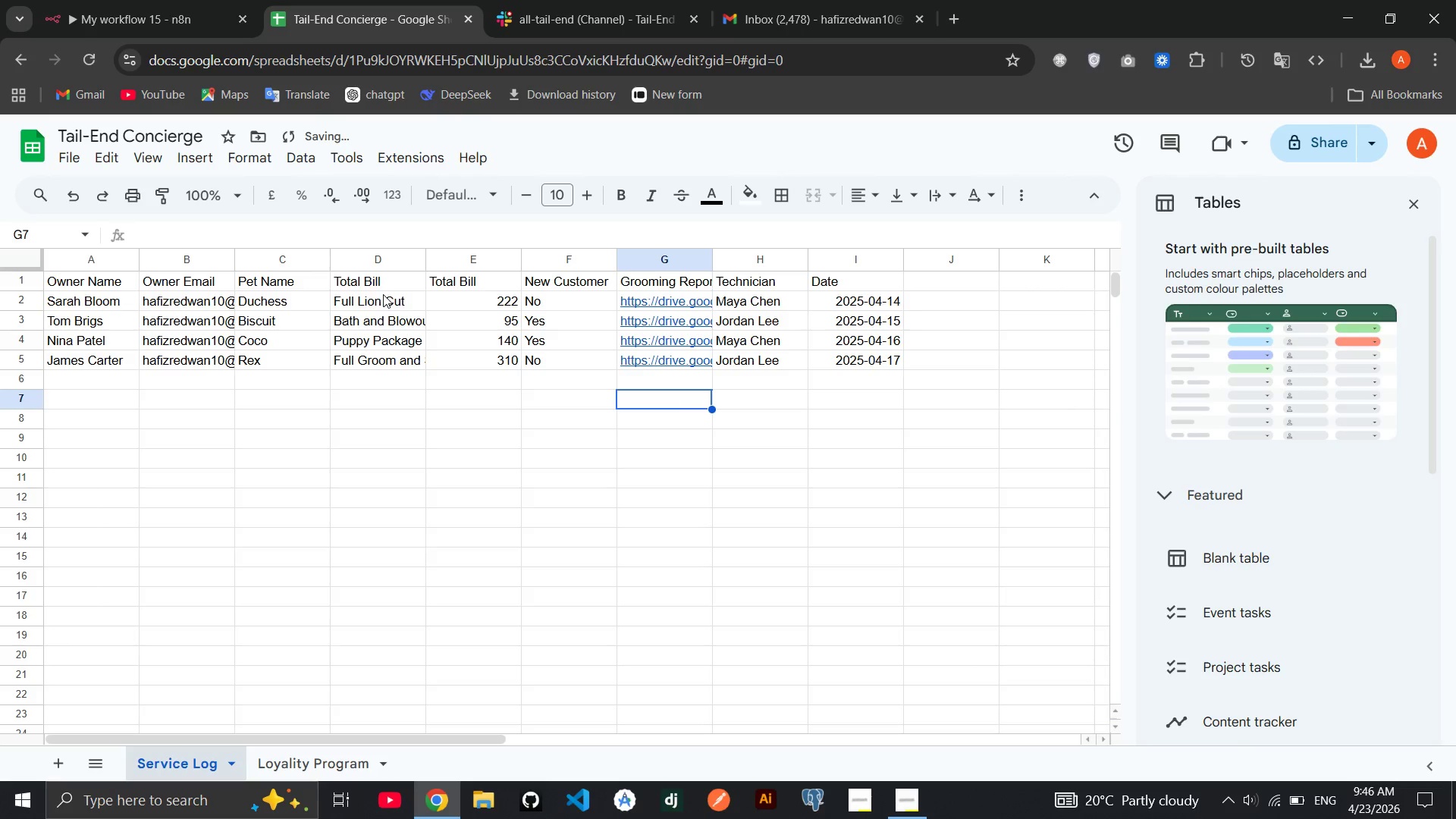 
double_click([377, 283])
 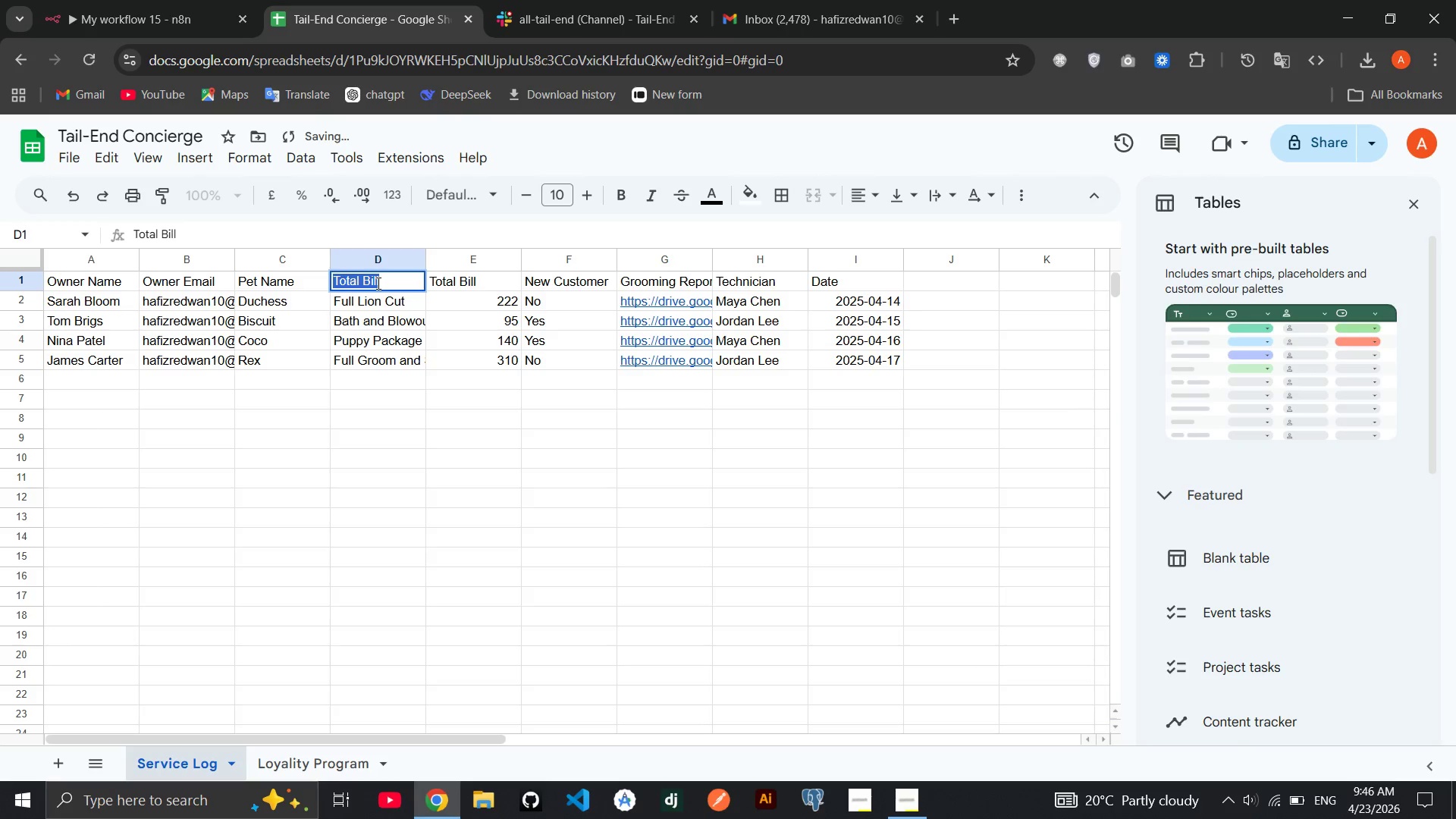 
triple_click([377, 283])
 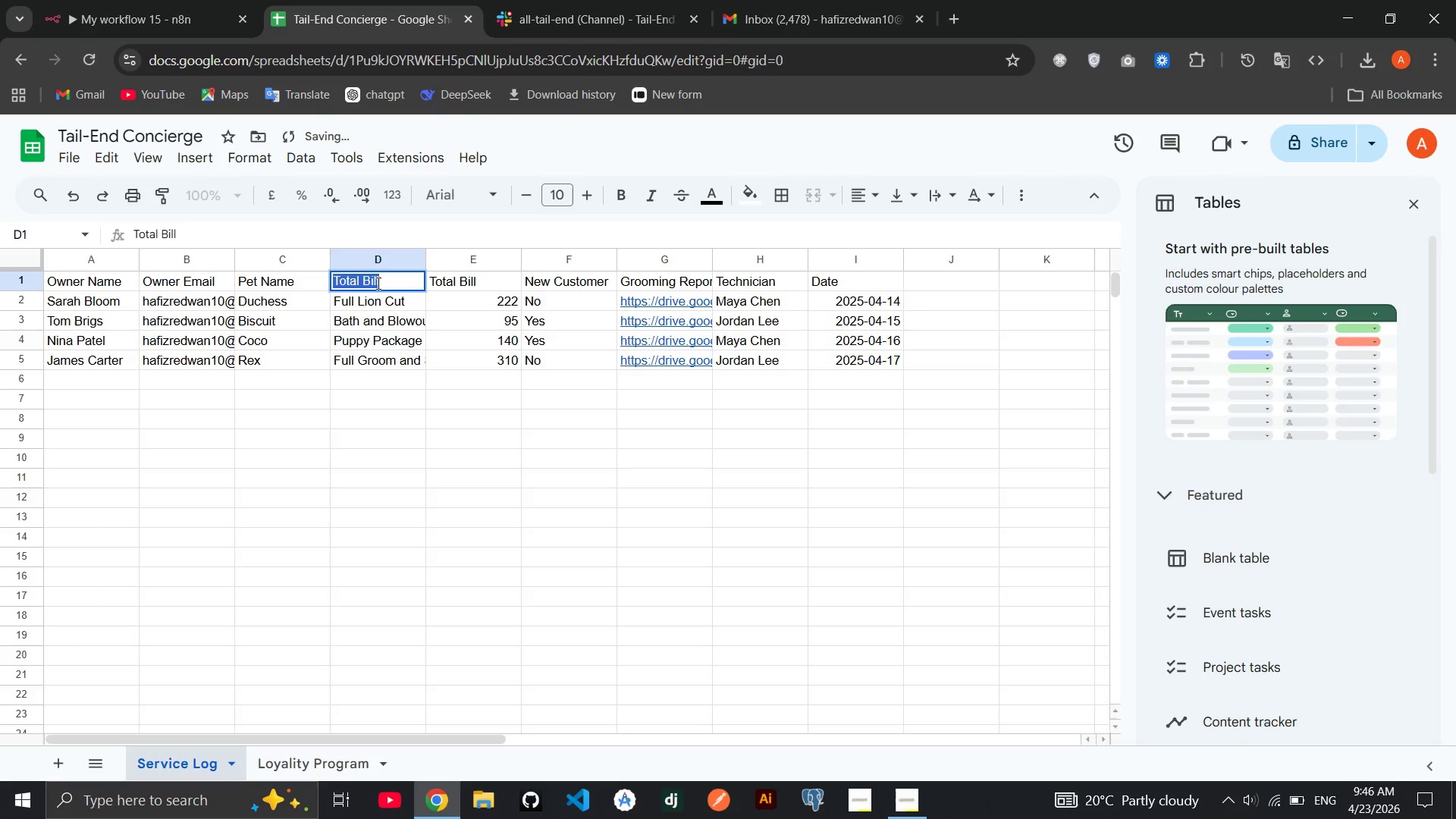 
type(ervice)
 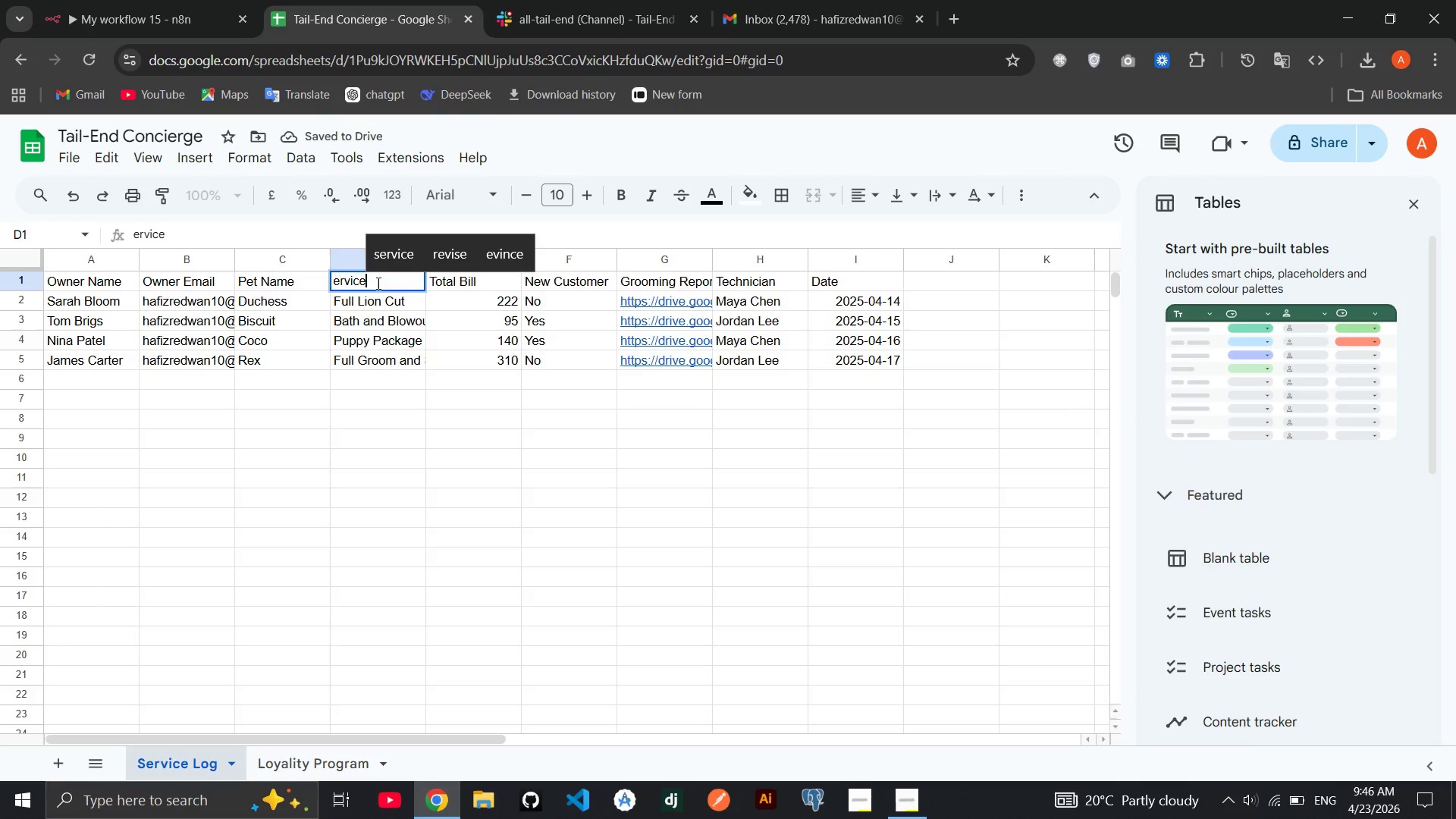 
key(ArrowUp)
 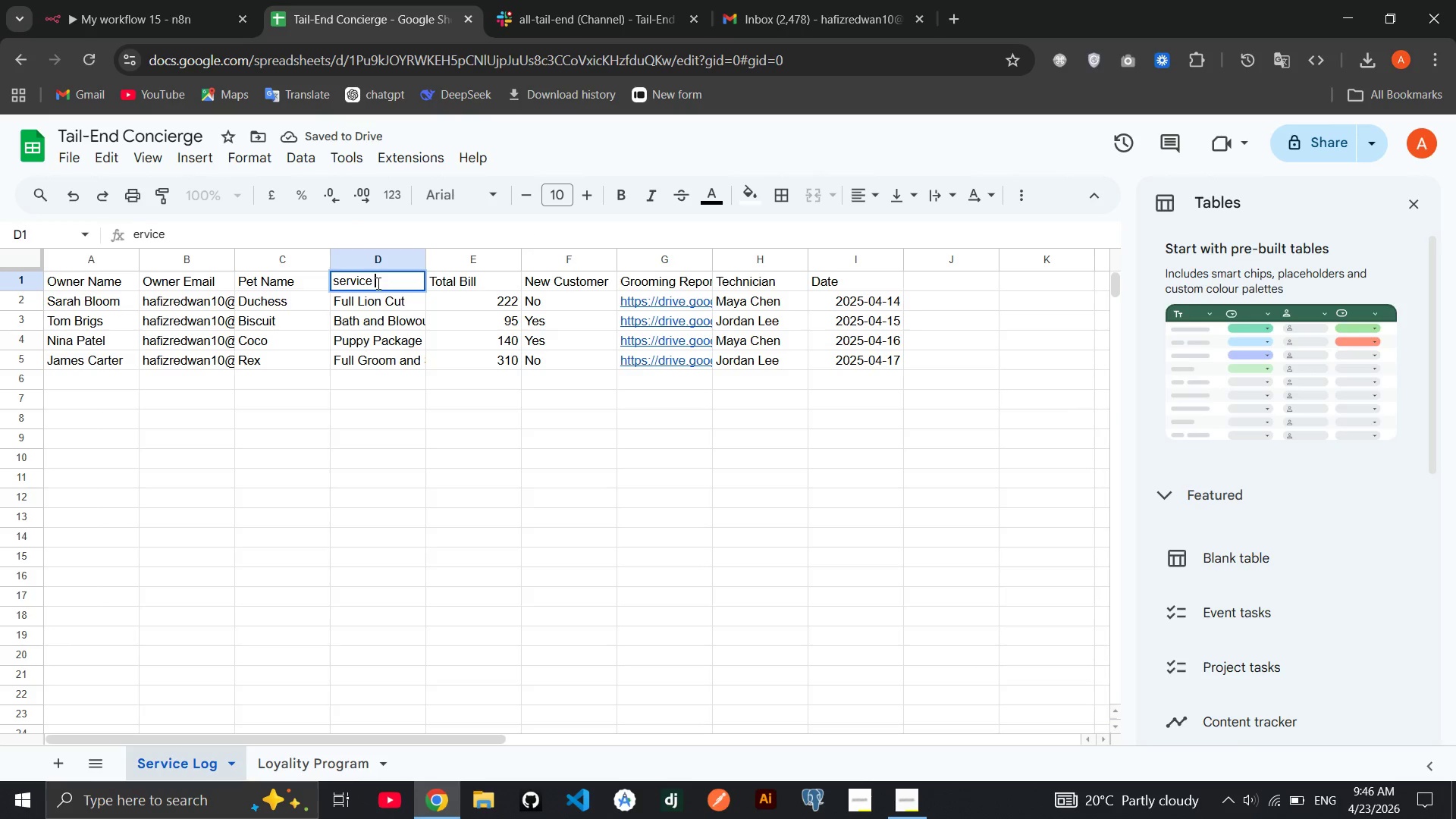 
key(Enter)
 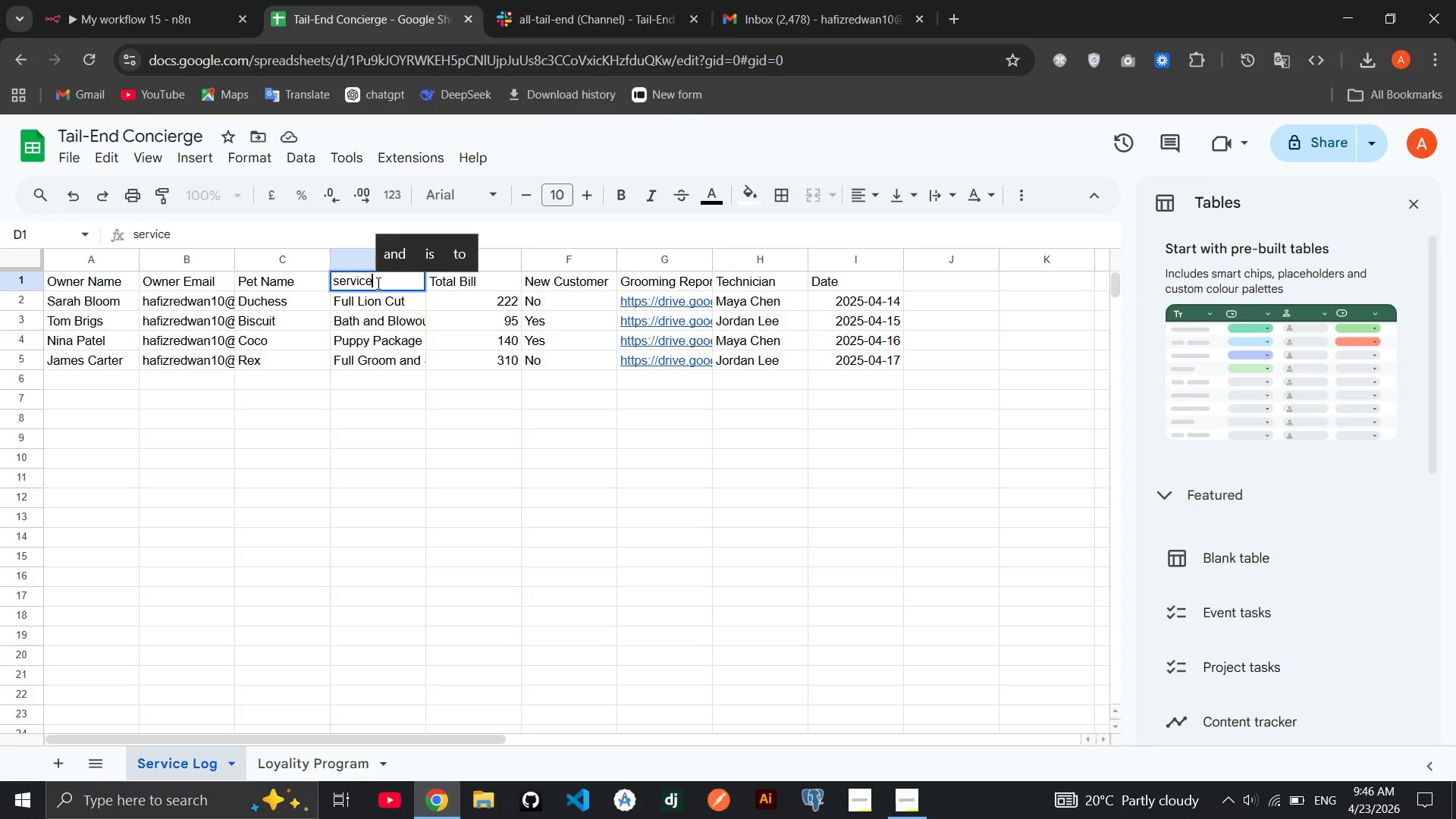 
hold_key(key=ArrowLeft, duration=0.91)
 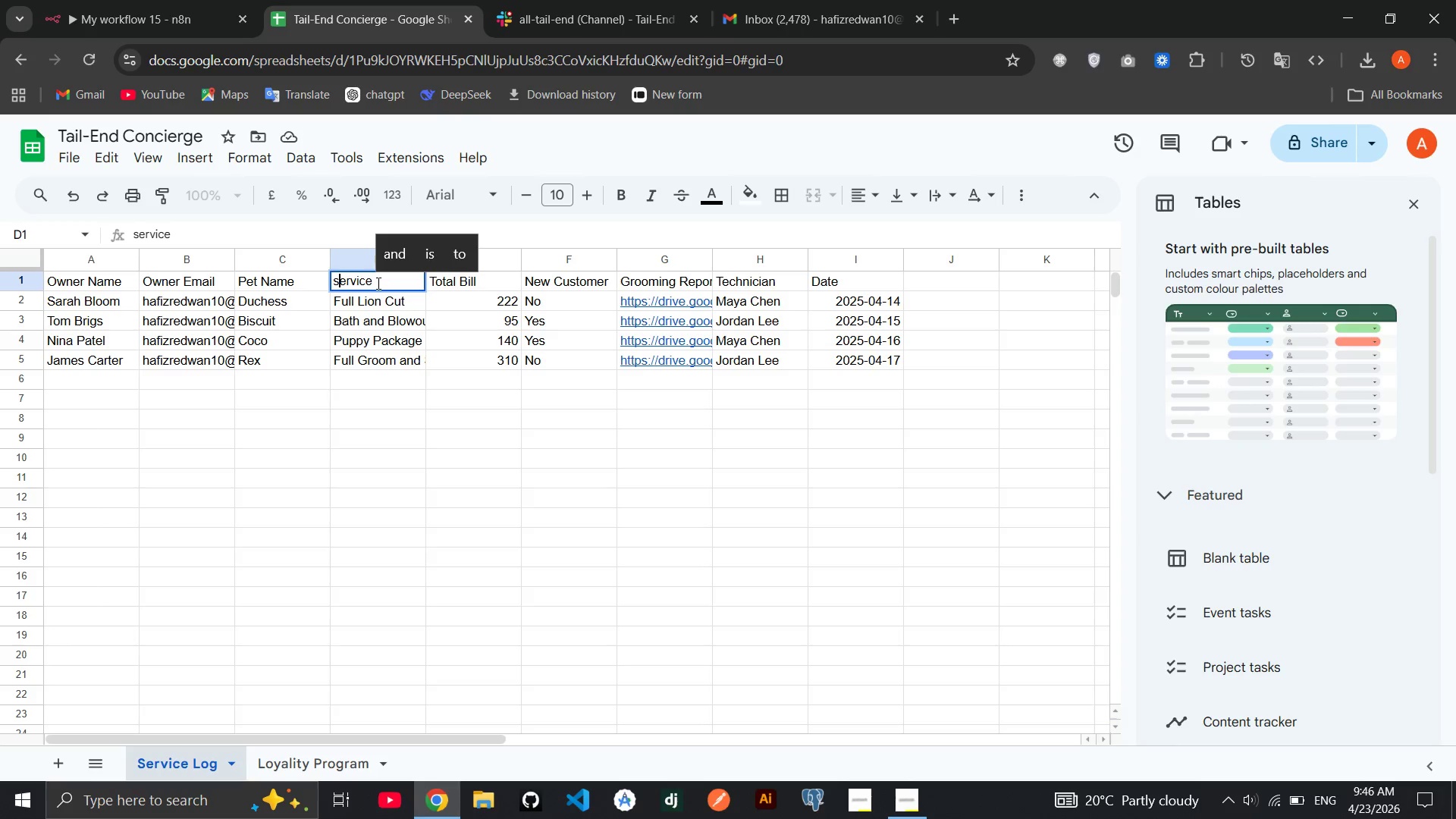 
key(ArrowRight)
 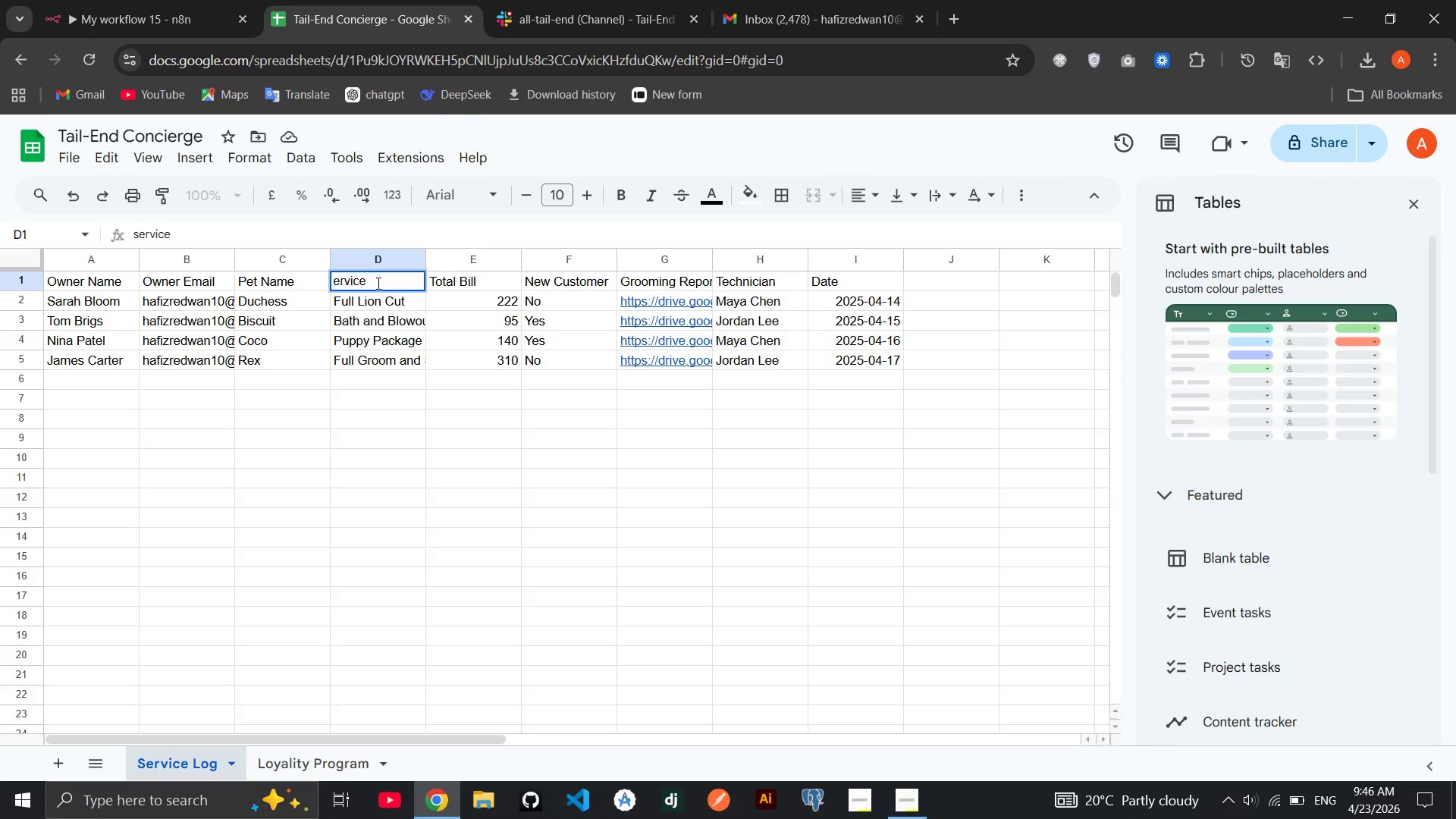 
key(Backspace)
 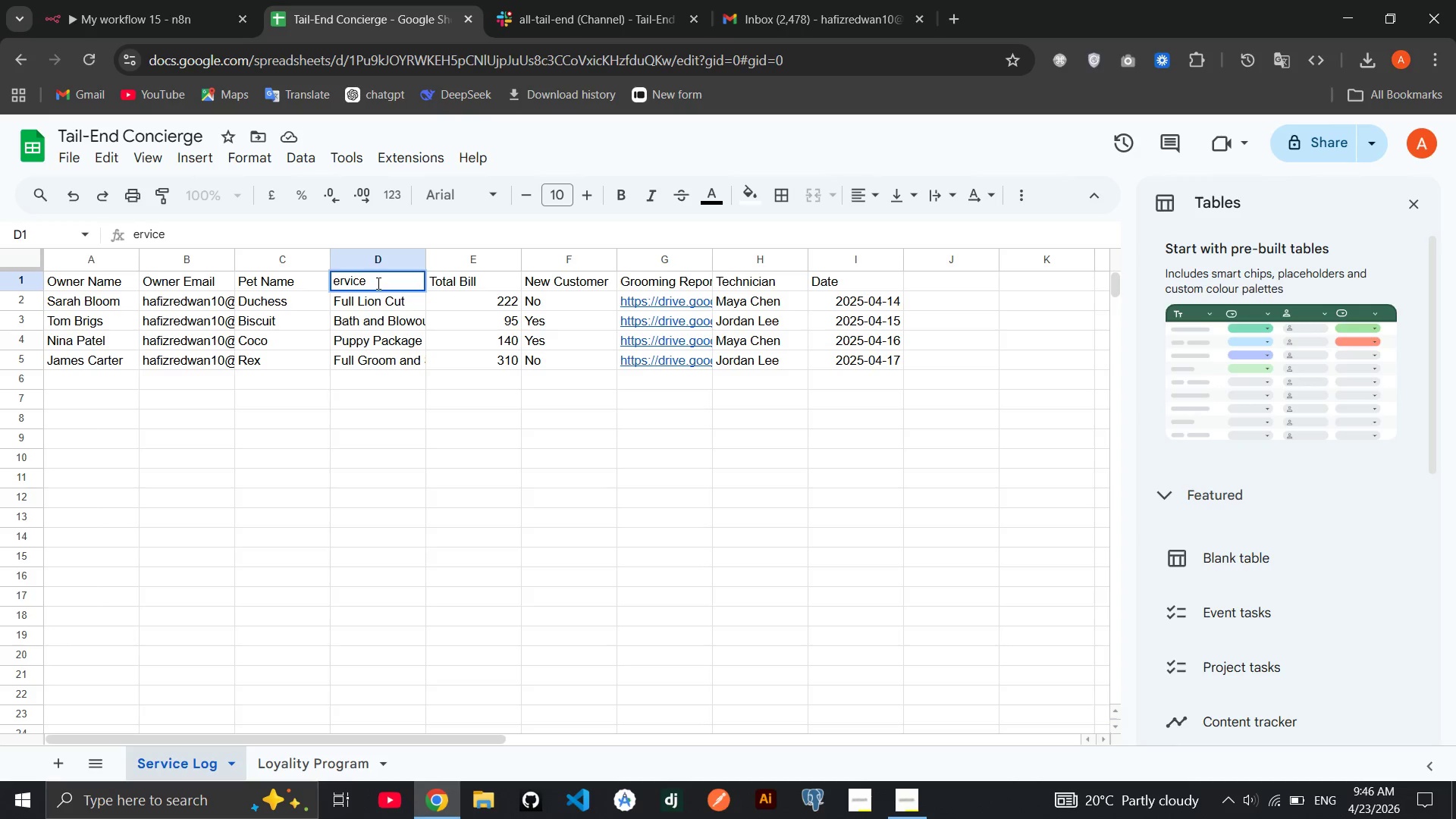 
key(CapsLock)
 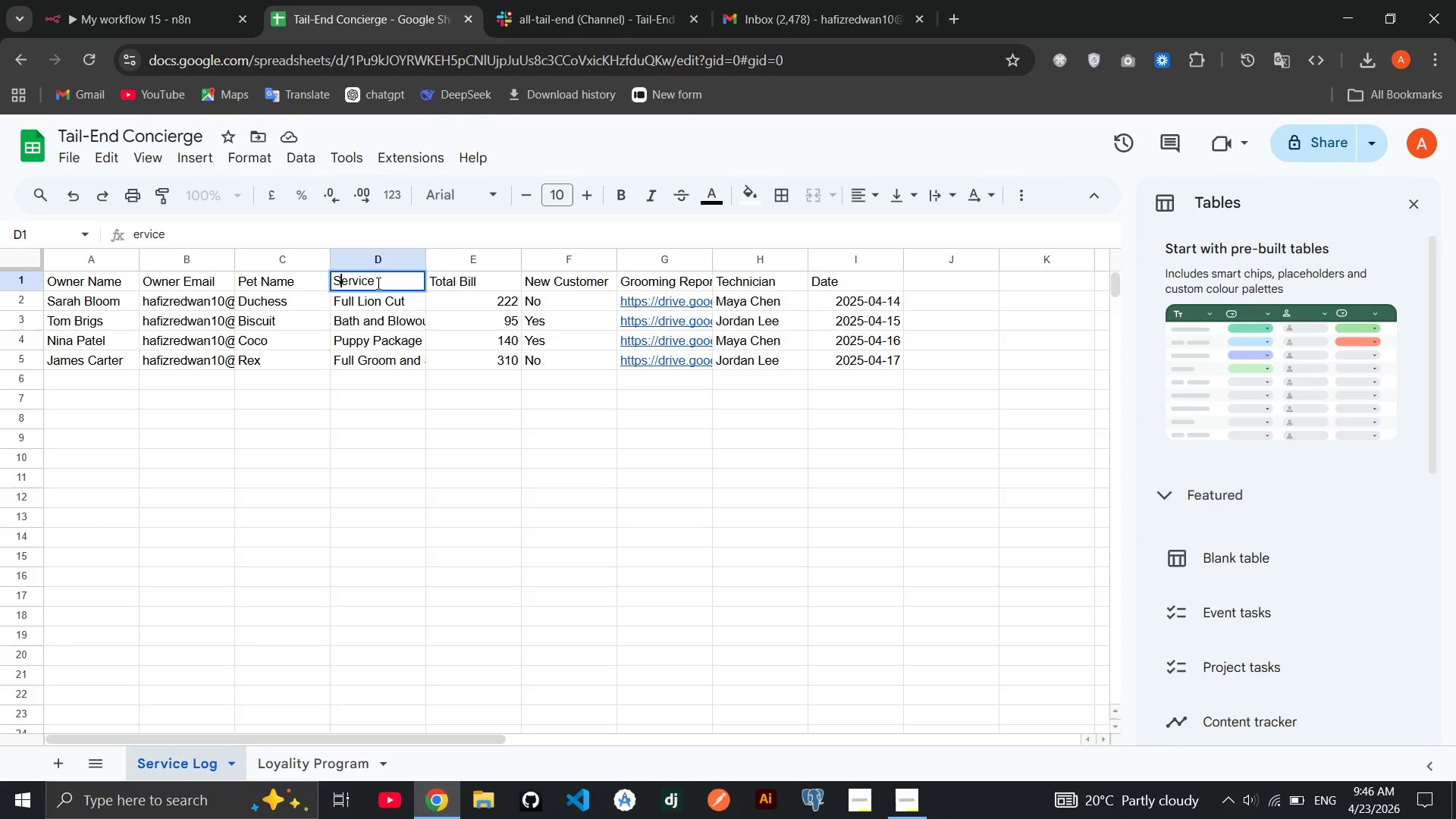 
key(S)
 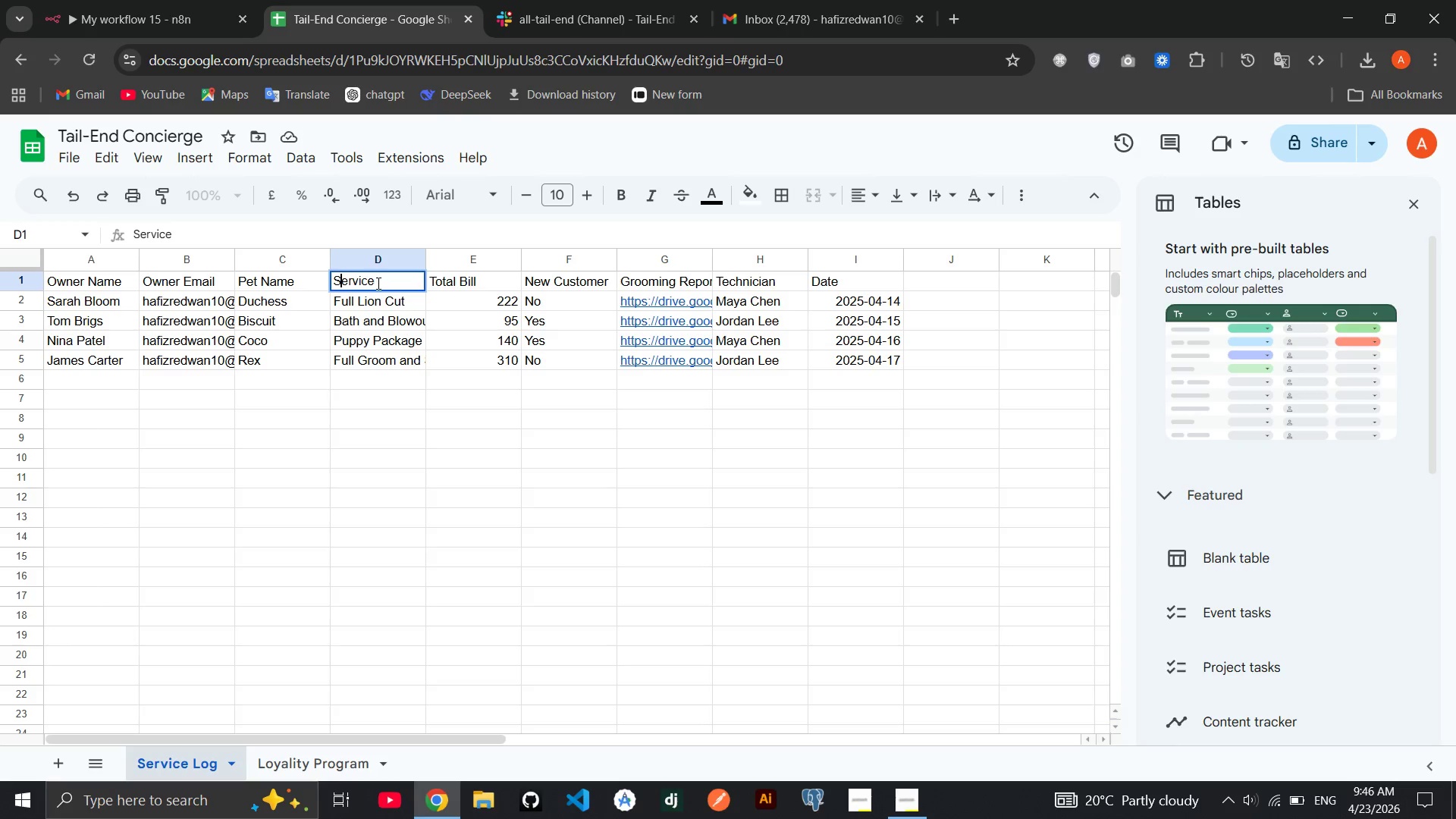 
key(CapsLock)
 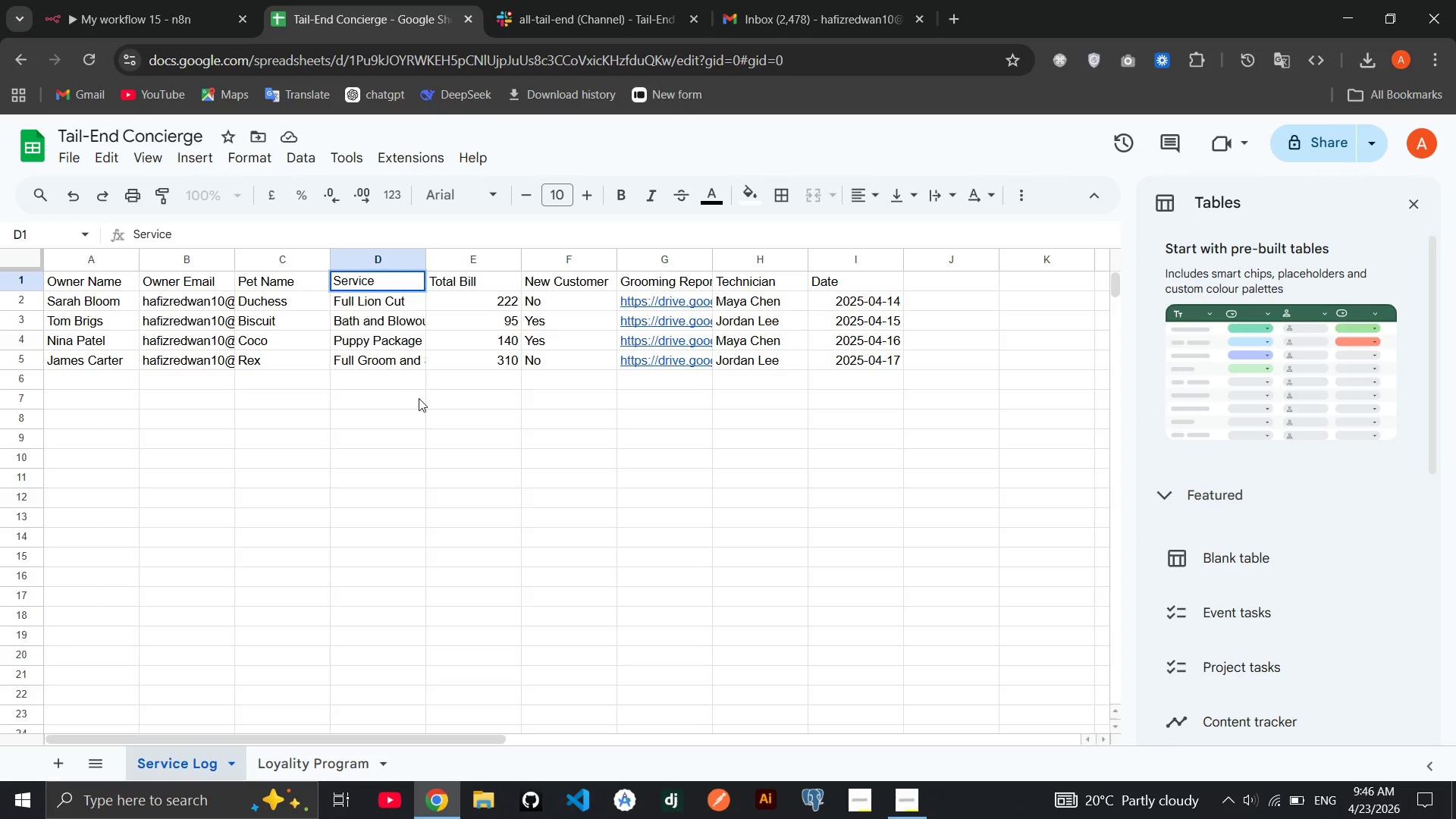 
left_click([419, 398])
 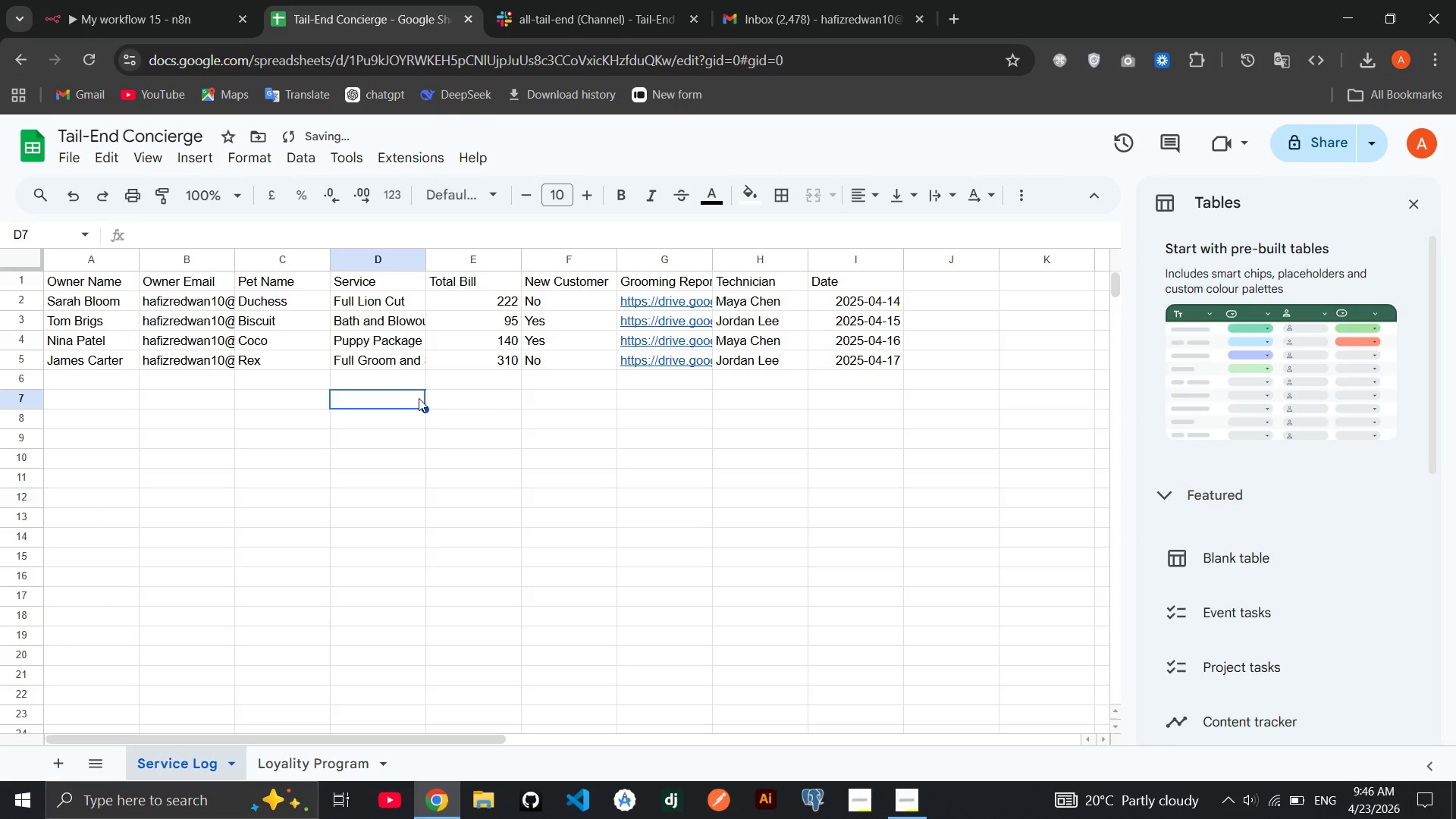 
wait(5.48)
 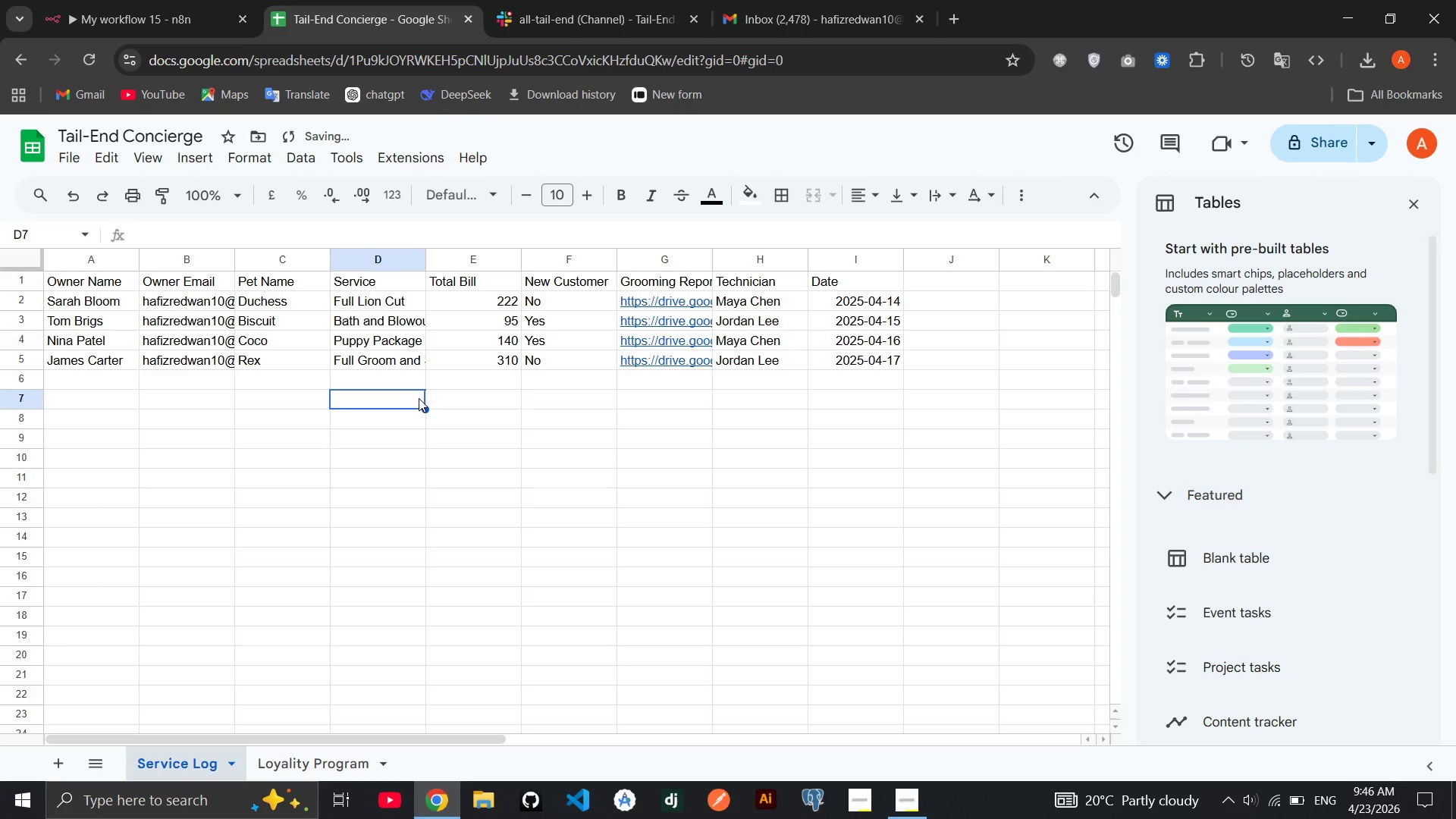 
double_click([946, 275])
 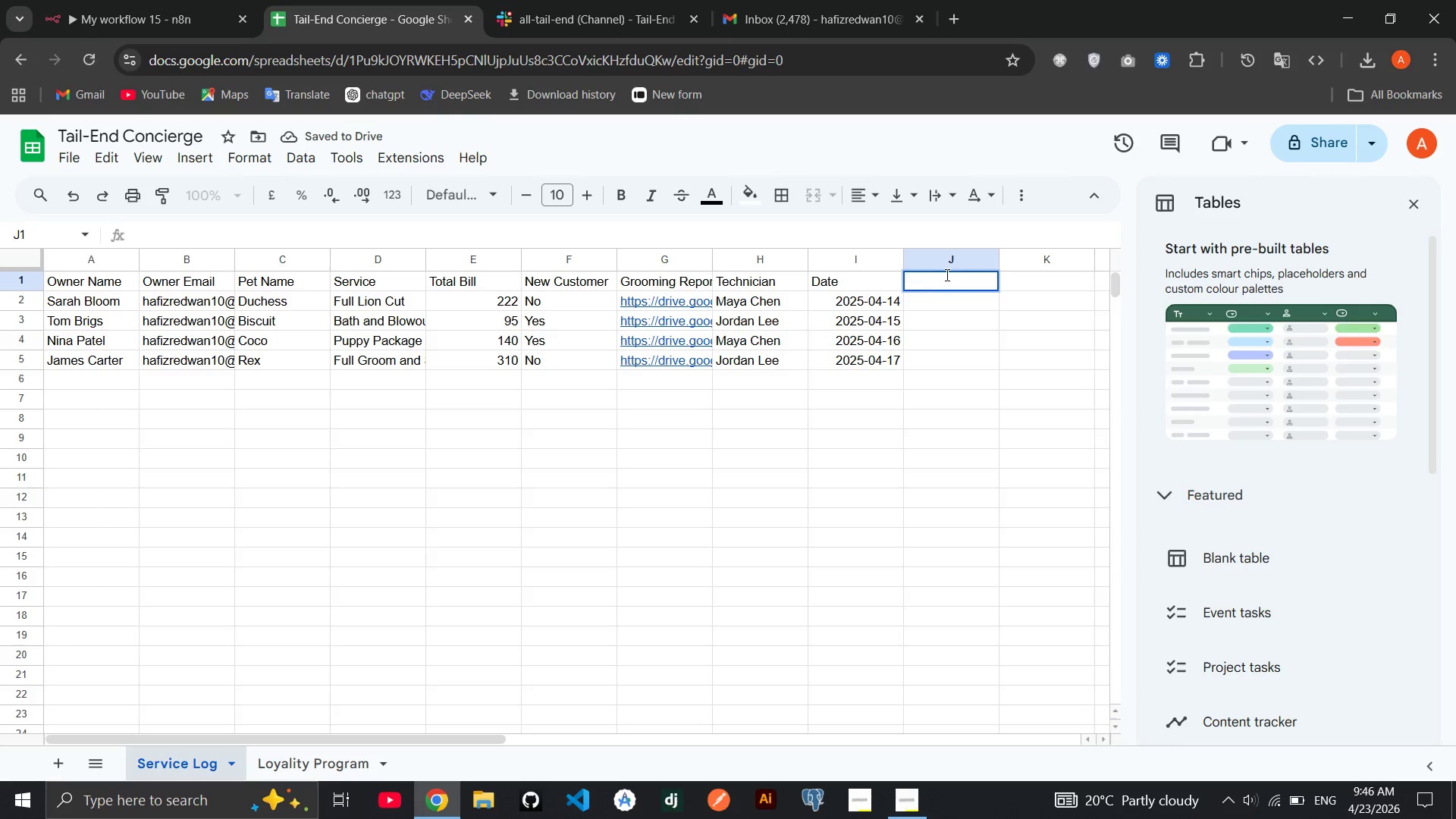 
type(Status)
 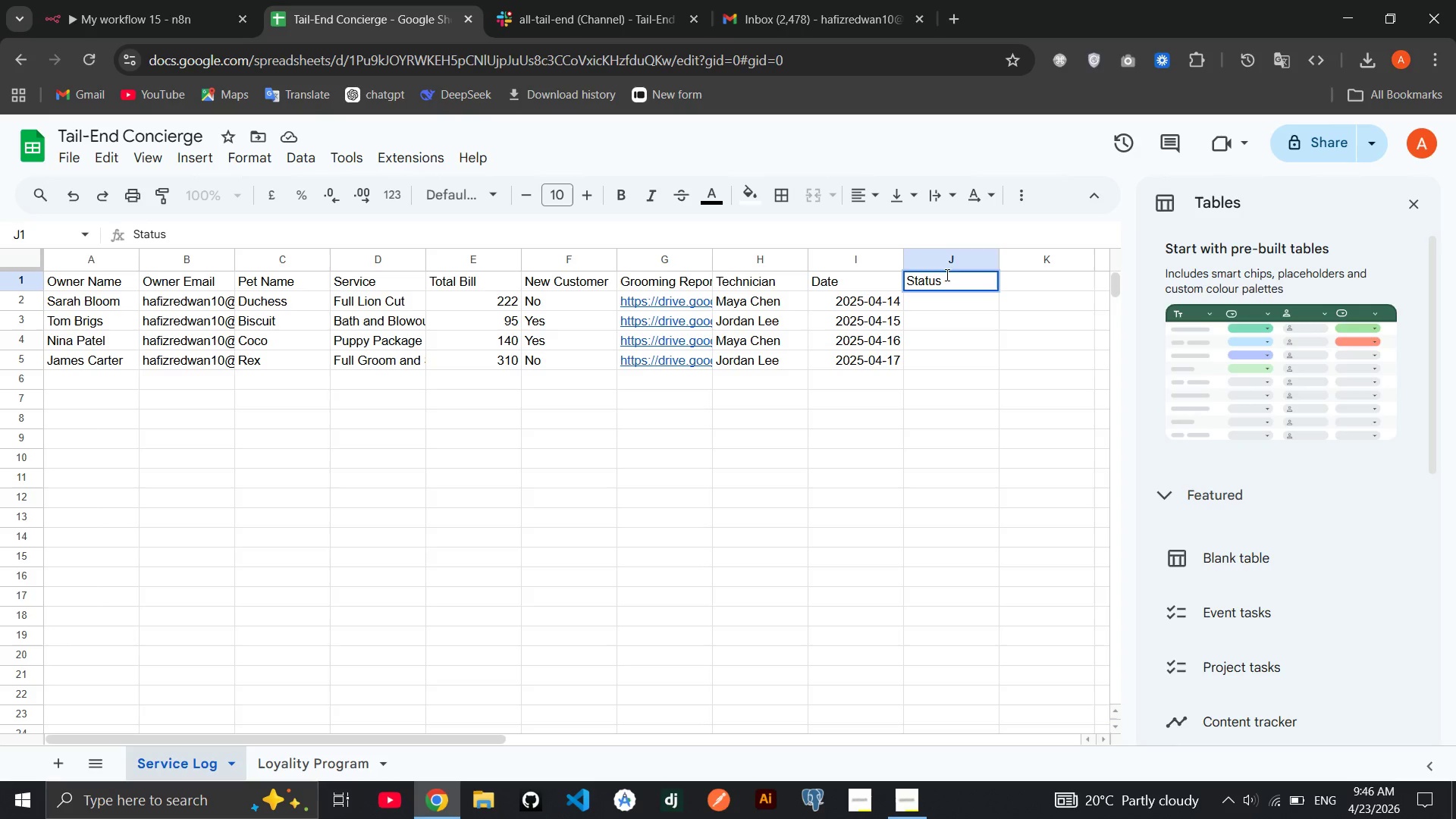 
key(ArrowDown)
 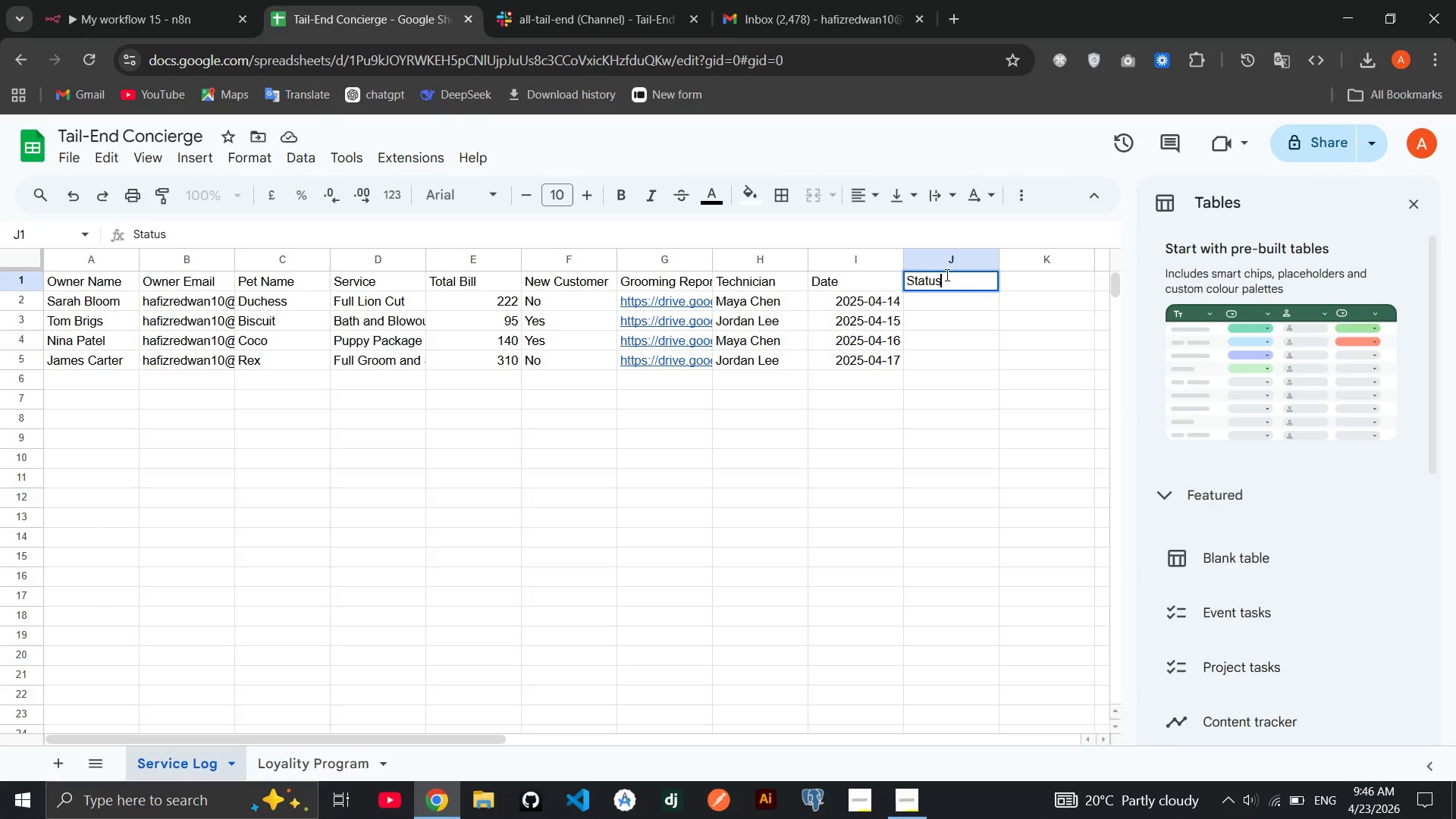 
key(ArrowDown)
 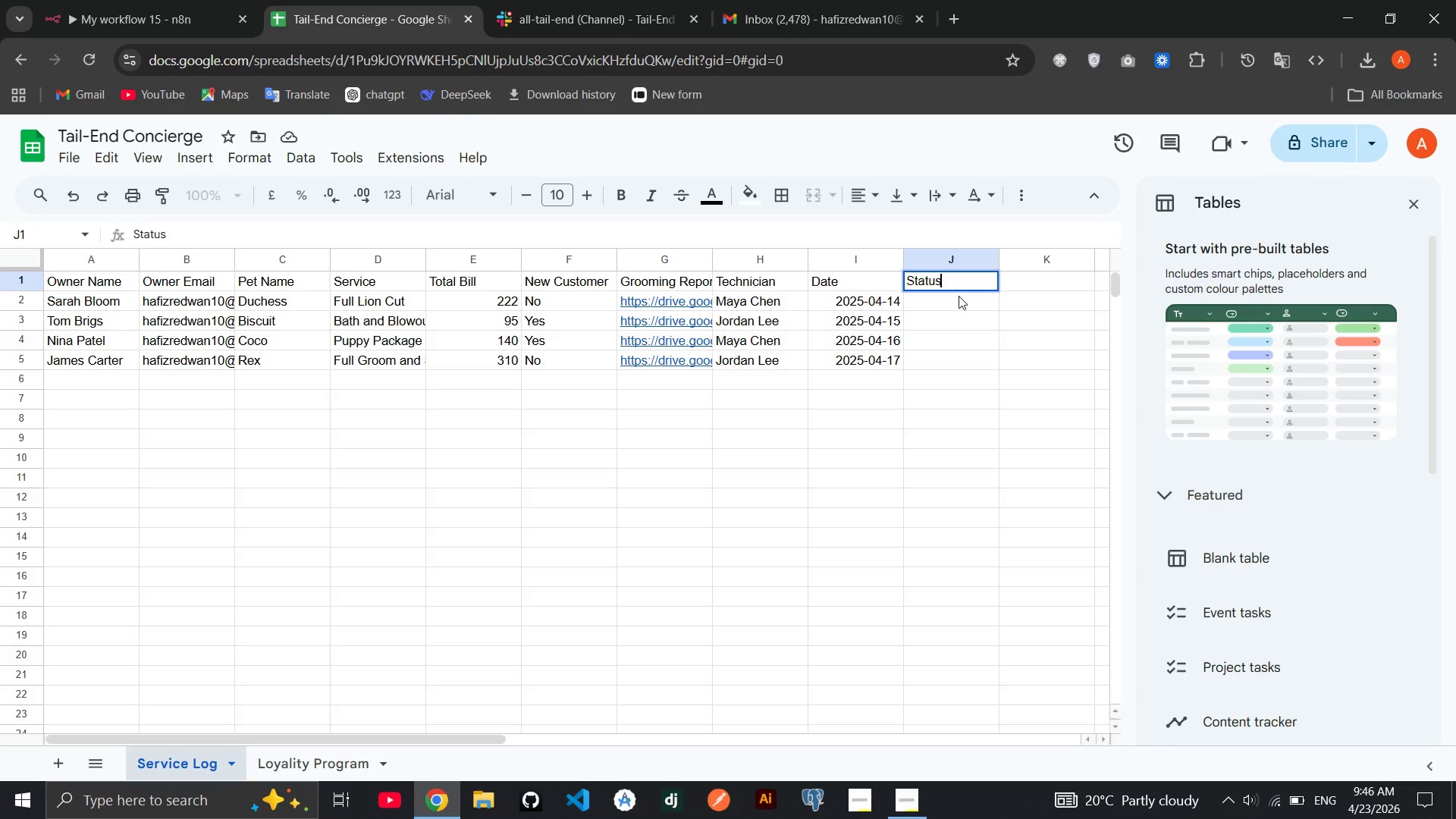 
left_click([955, 296])
 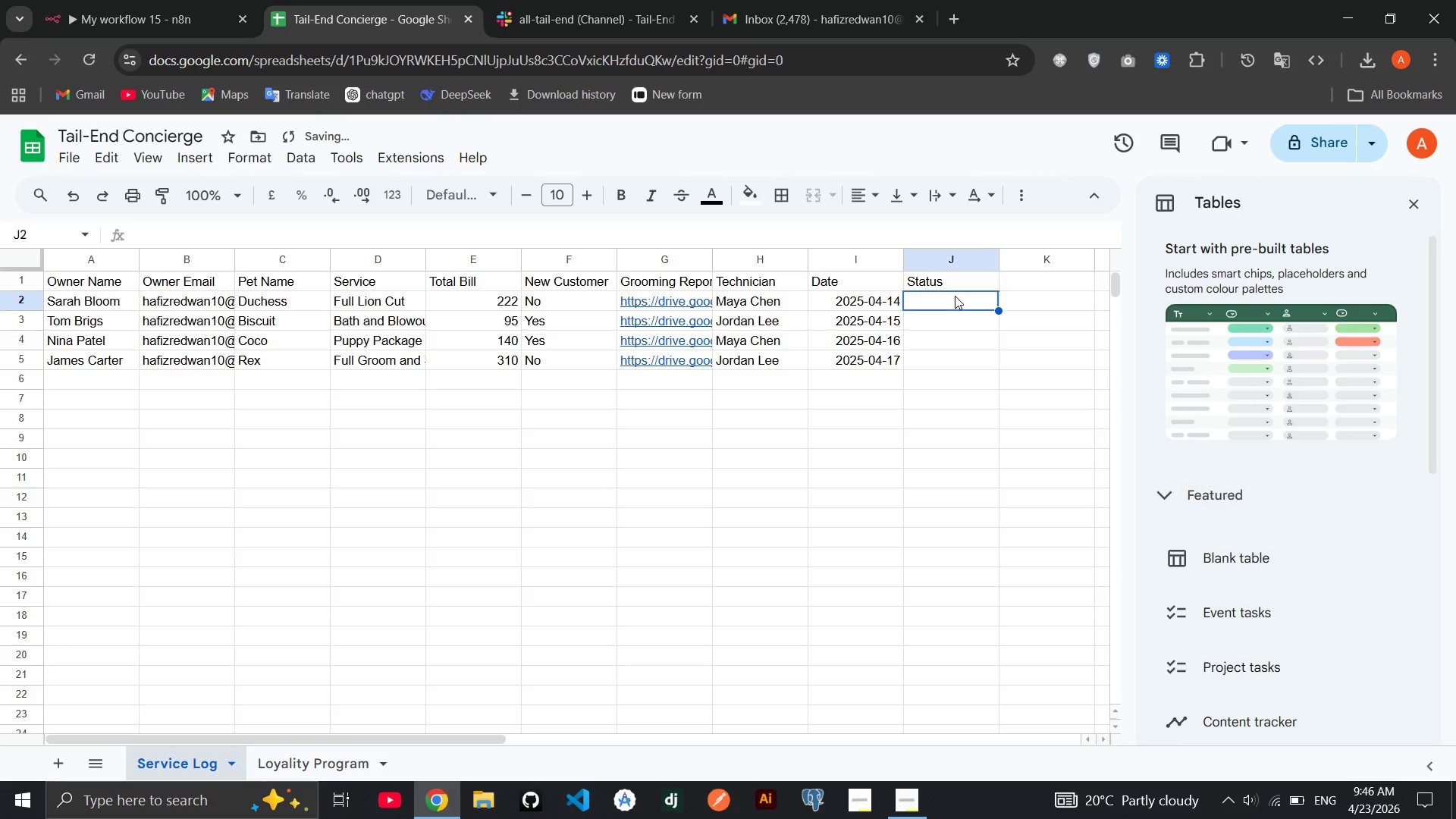 
type(Completed)
 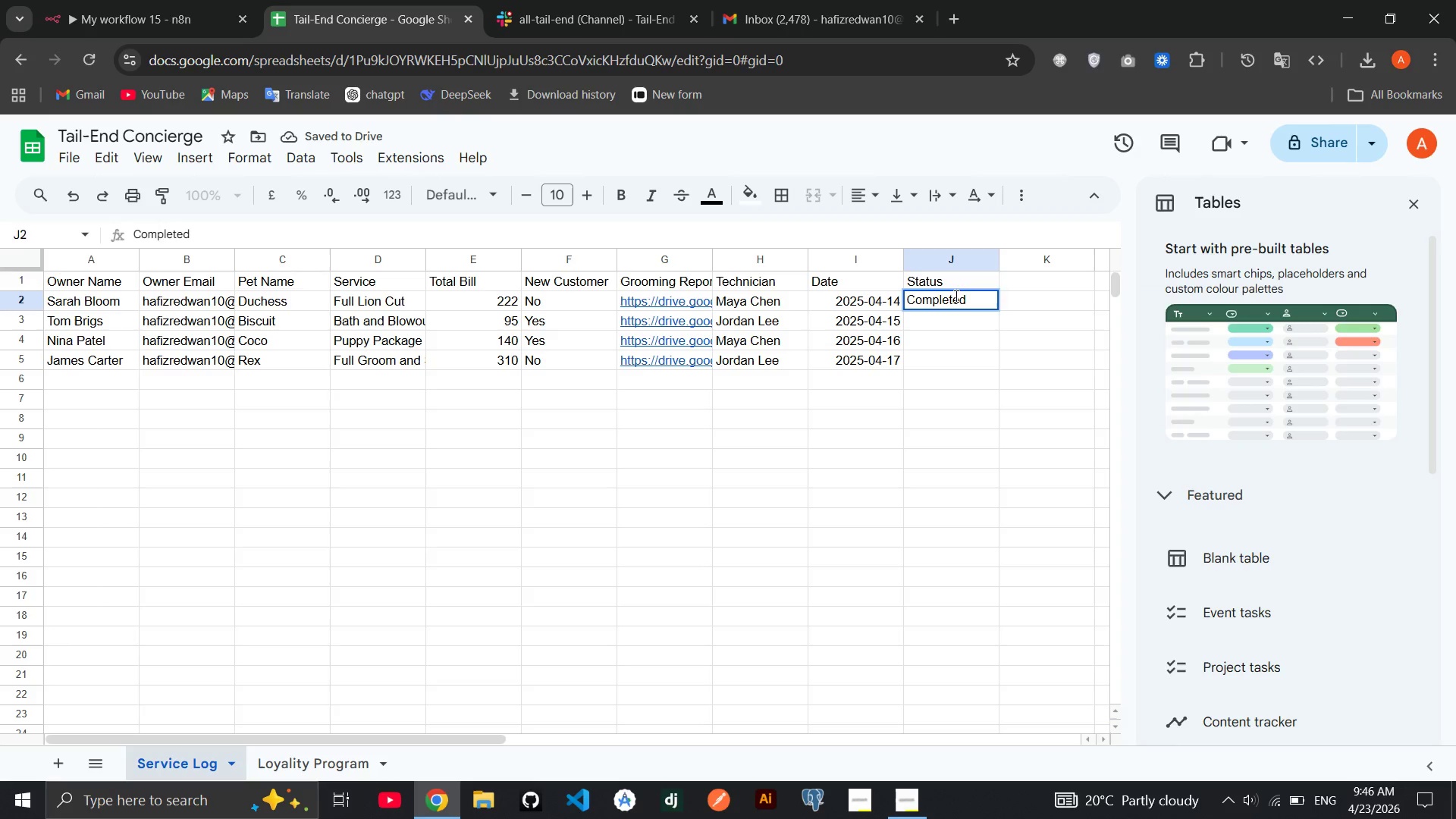 
key(ArrowDown)
 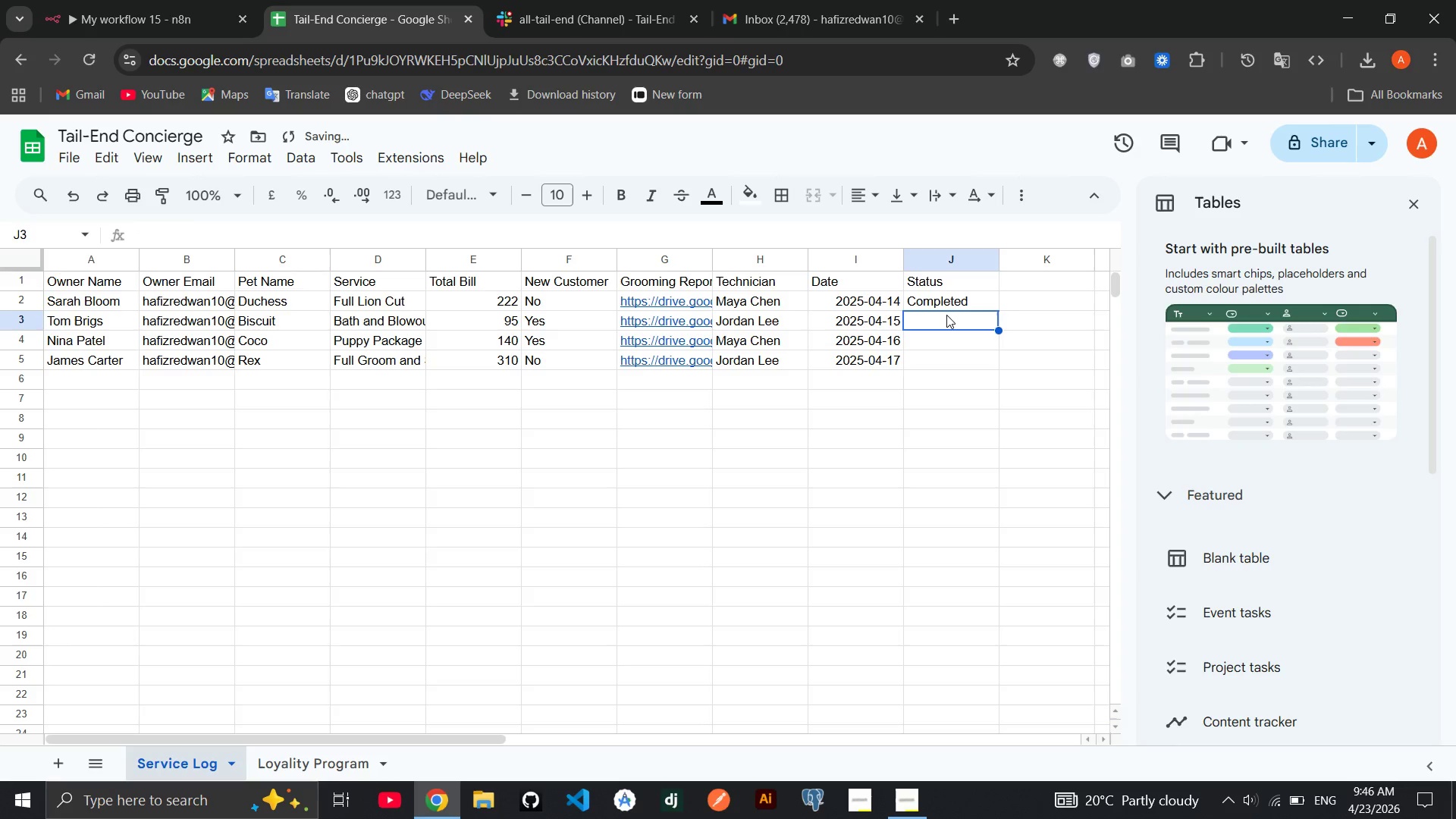 
type(Completed)
 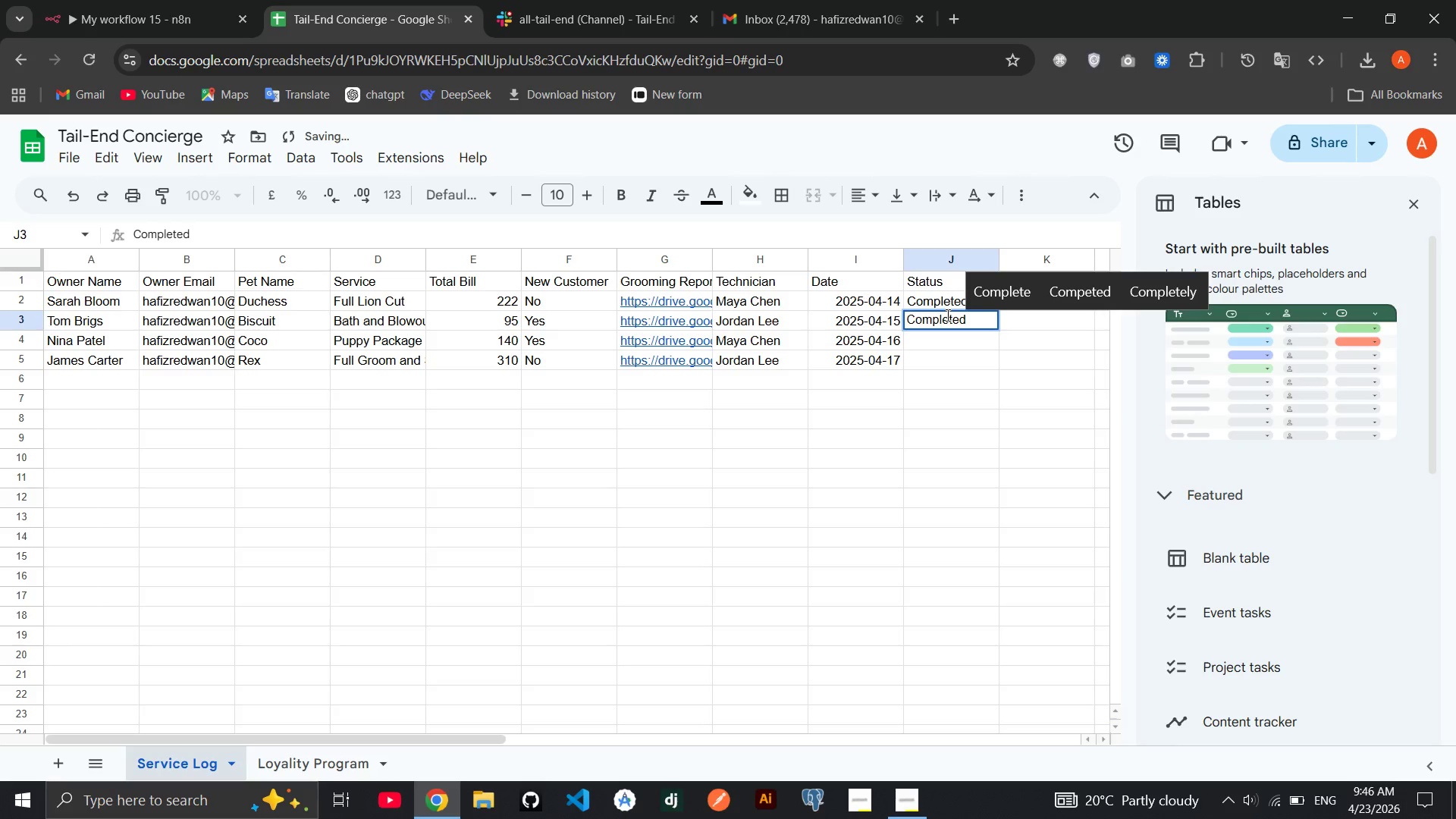 
key(ArrowDown)
 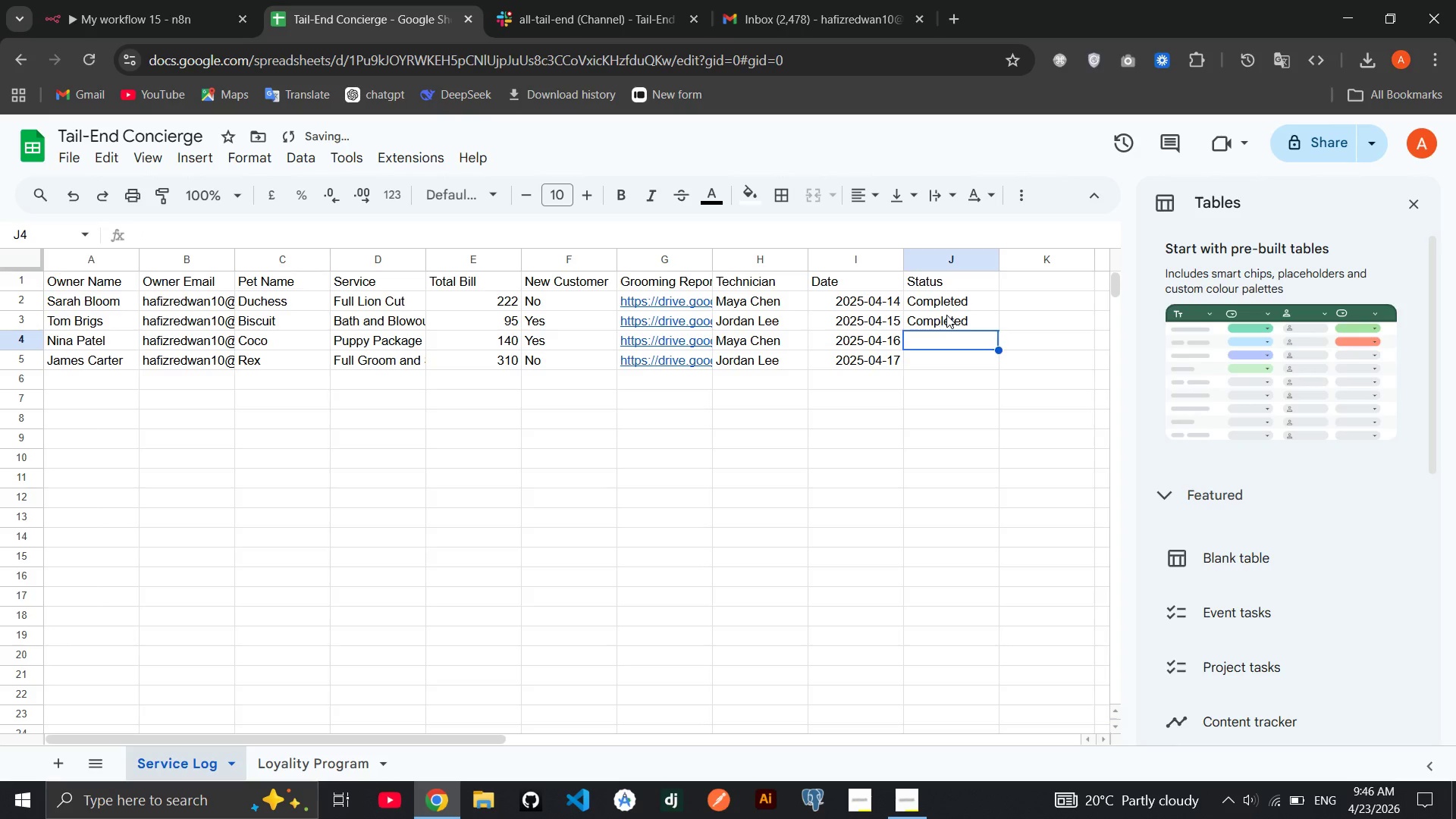 
type(iN Progress)
 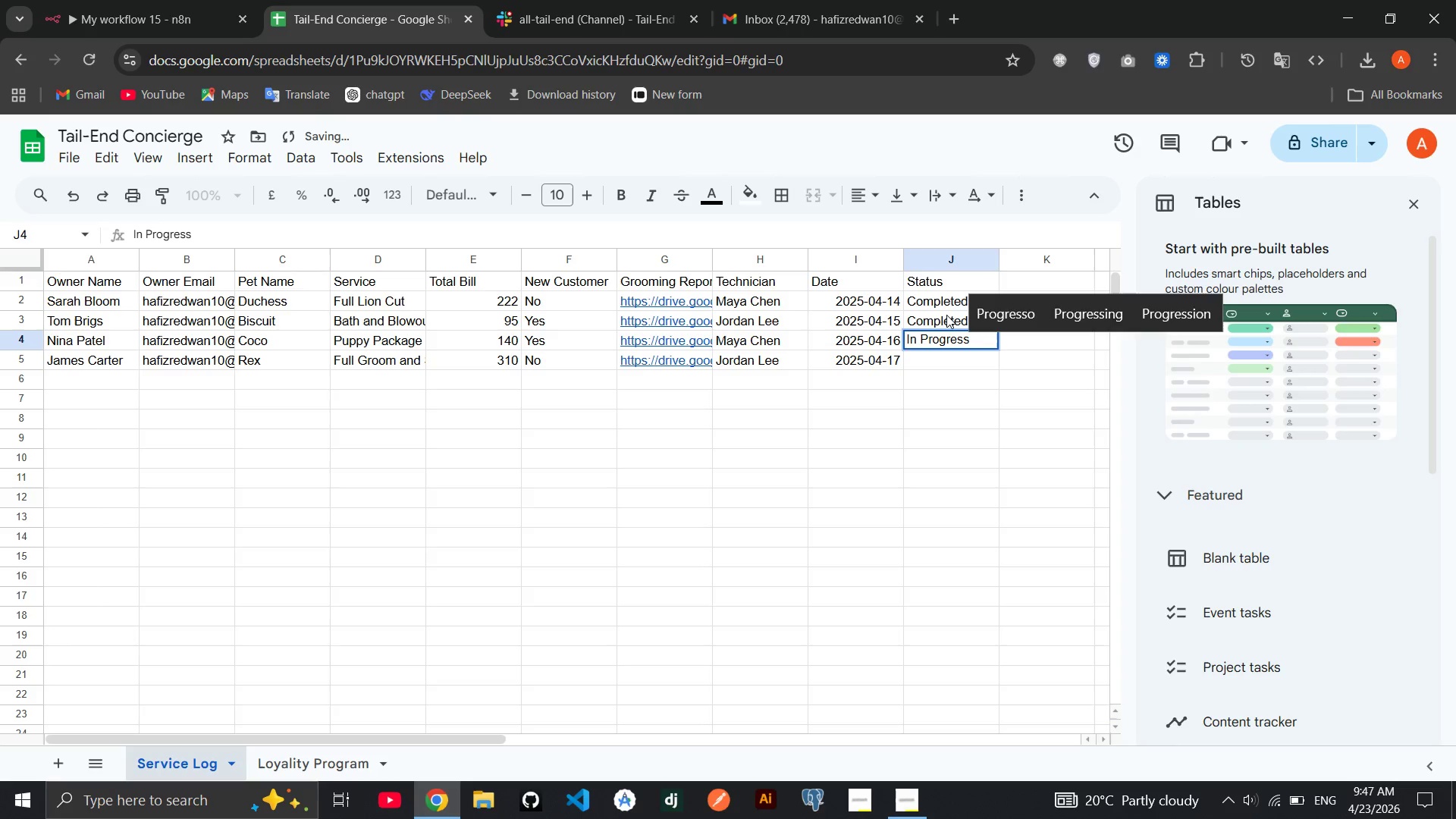 
hold_key(key=CapsLock, duration=0.33)
 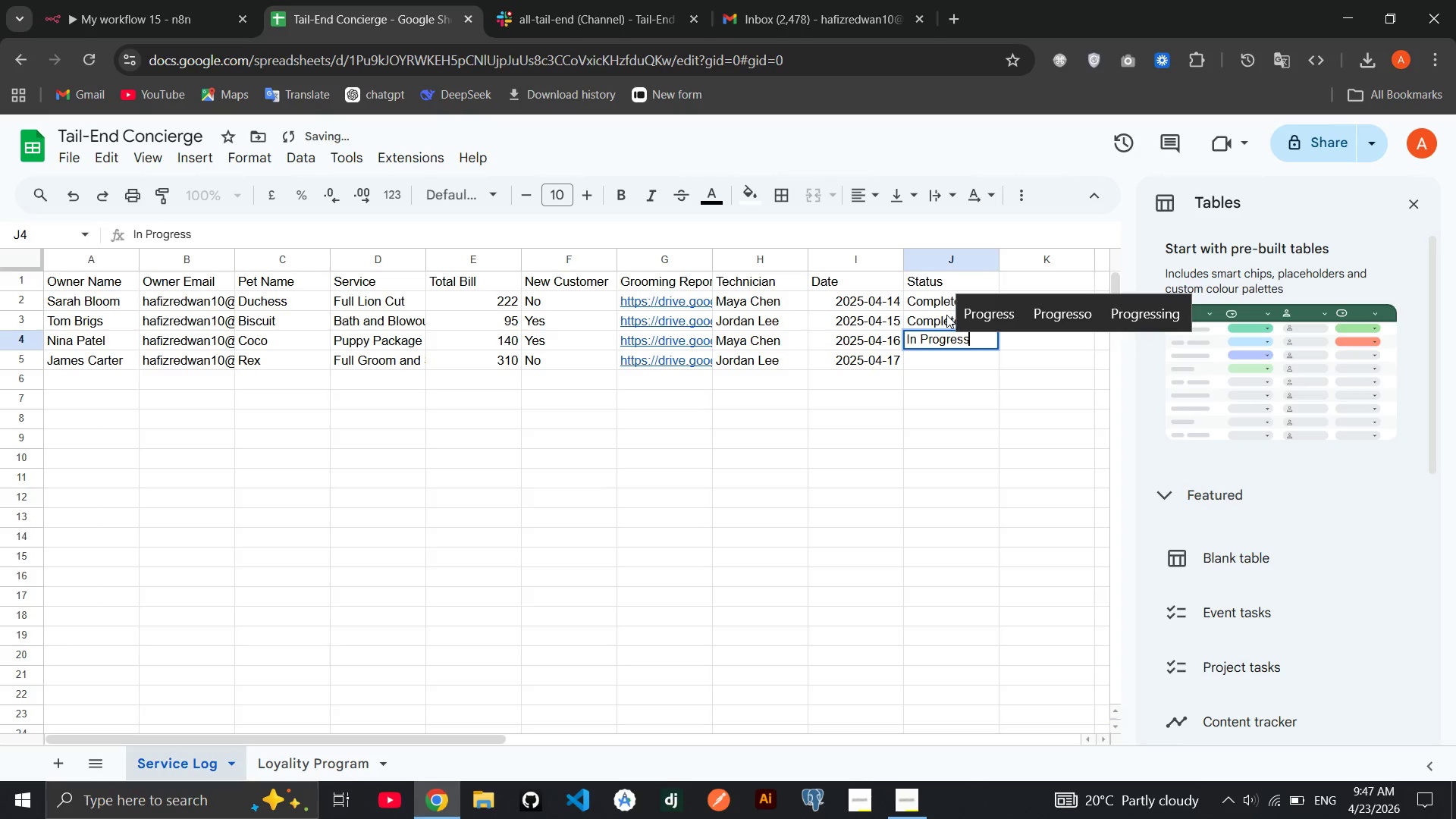 
key(ArrowDown)
 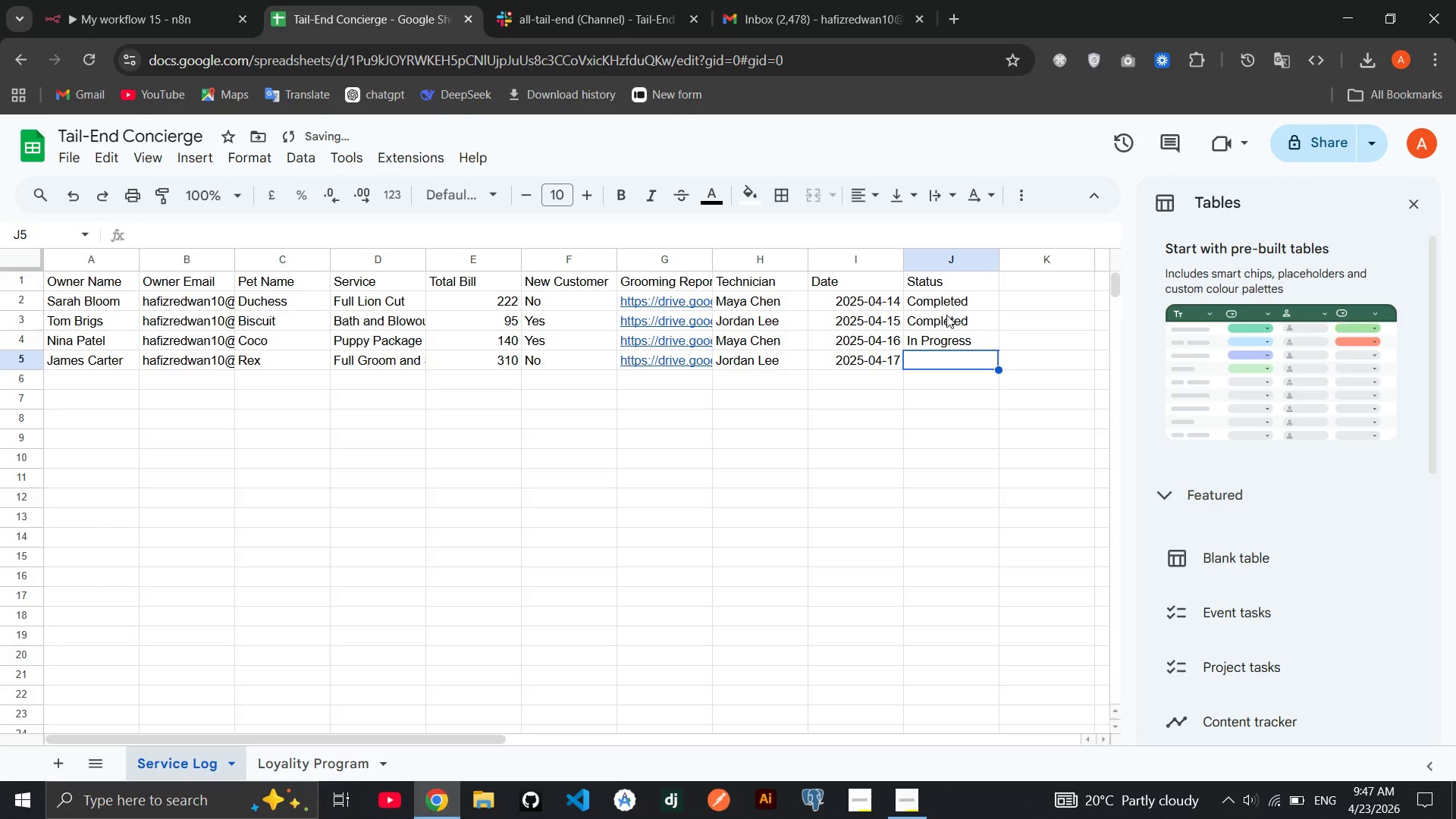 
key(CapsLock)
 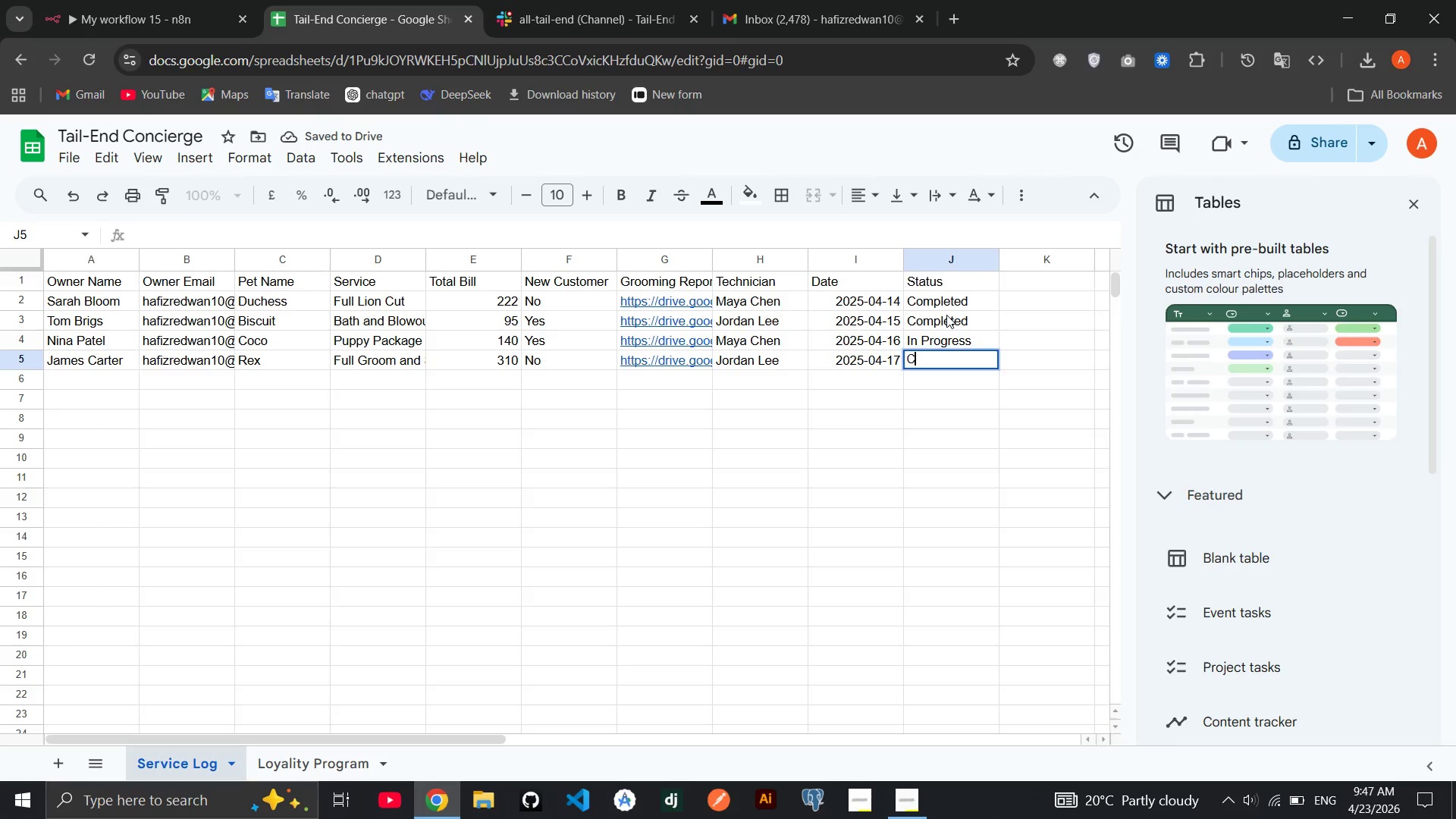 
key(C)
 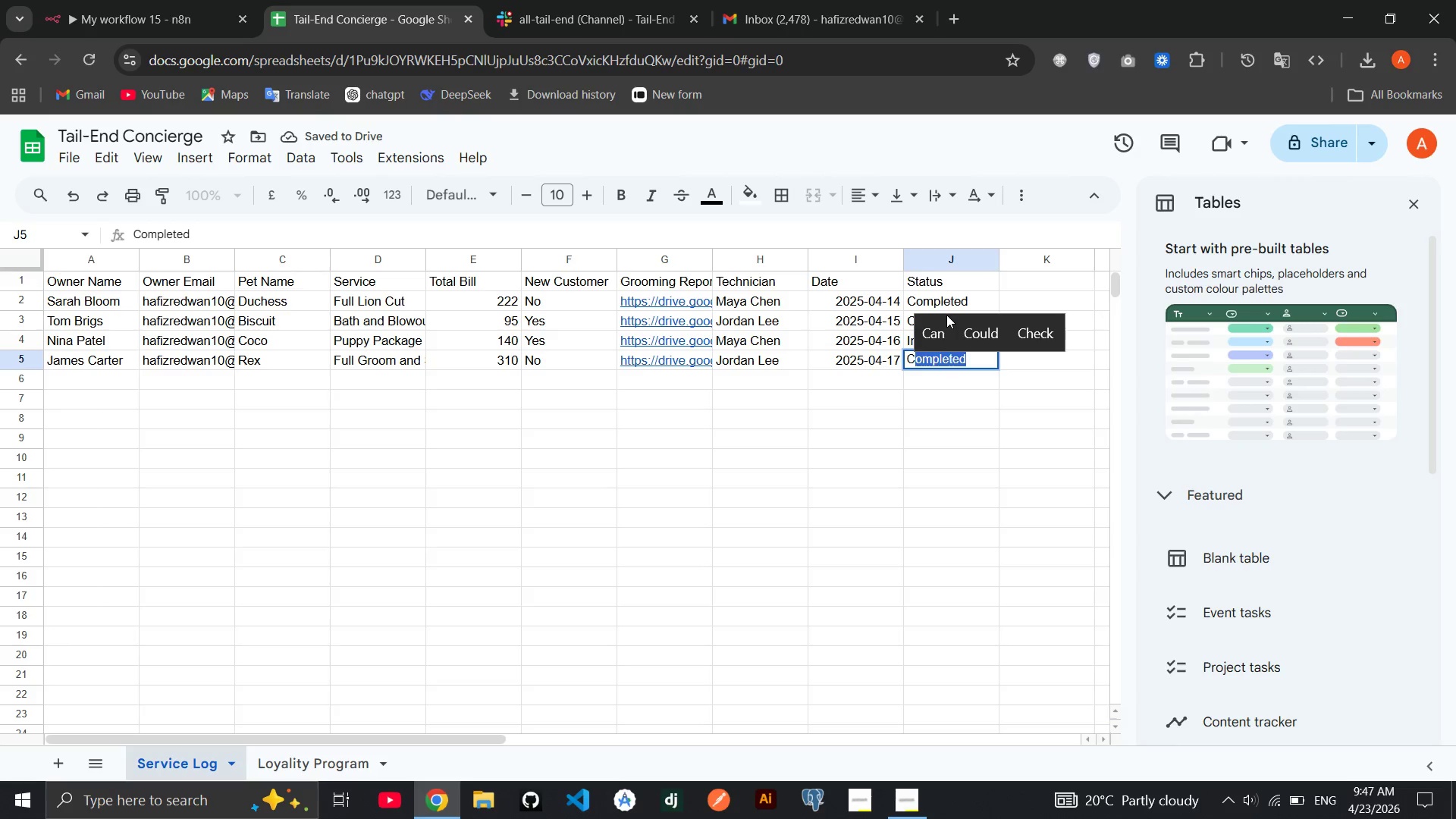 
key(CapsLock)
 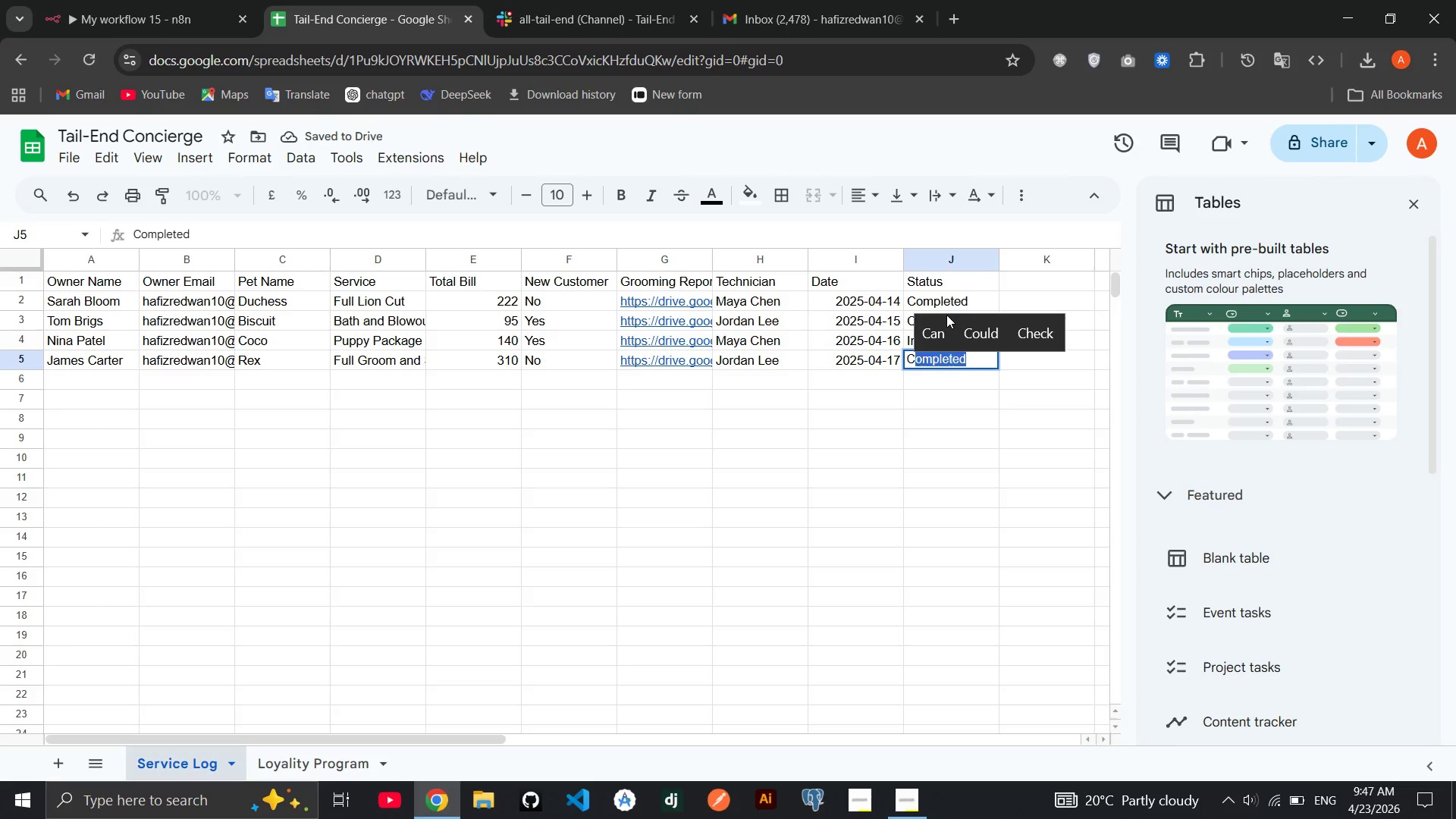 
key(Tab)
 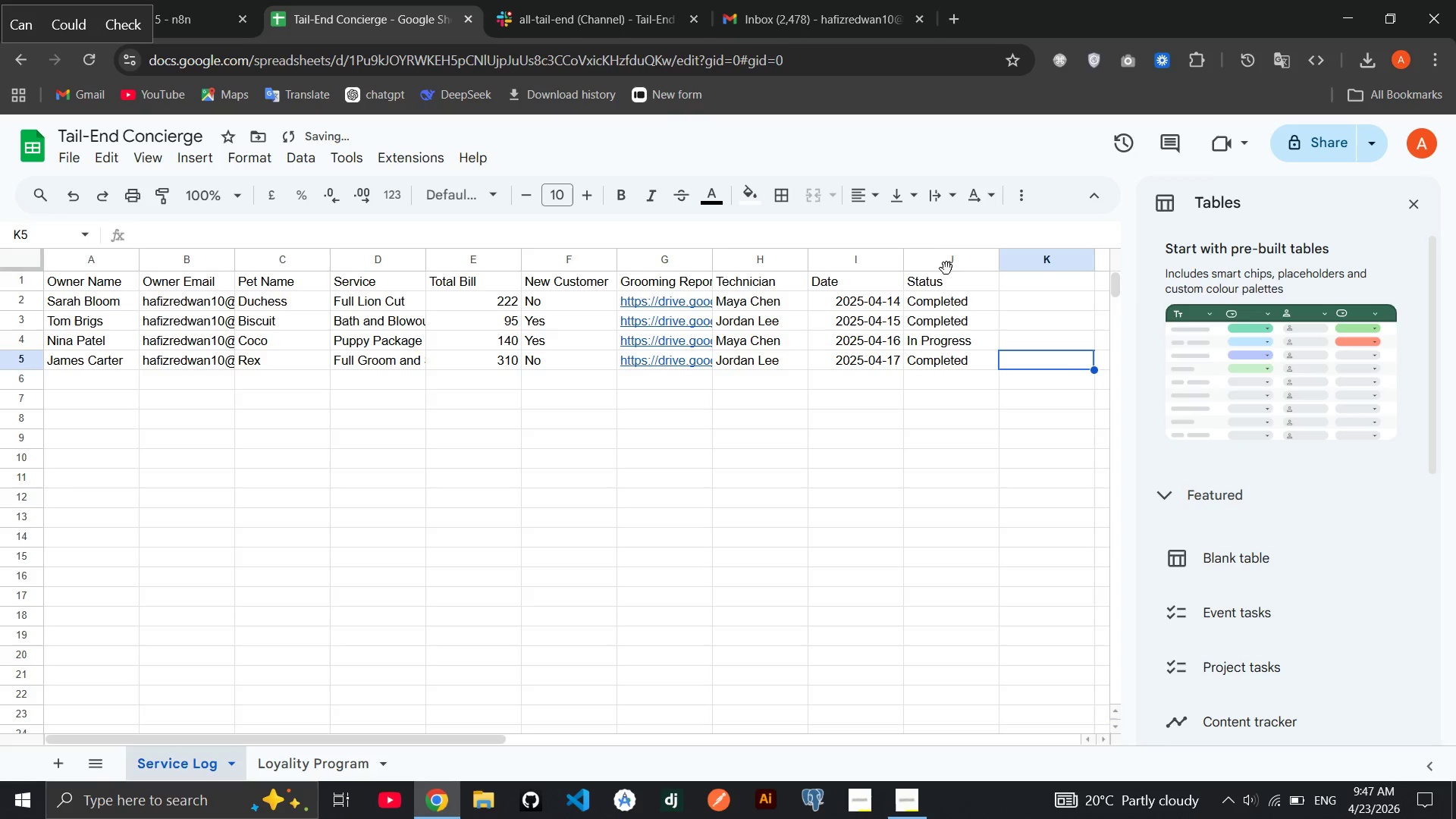 
left_click_drag(start_coordinate=[940, 262], to_coordinate=[942, 258])
 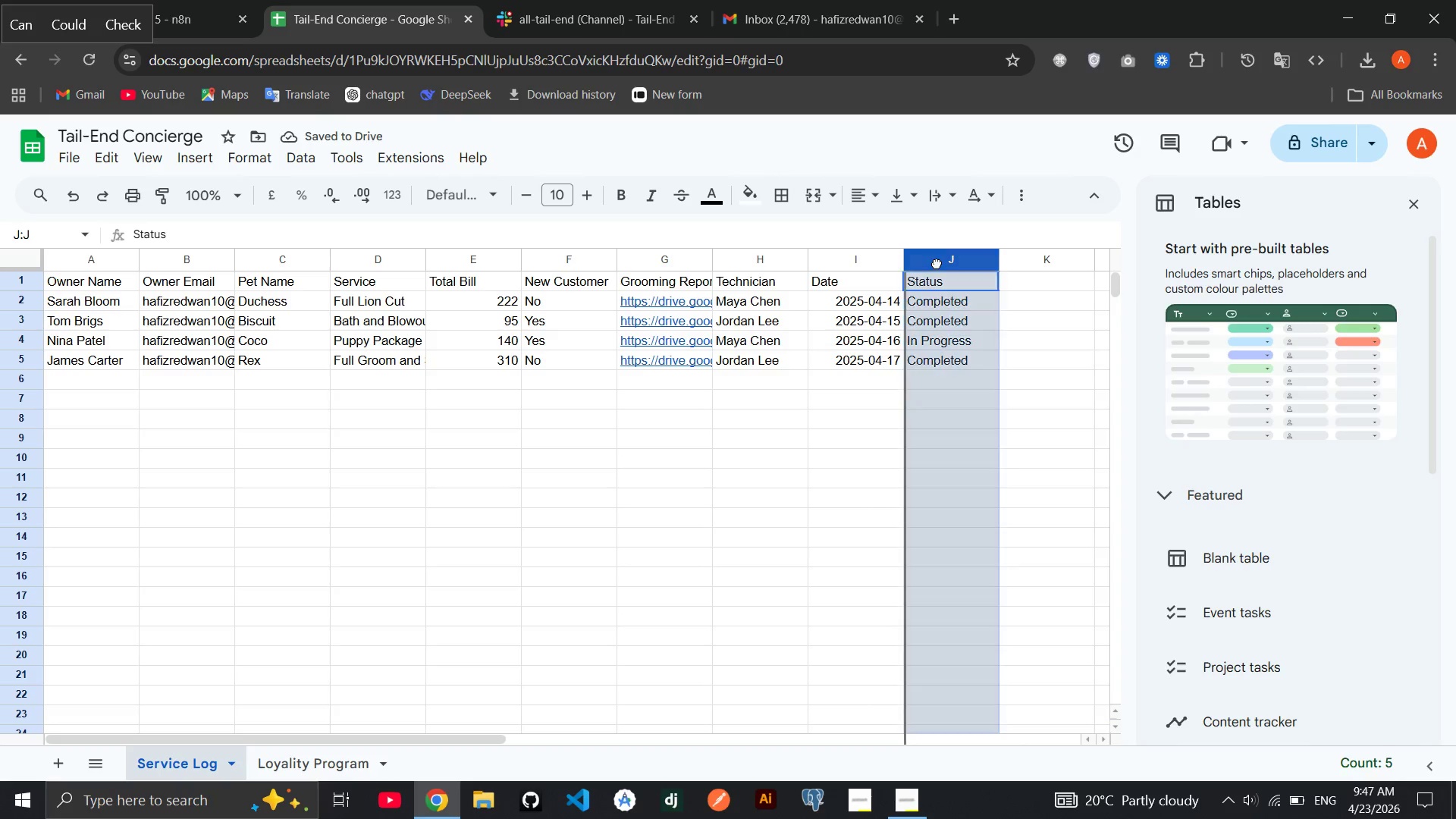 
left_click_drag(start_coordinate=[937, 263], to_coordinate=[458, 275])
 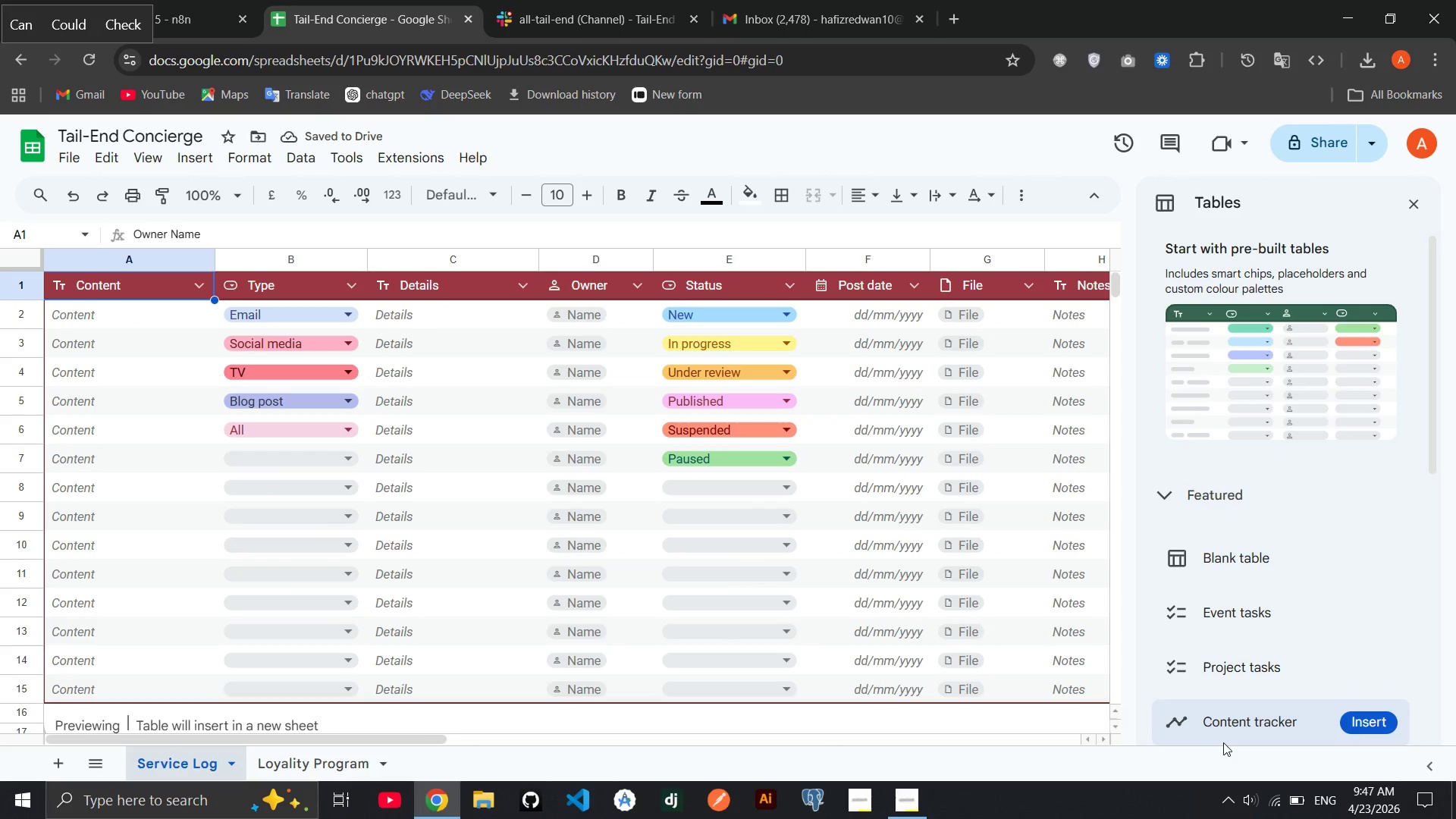 
wait(9.3)
 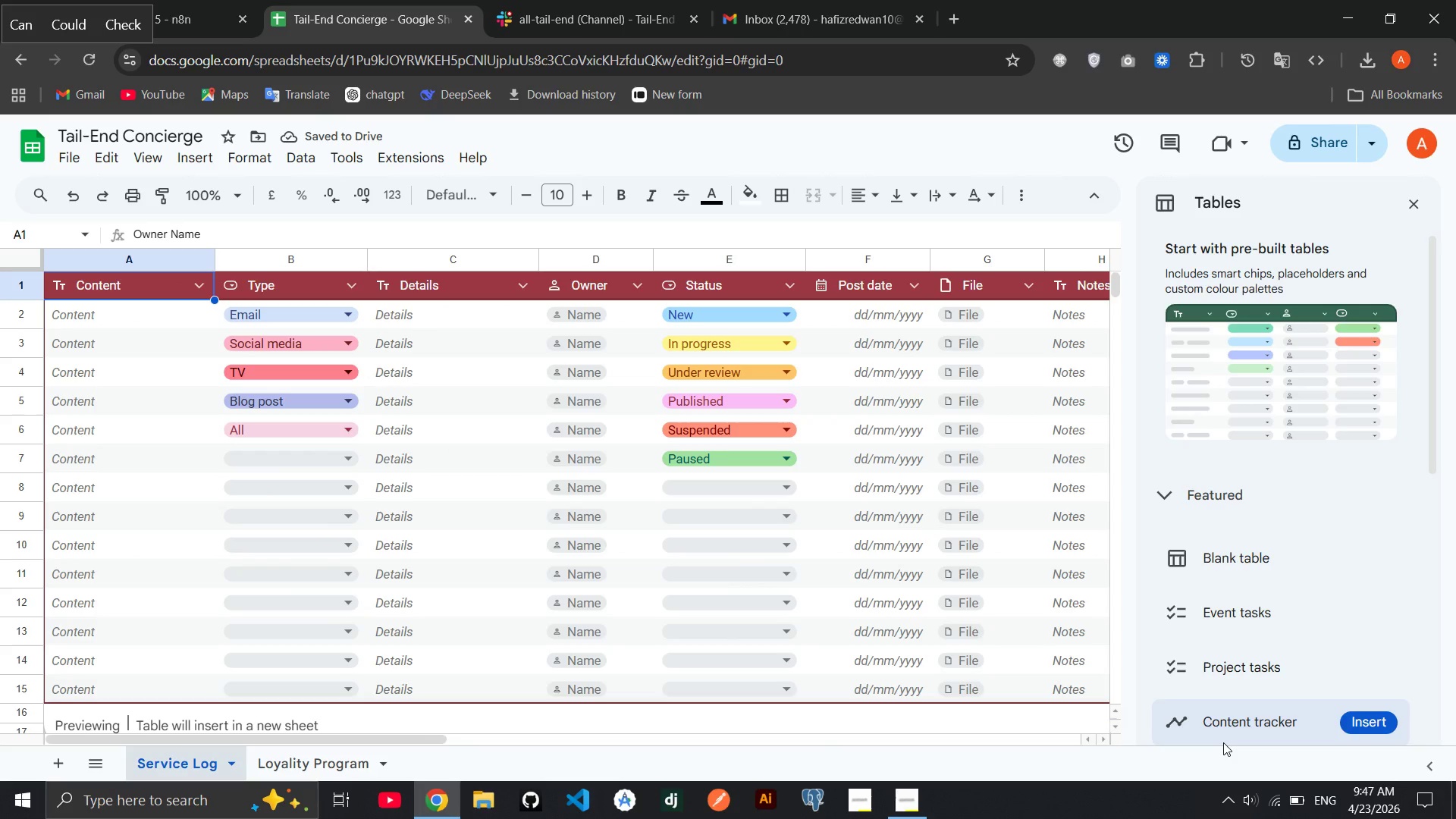 
left_click_drag(start_coordinate=[472, 257], to_coordinate=[513, 257])
 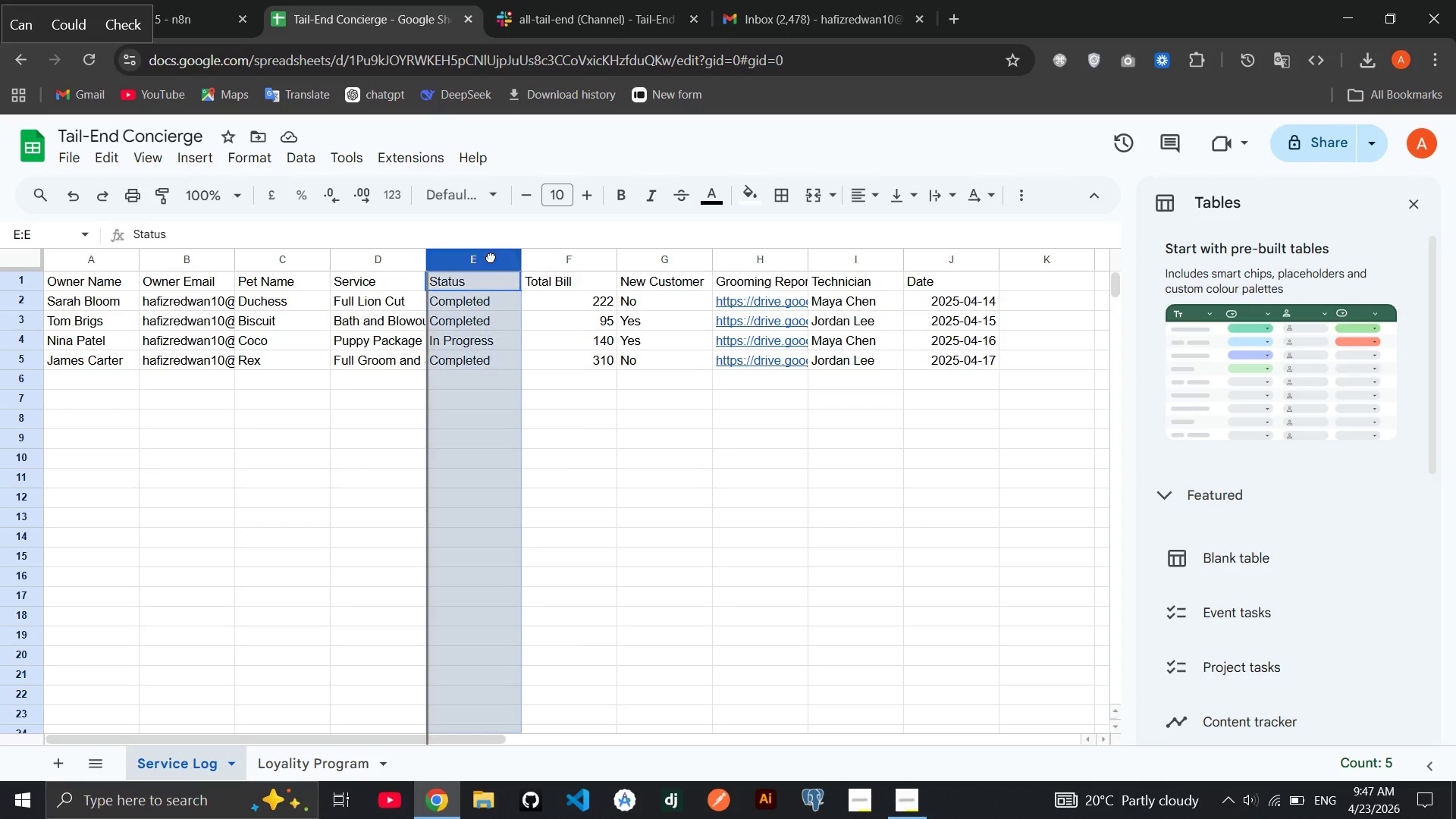 
left_click_drag(start_coordinate=[491, 257], to_coordinate=[581, 249])
 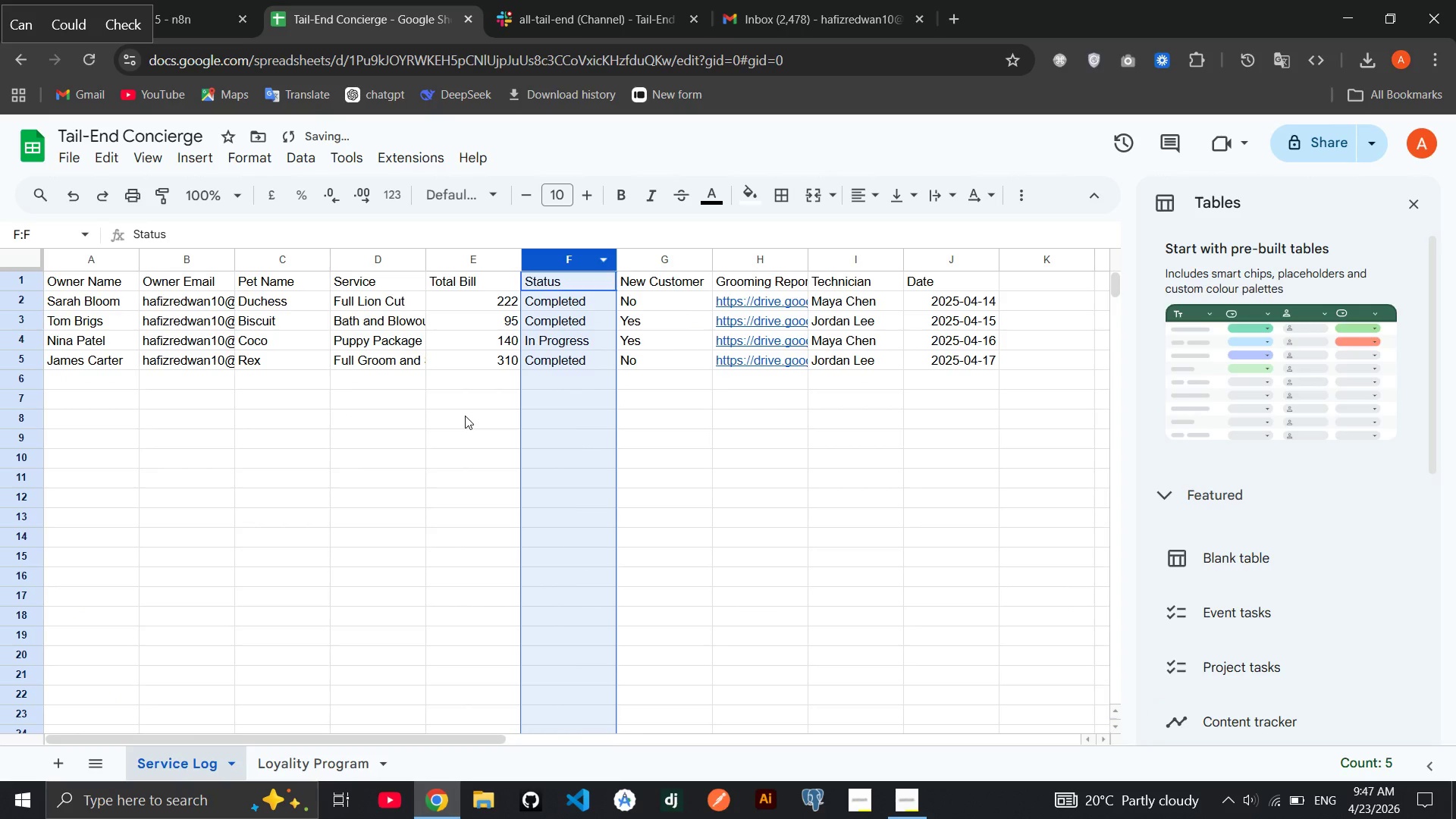 
left_click([465, 416])
 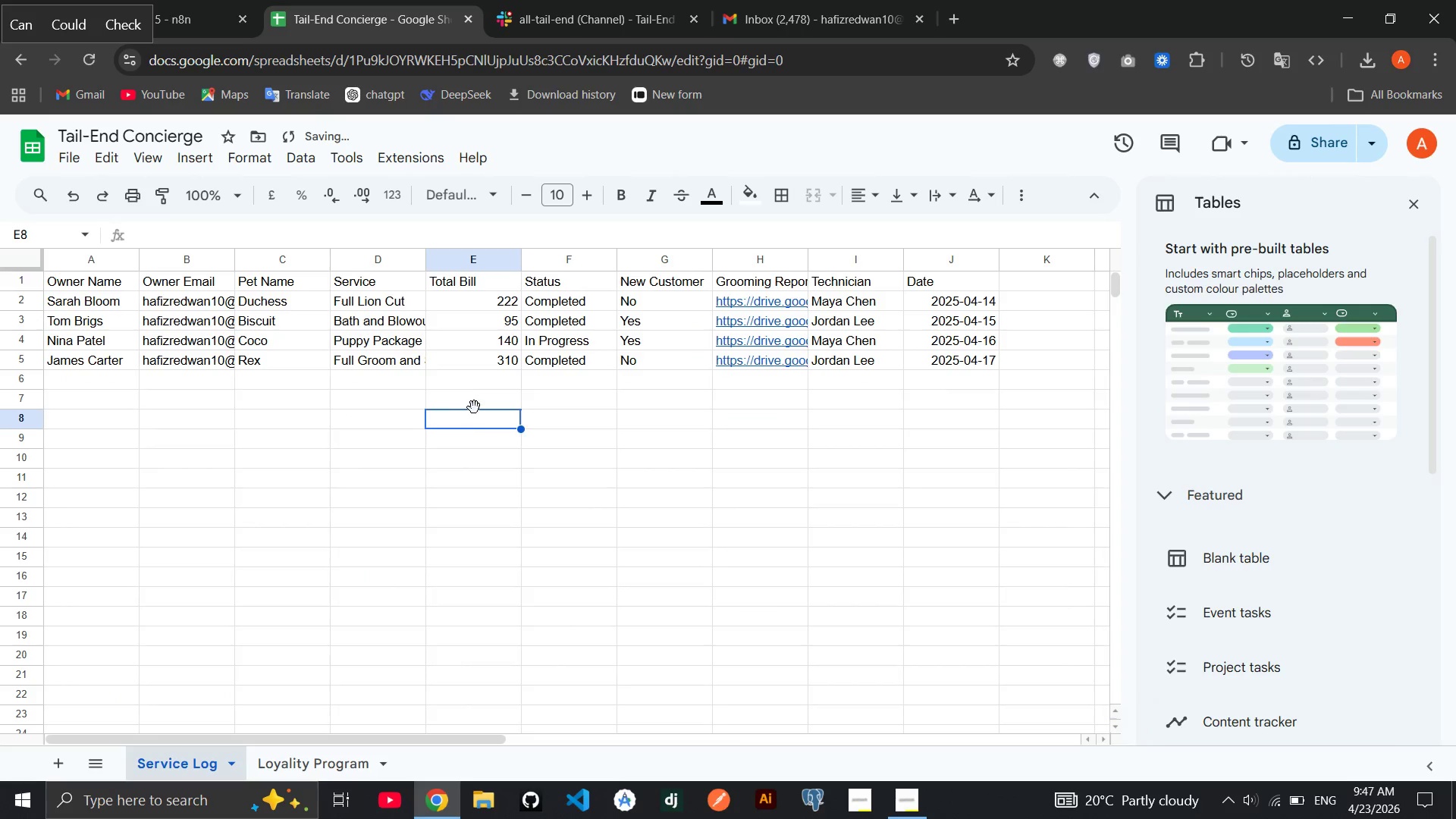 
left_click([474, 407])
 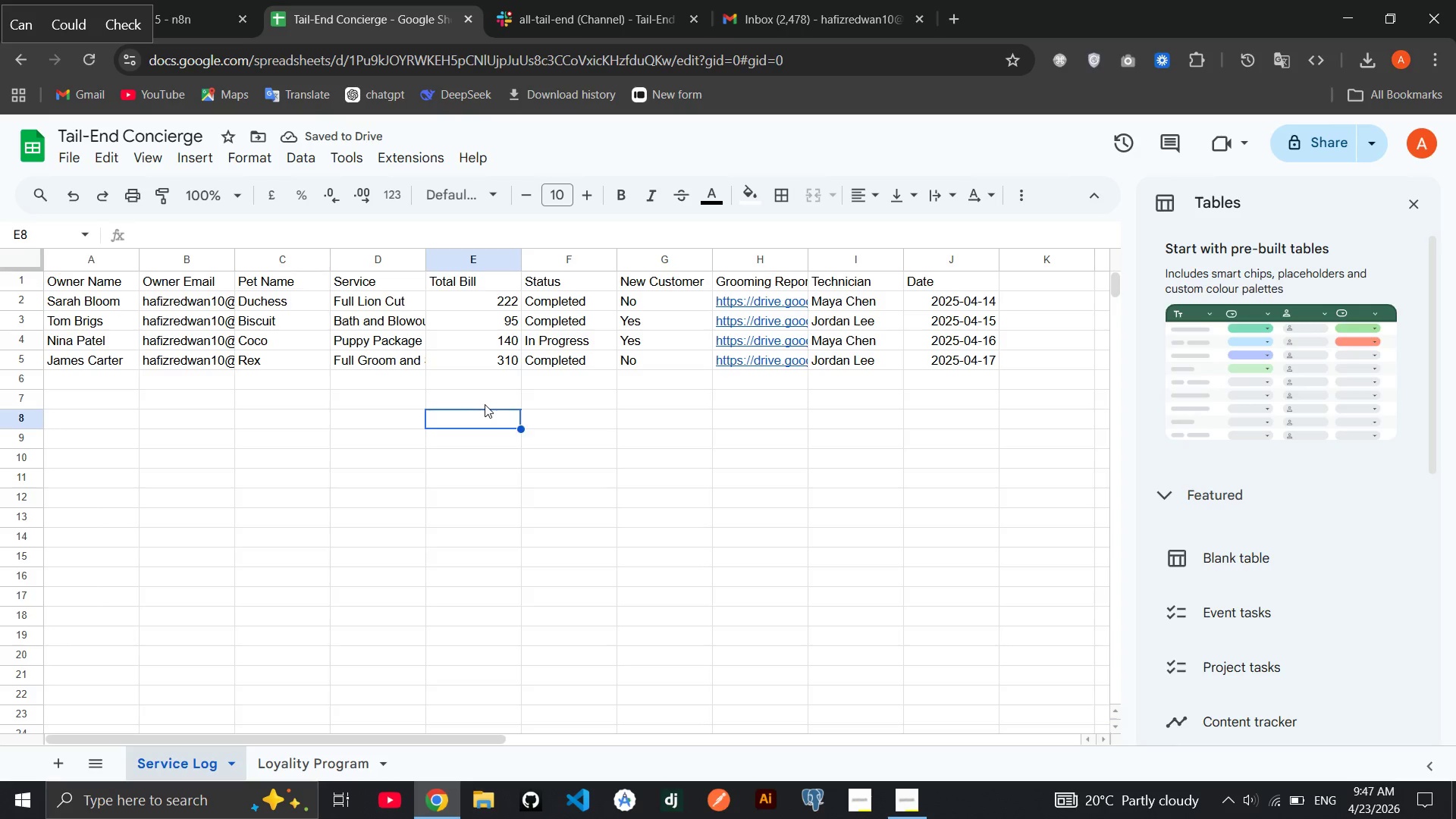 
left_click([485, 404])
 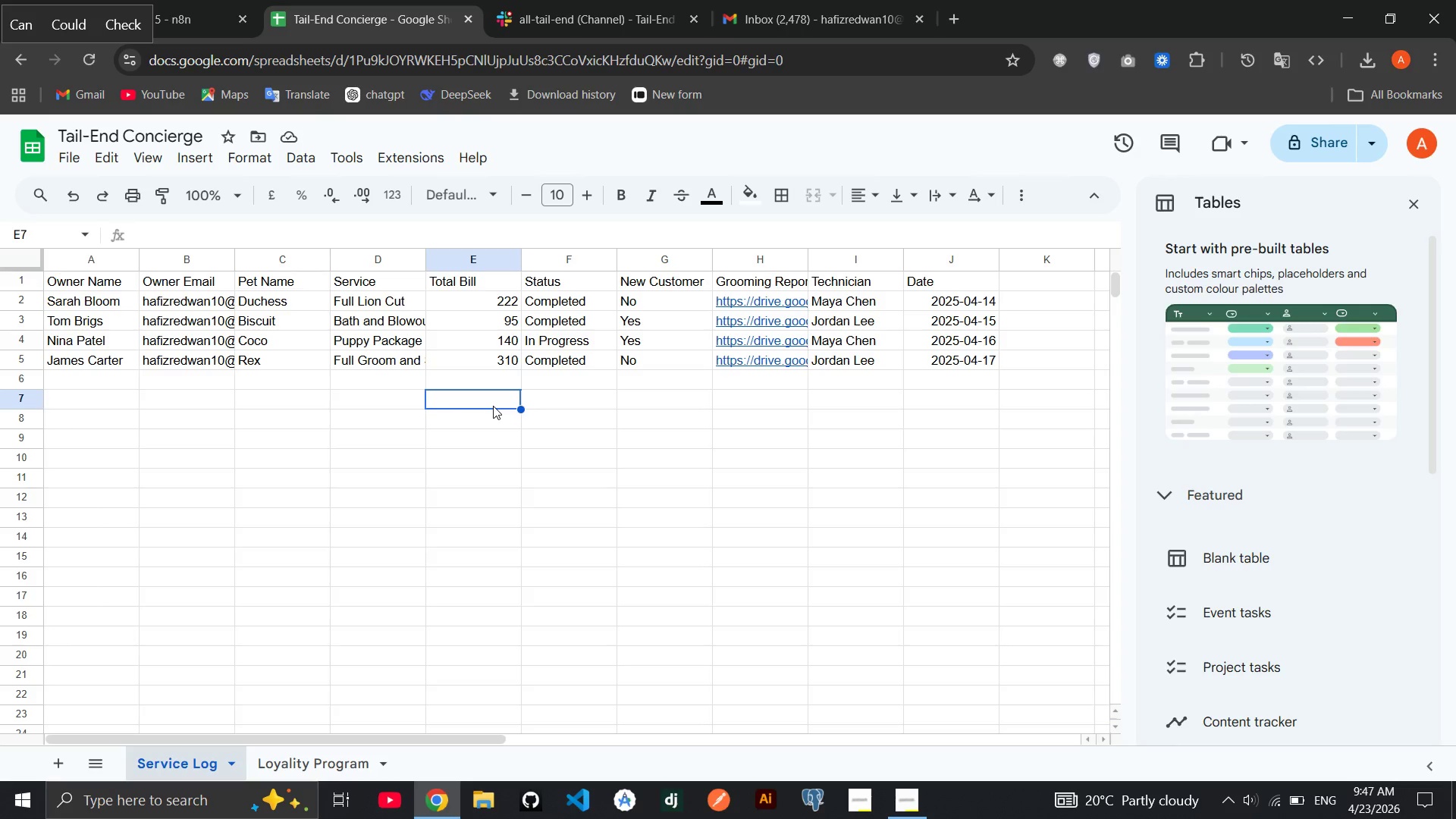 
left_click([406, 402])
 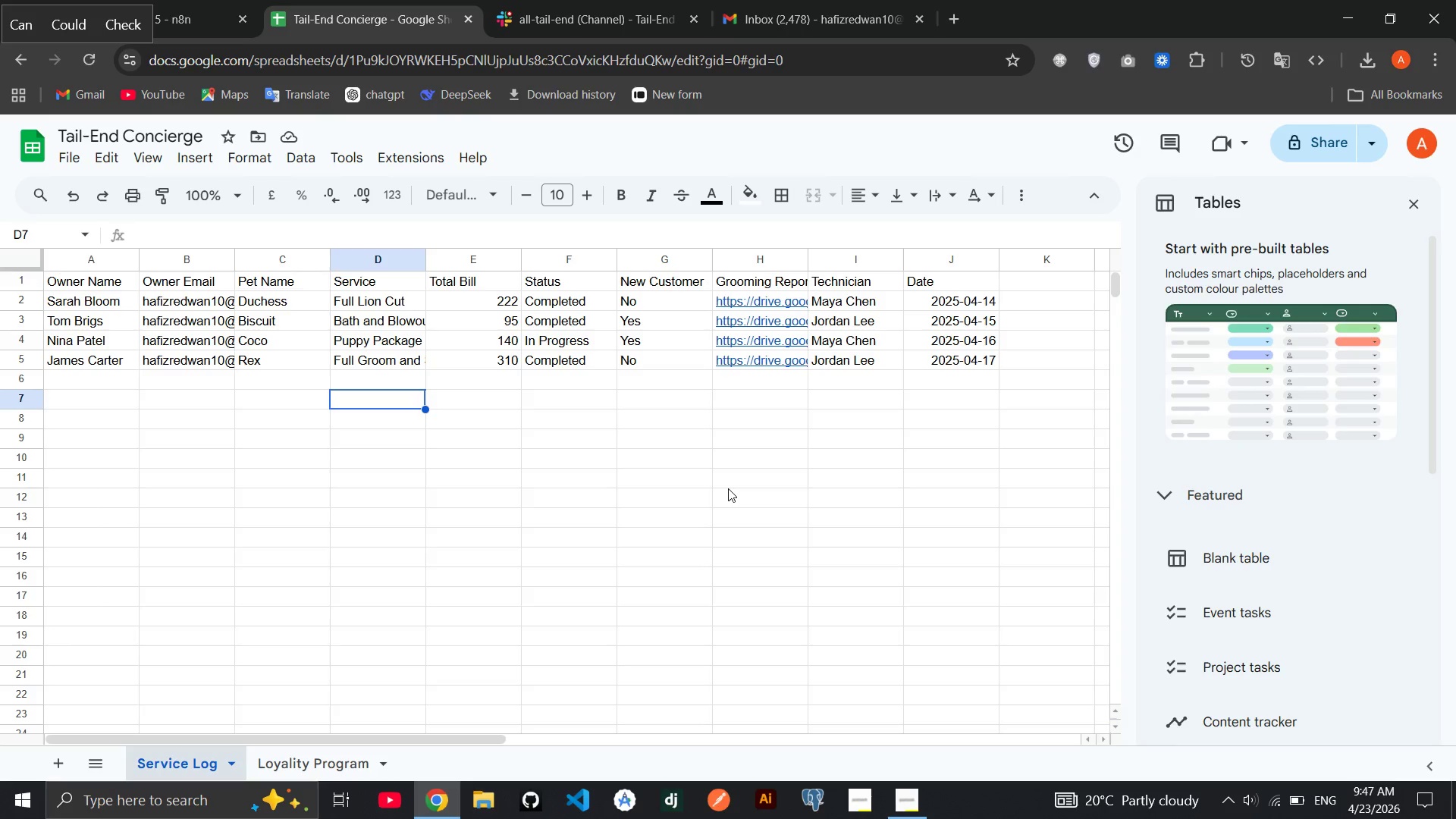 
wait(23.42)
 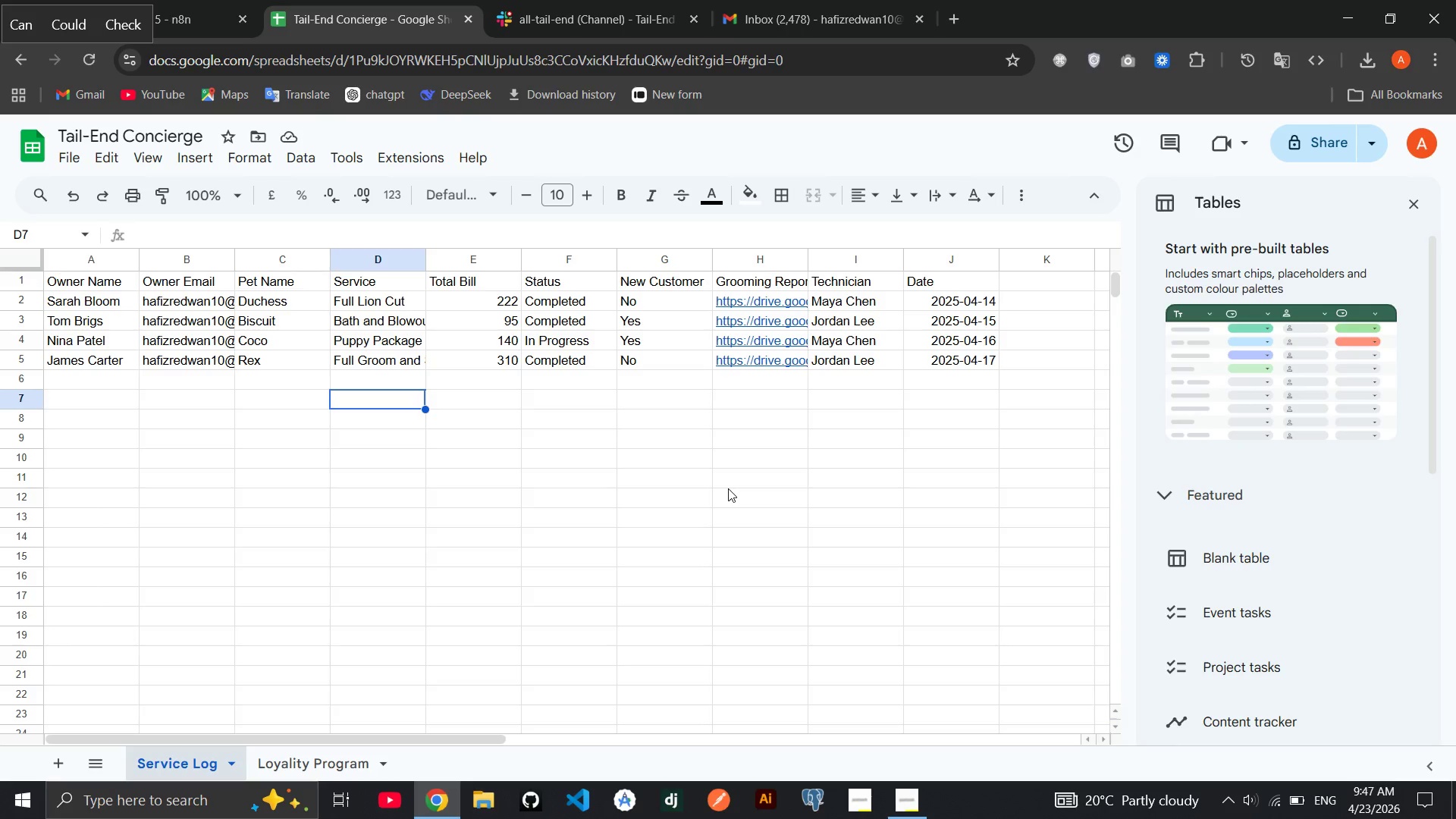 
left_click([170, 9])
 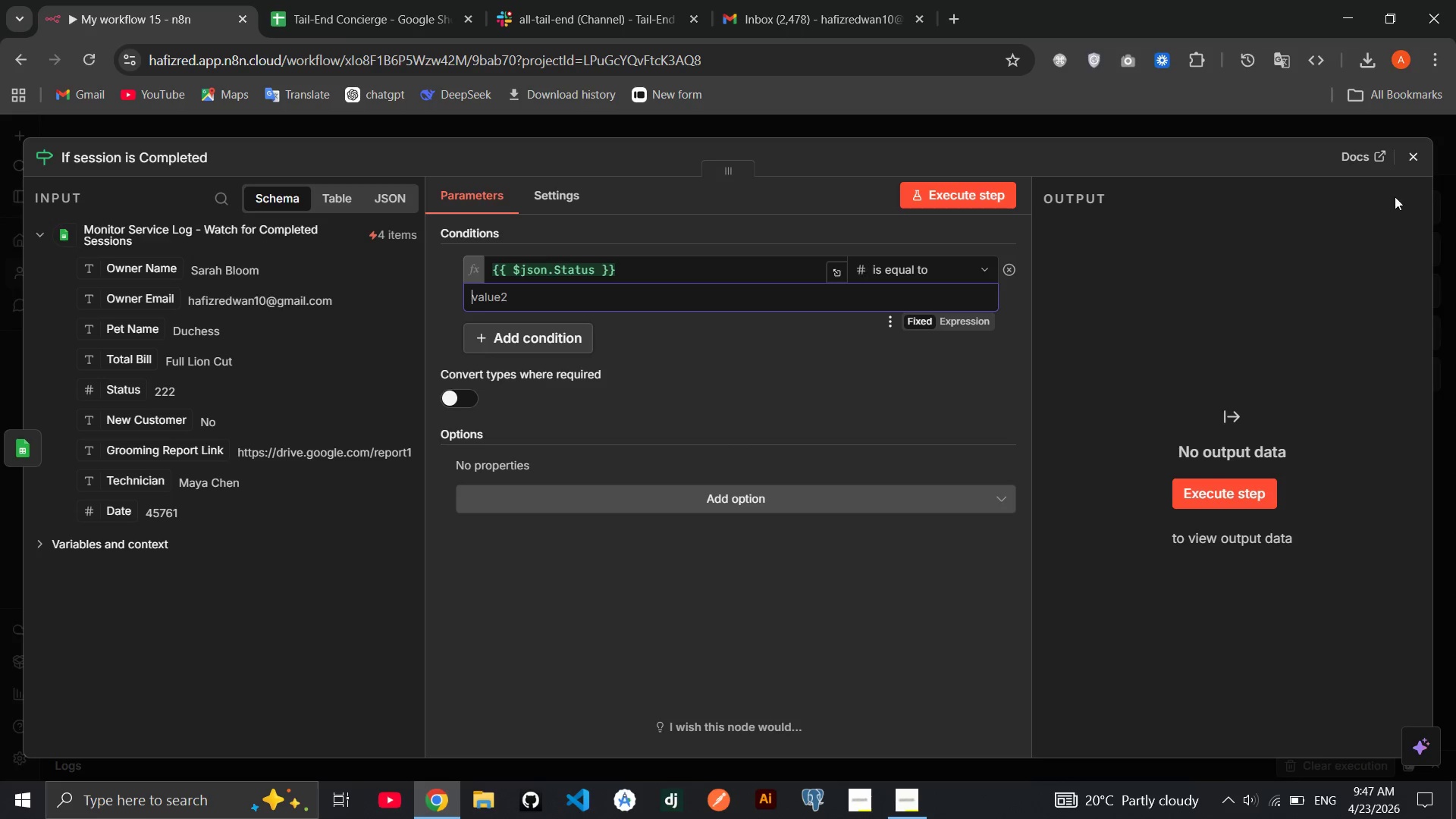 
left_click([1424, 152])
 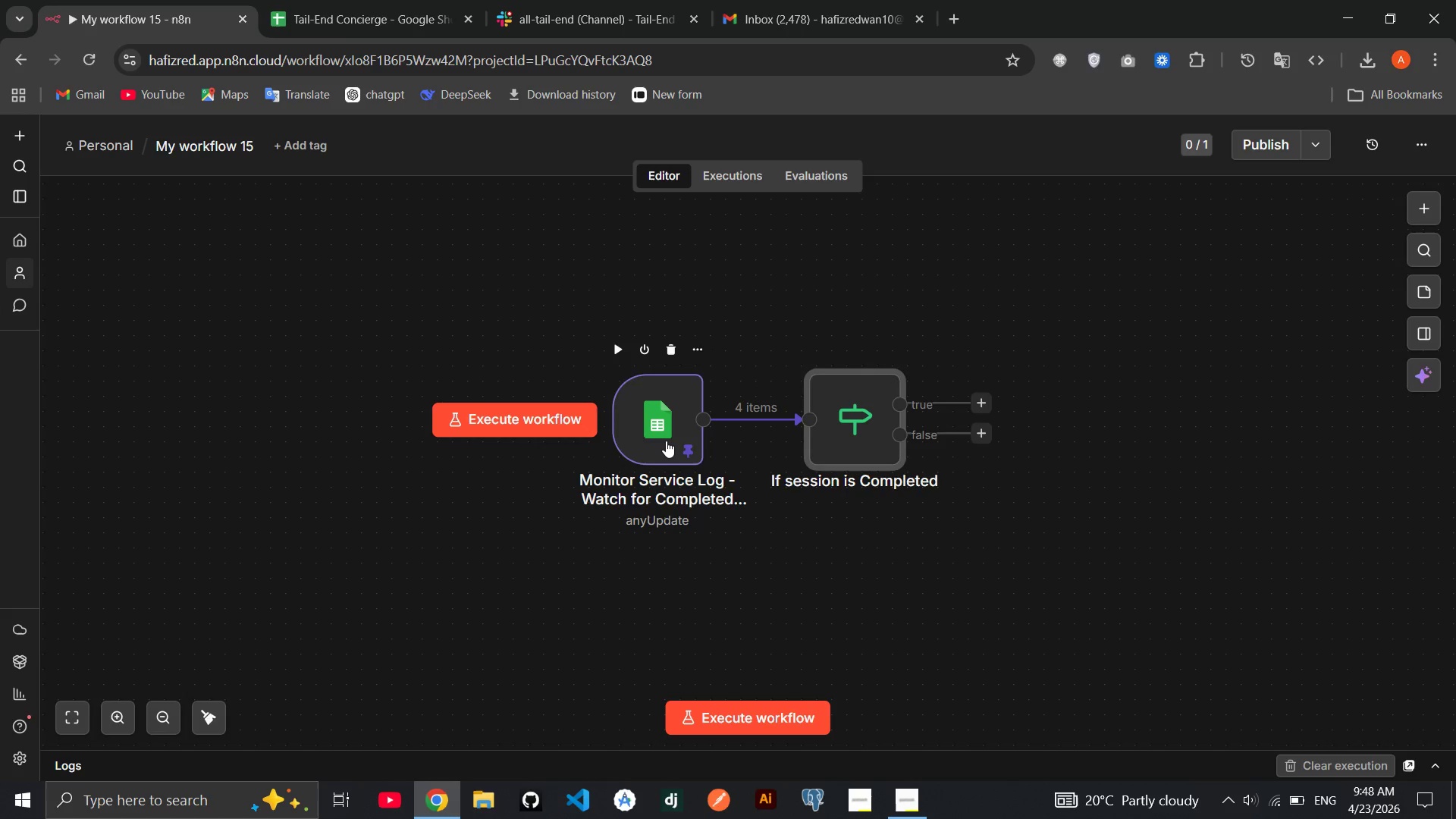 
double_click([666, 441])
 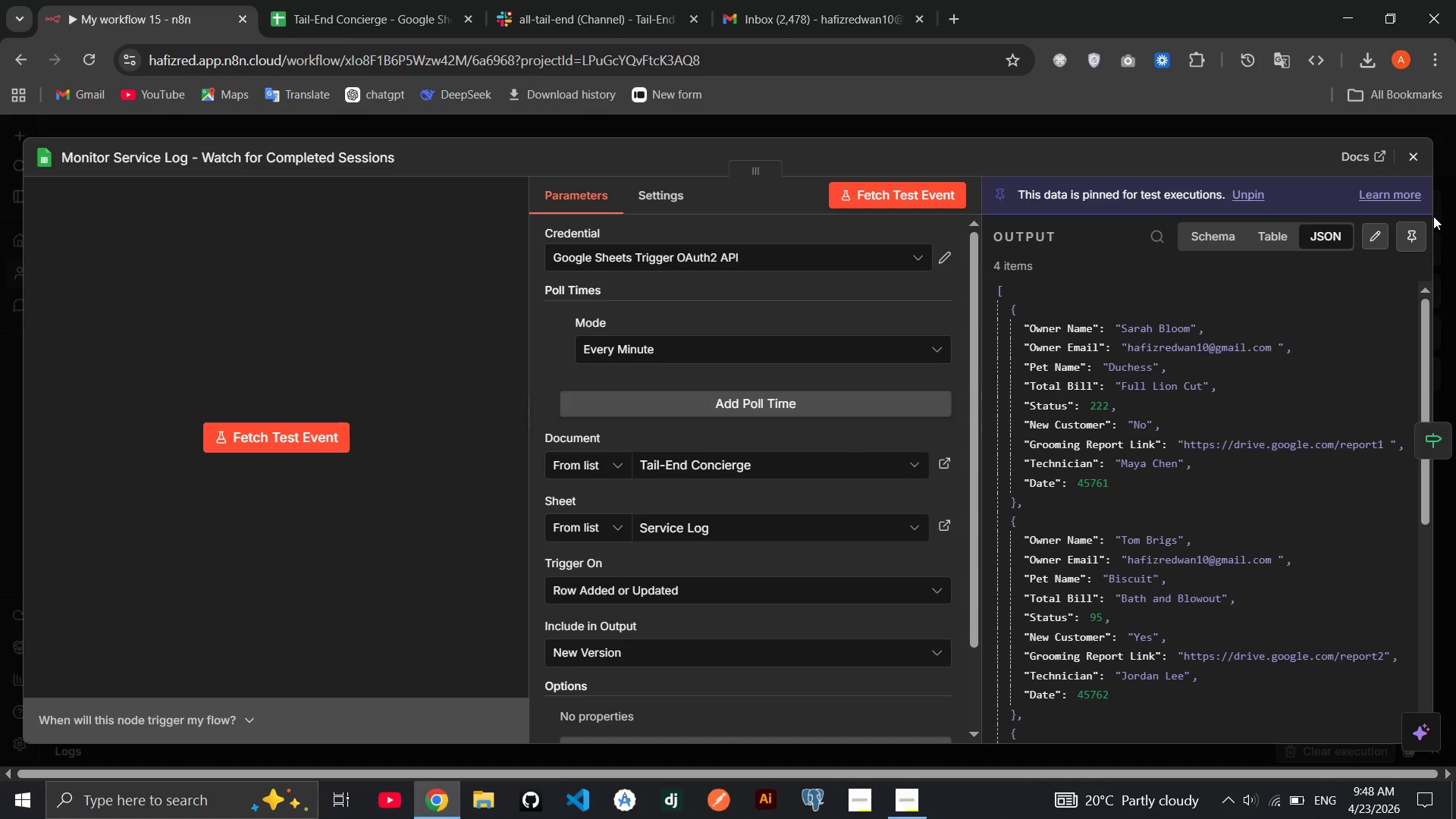 
left_click([1422, 224])
 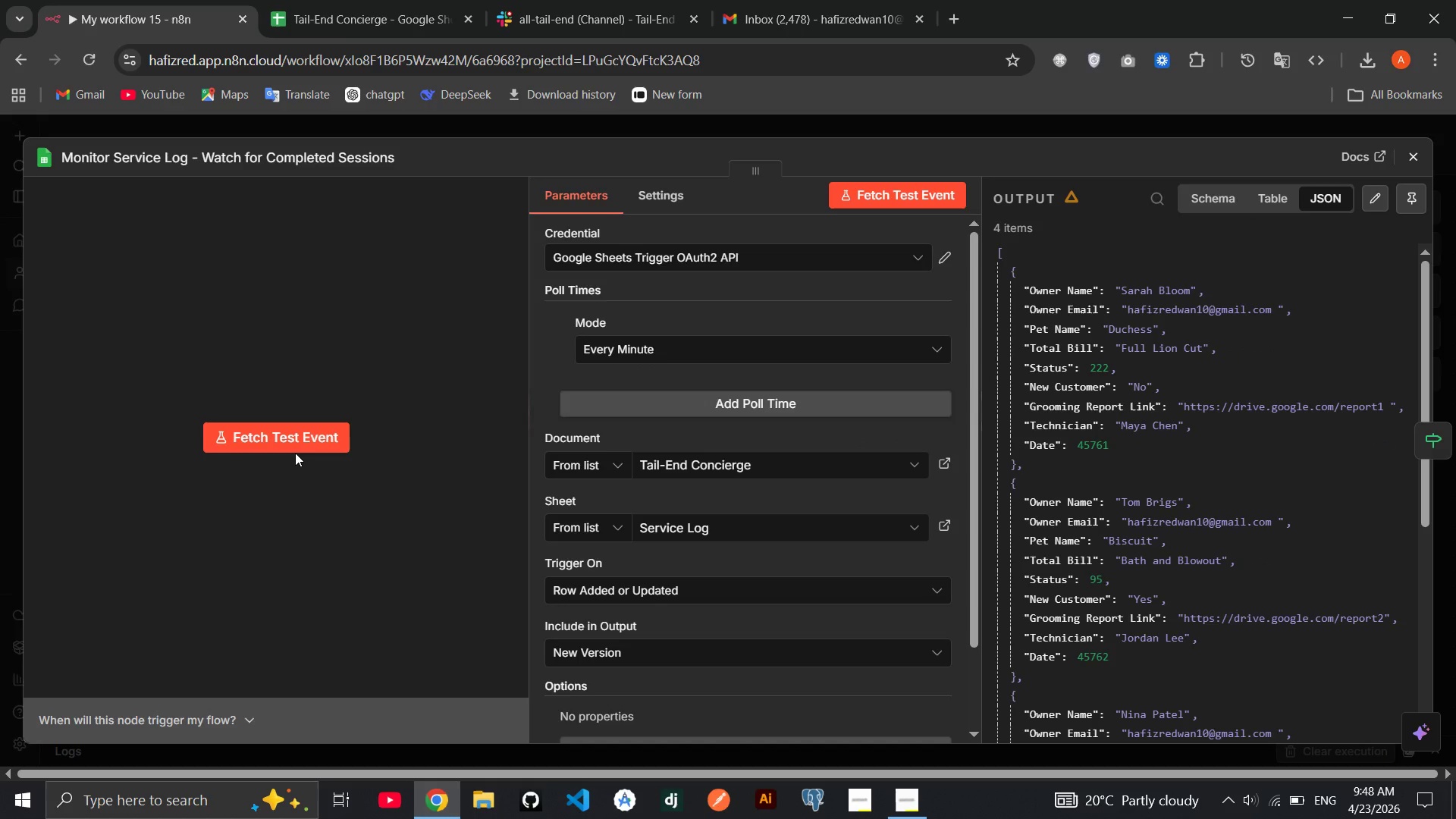 
left_click_drag(start_coordinate=[295, 453], to_coordinate=[310, 448])
 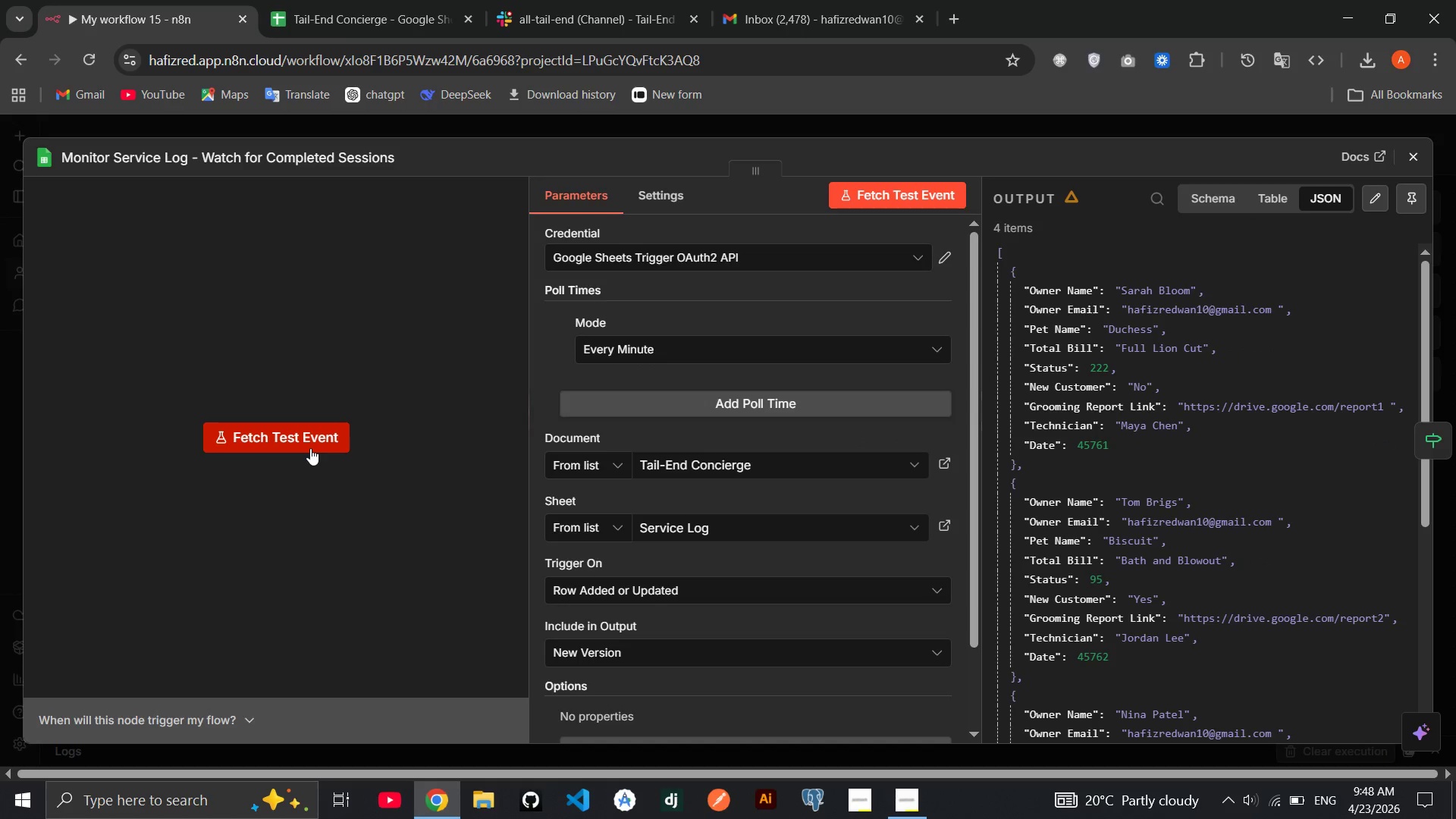 
left_click([310, 448])
 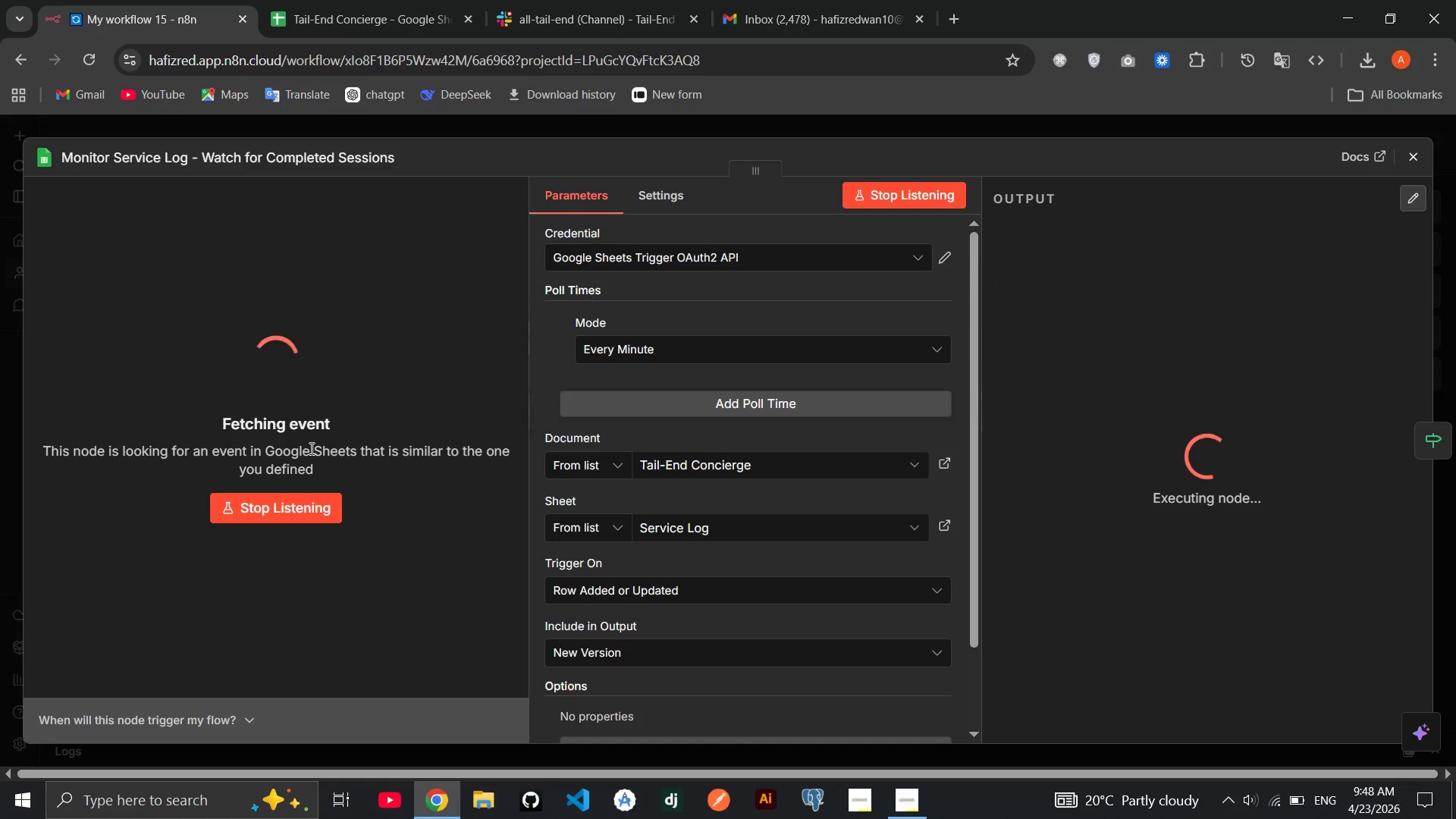 
mouse_move([937, 369])
 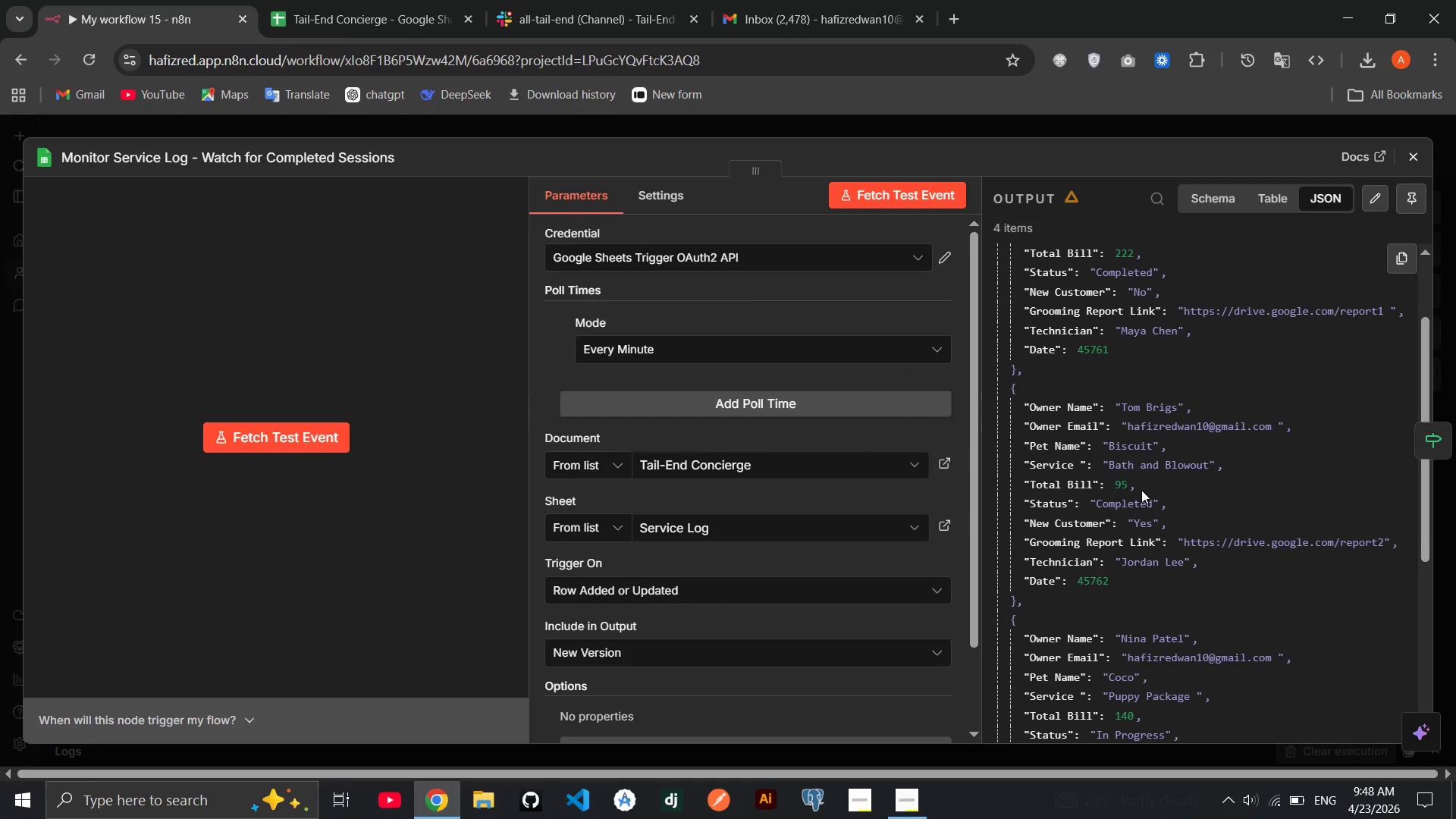 
left_click([1425, 159])
 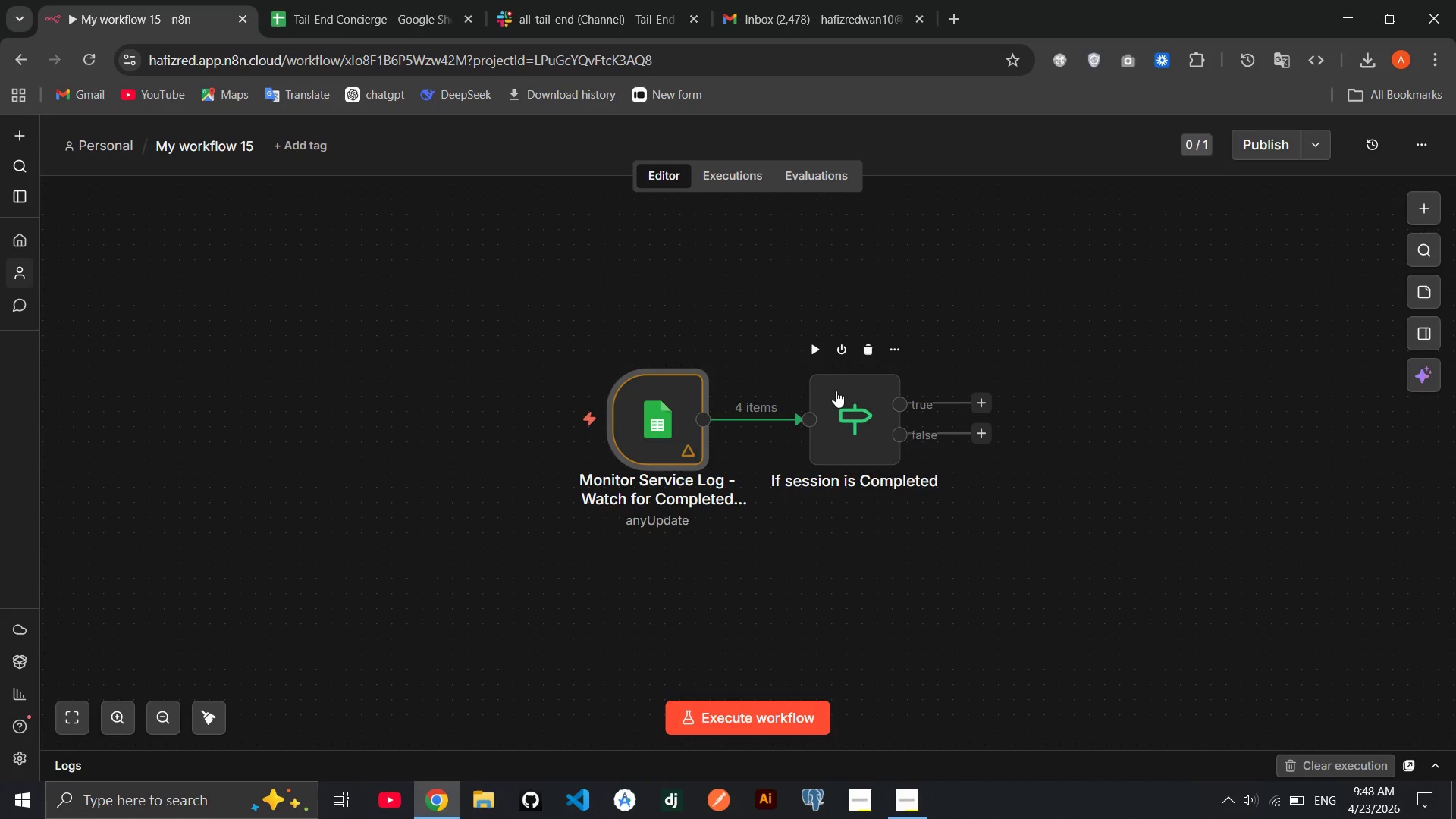 
double_click([836, 391])
 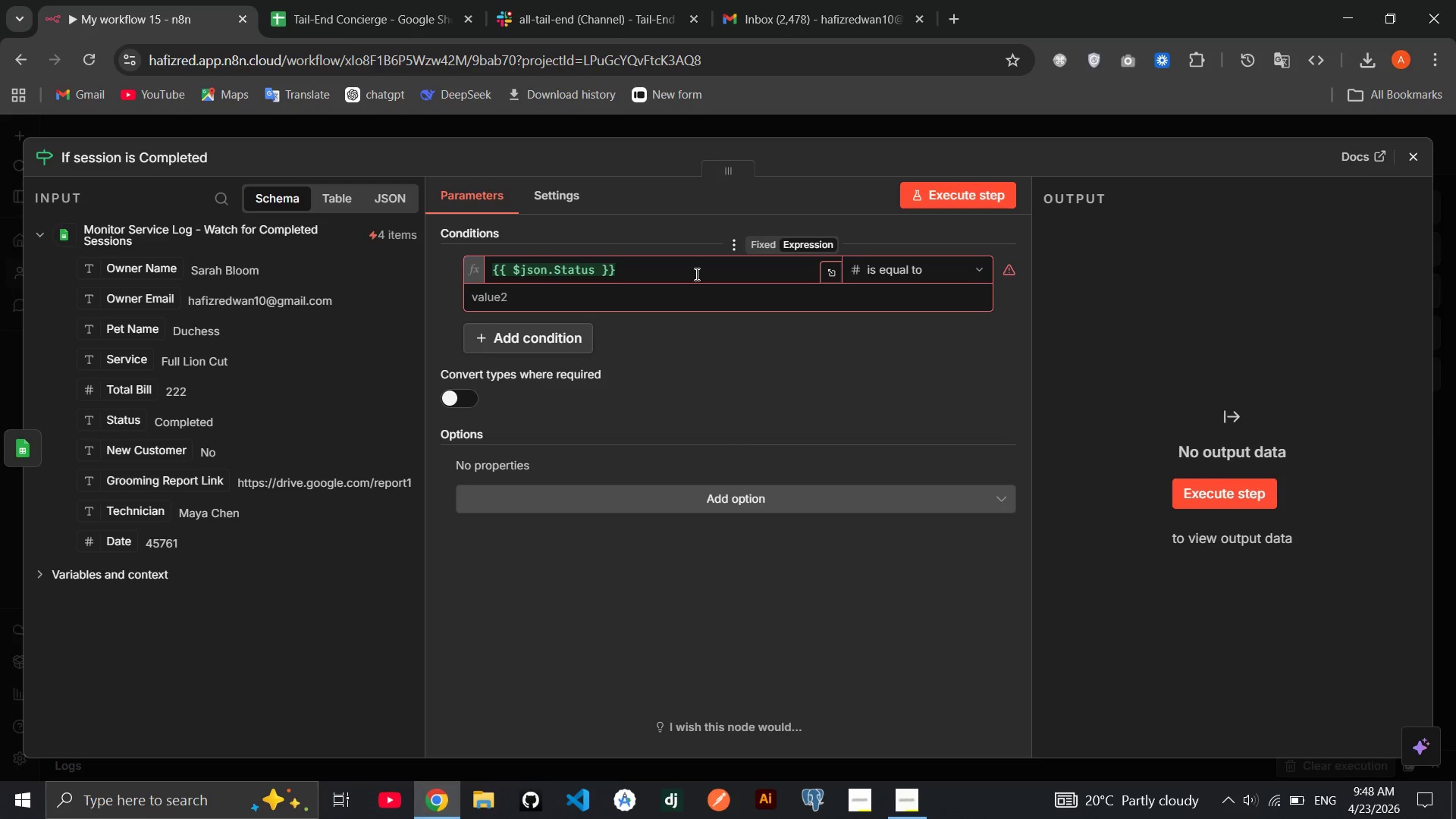 
mouse_move([996, 281])
 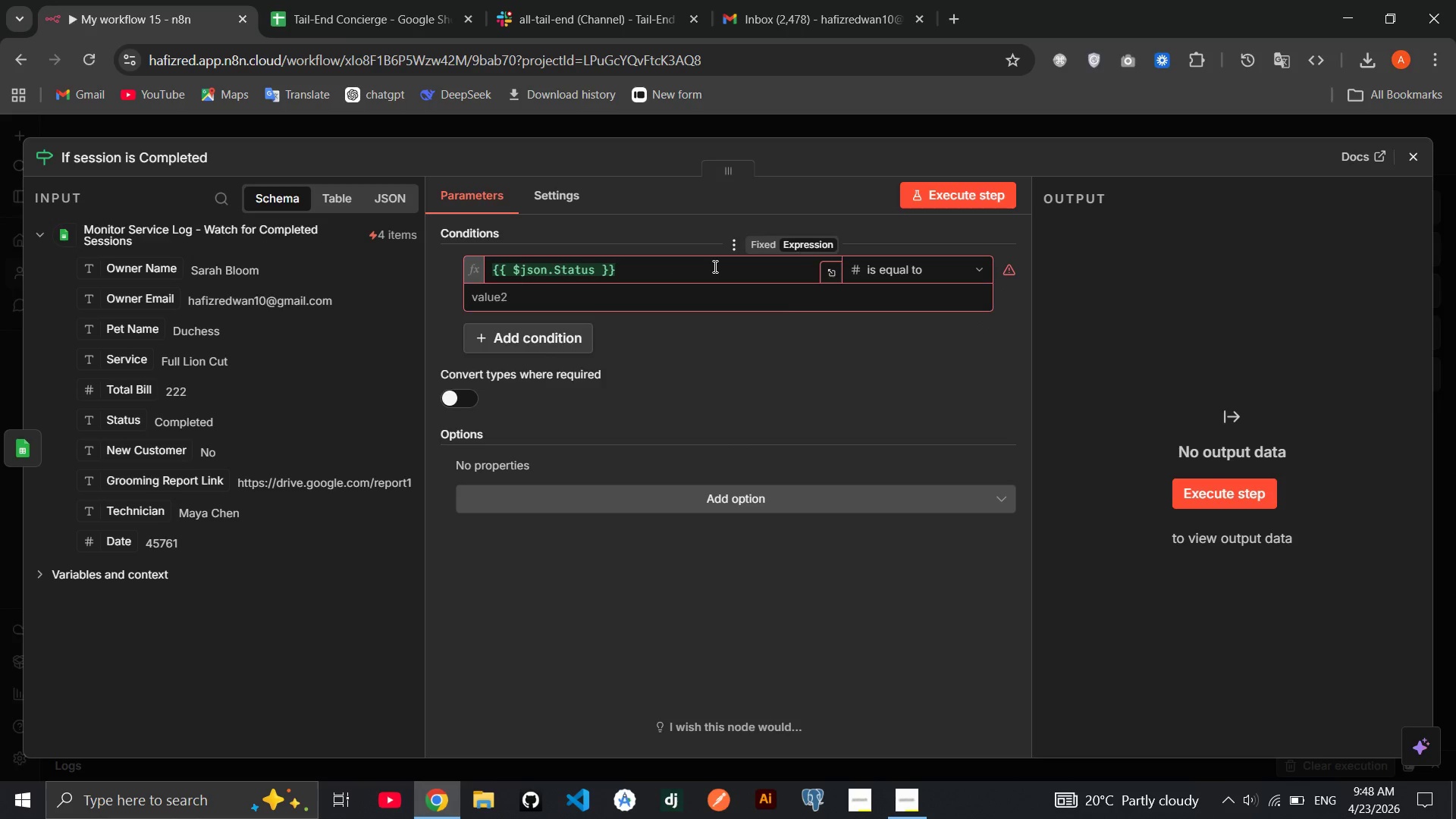 
double_click([714, 266])
 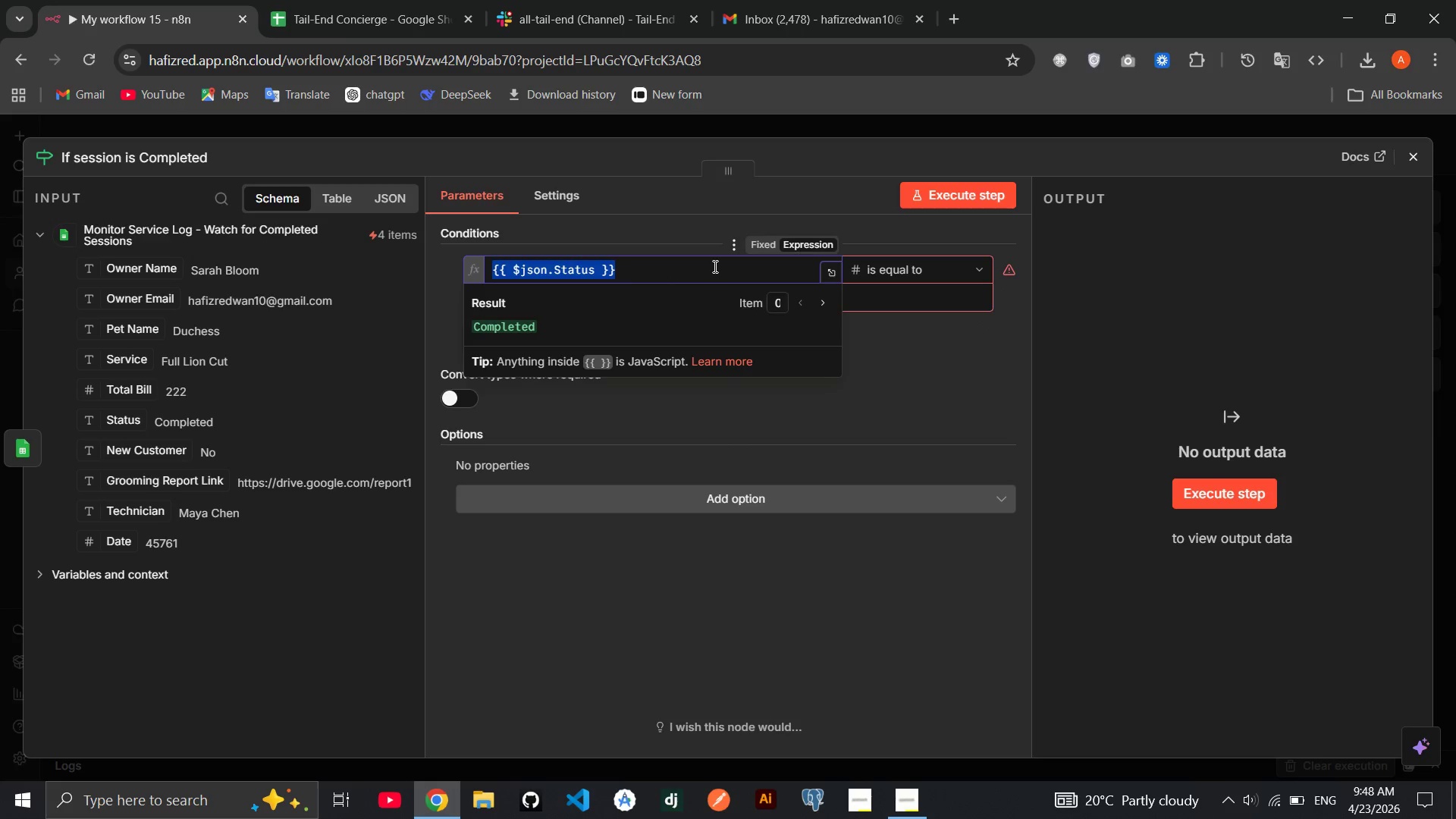 
triple_click([714, 266])
 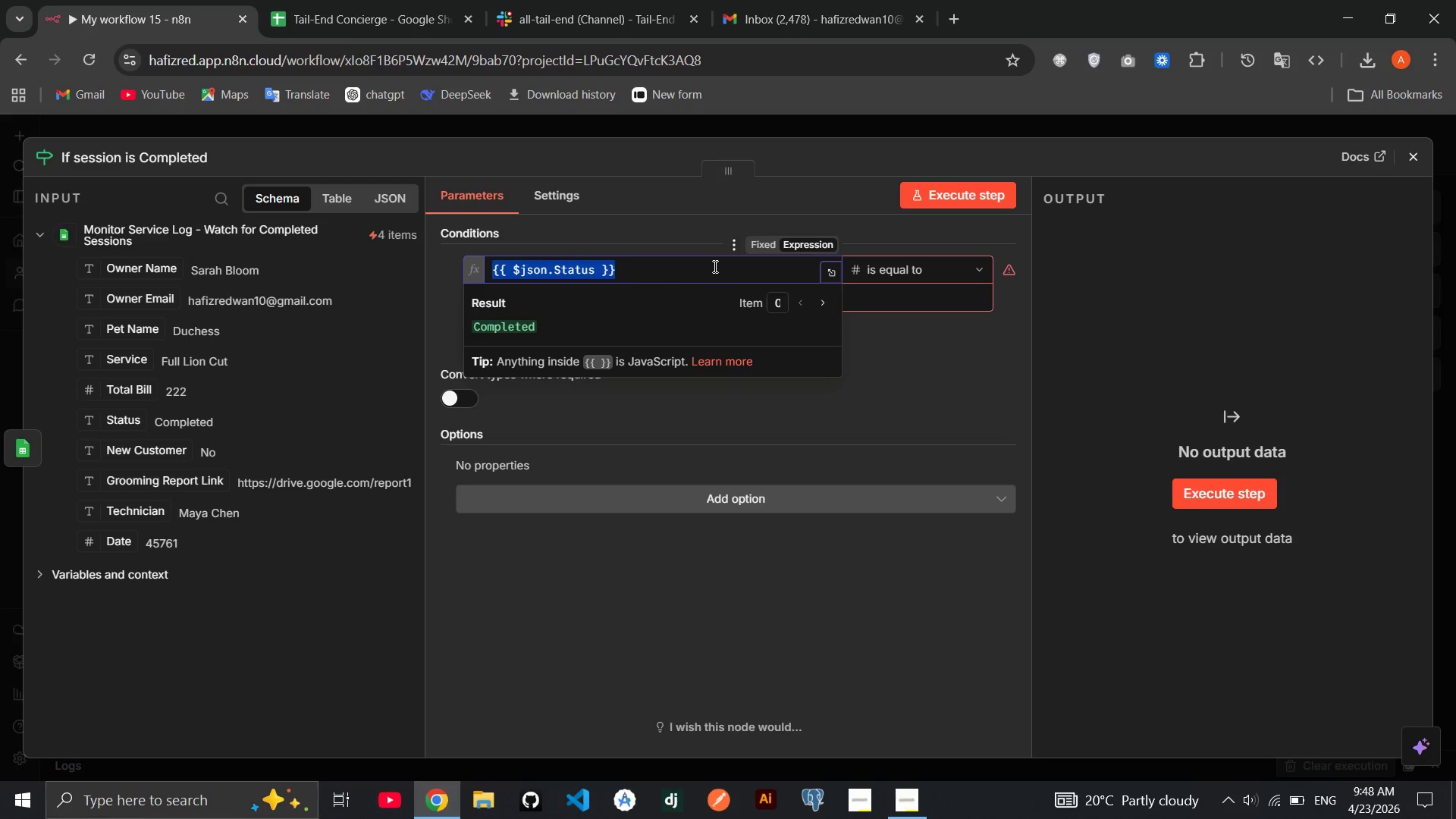 
key(Backspace)
 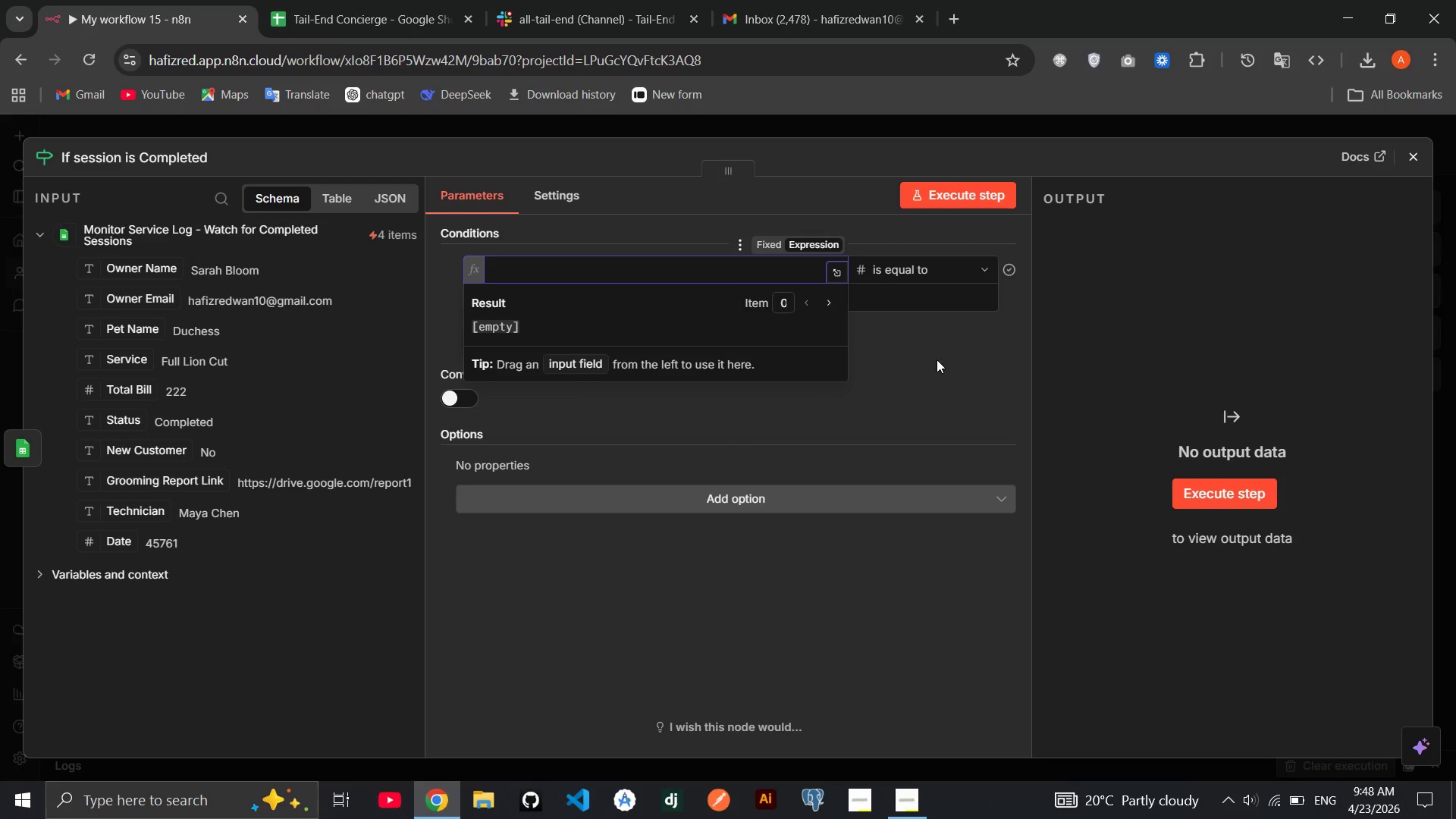 
left_click([937, 359])
 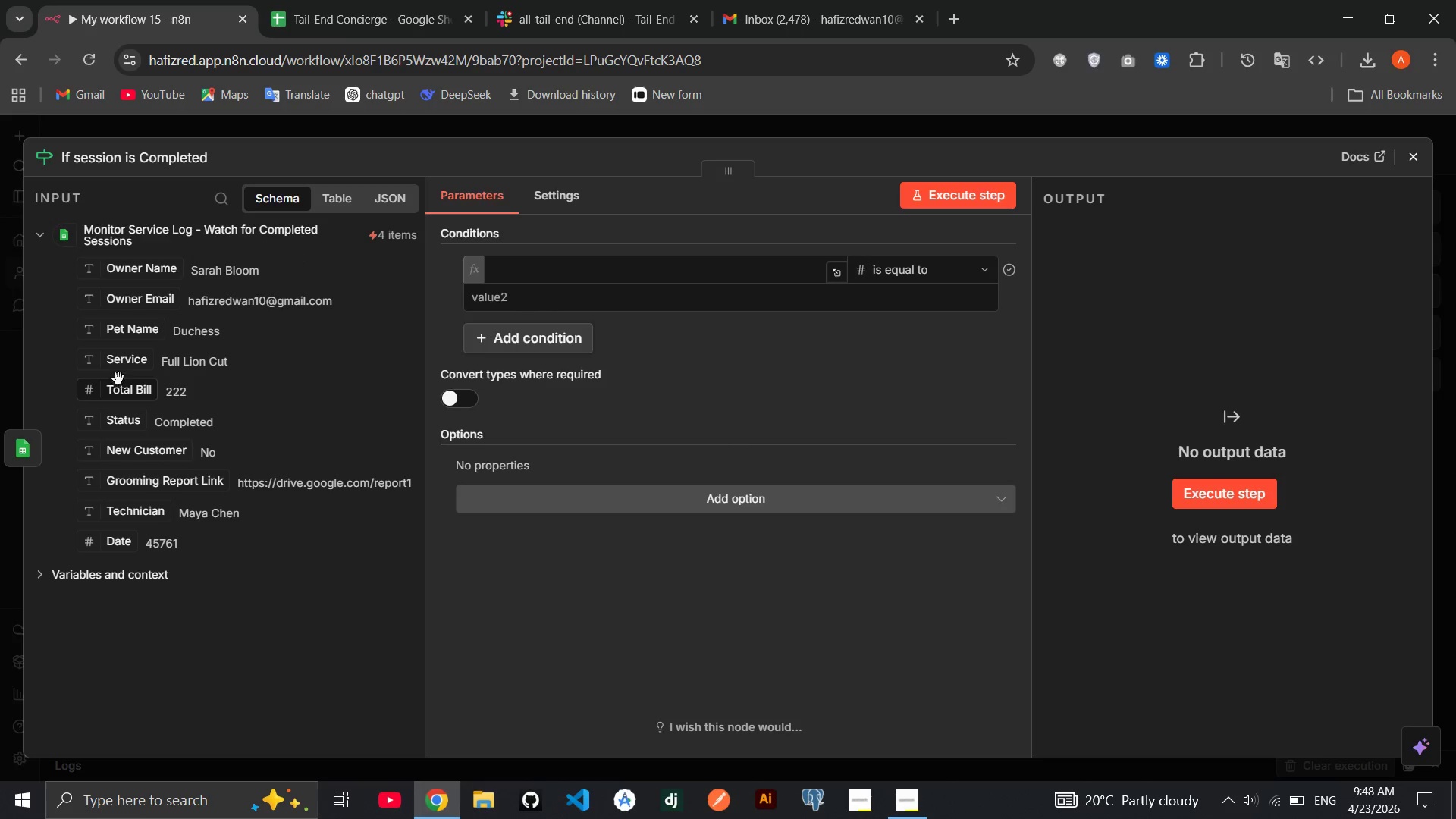 
wait(7.22)
 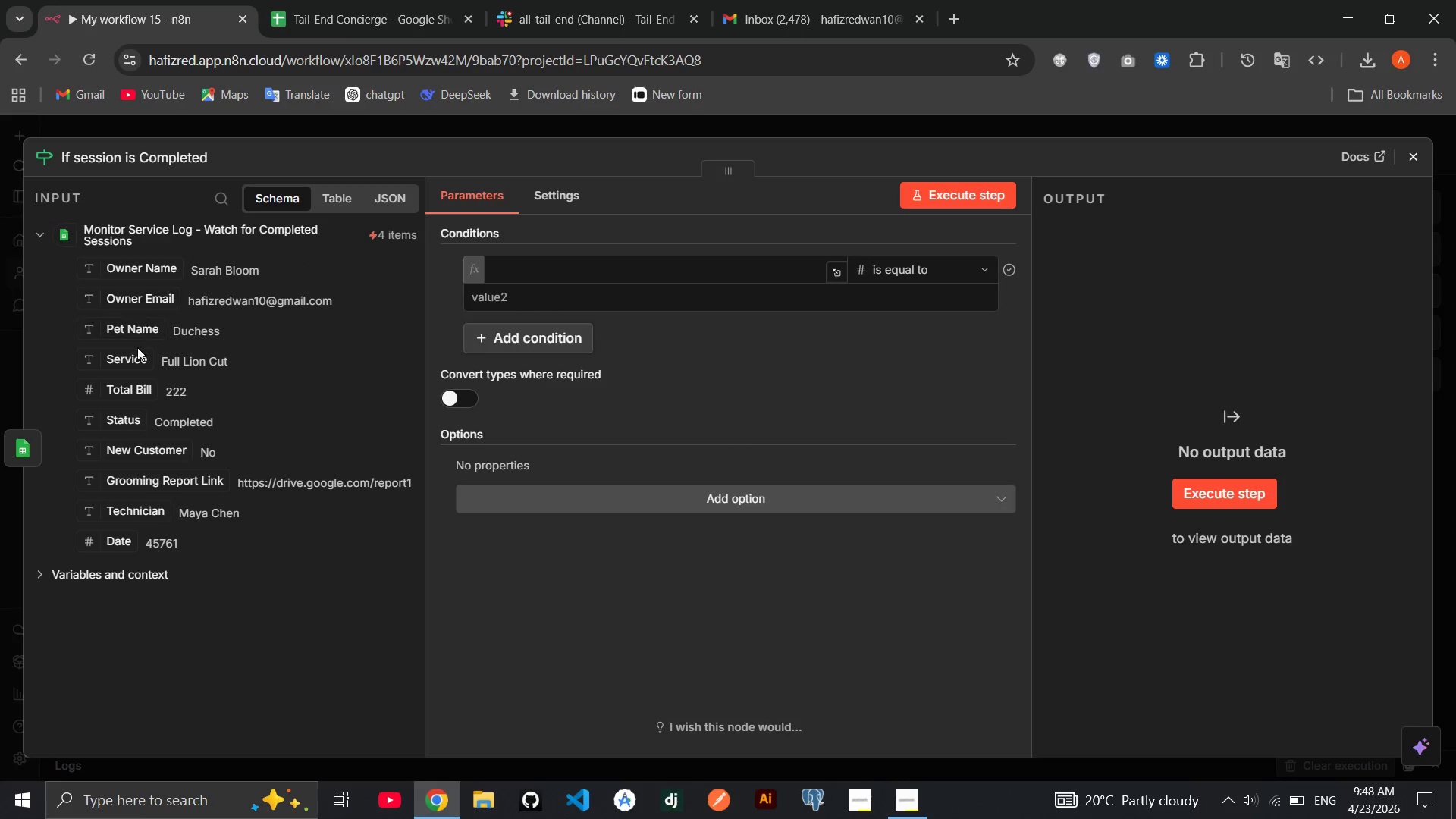 
left_click_drag(start_coordinate=[125, 421], to_coordinate=[574, 278])
 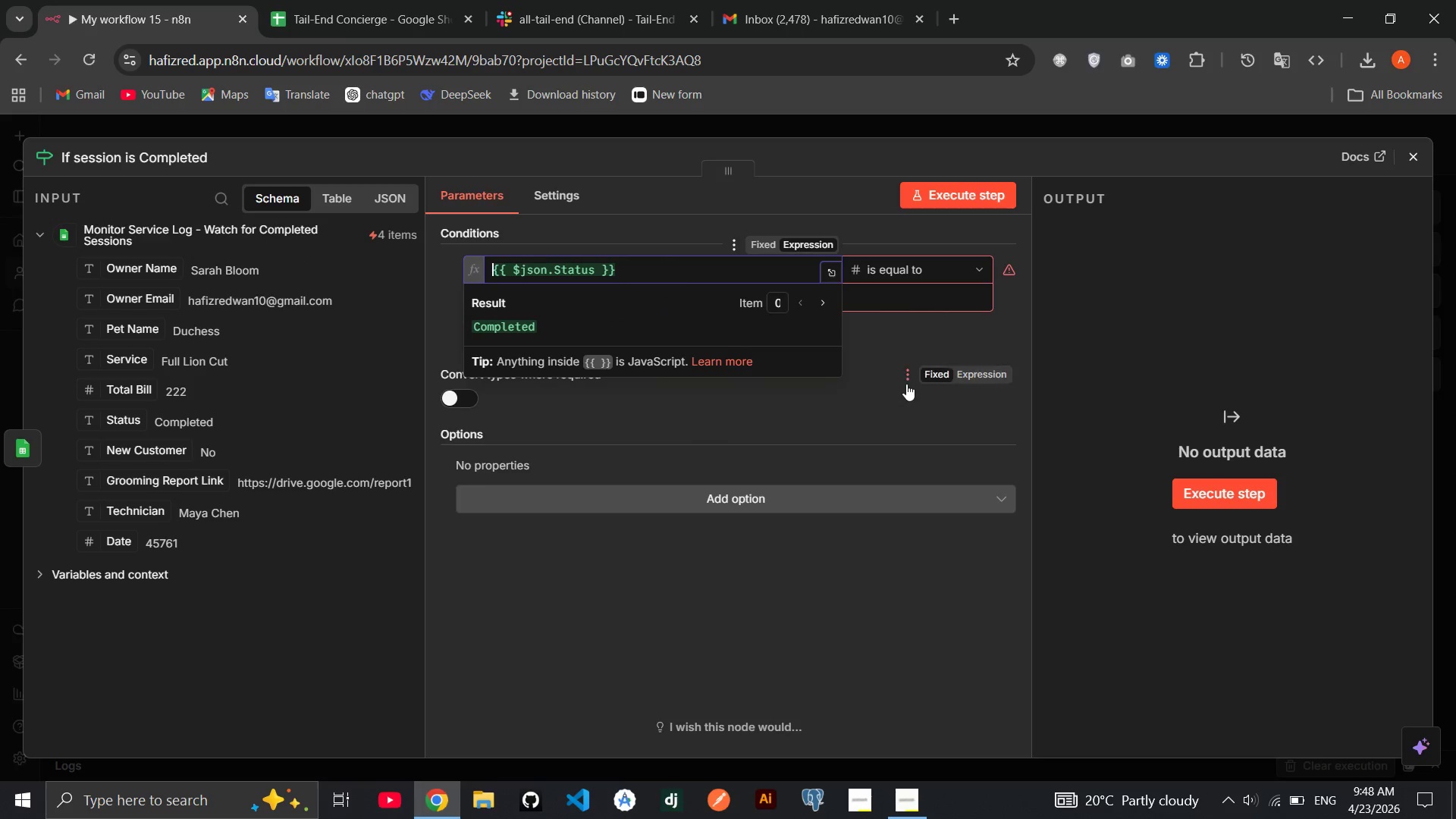 
left_click([906, 384])
 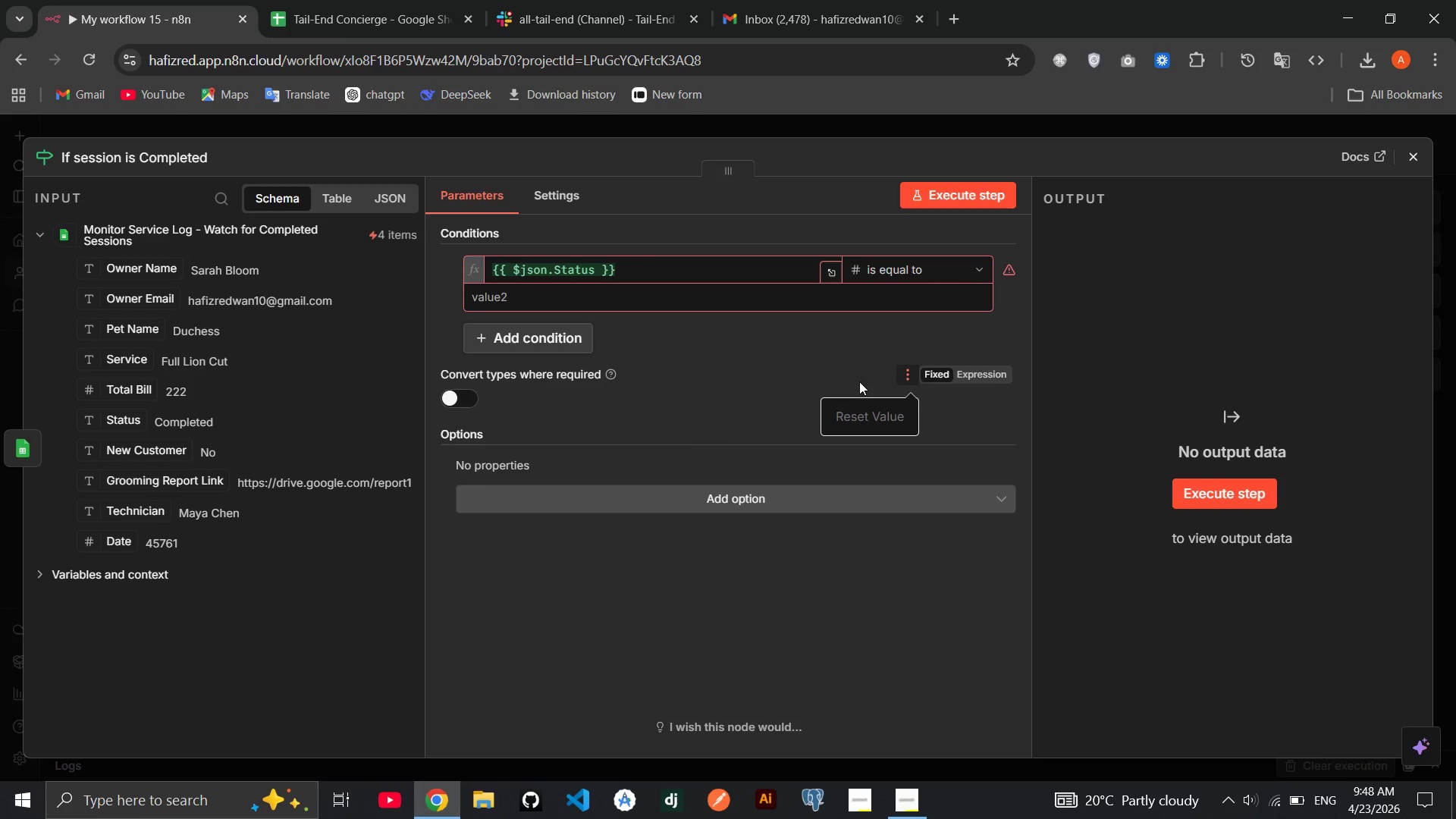 
left_click([859, 381])
 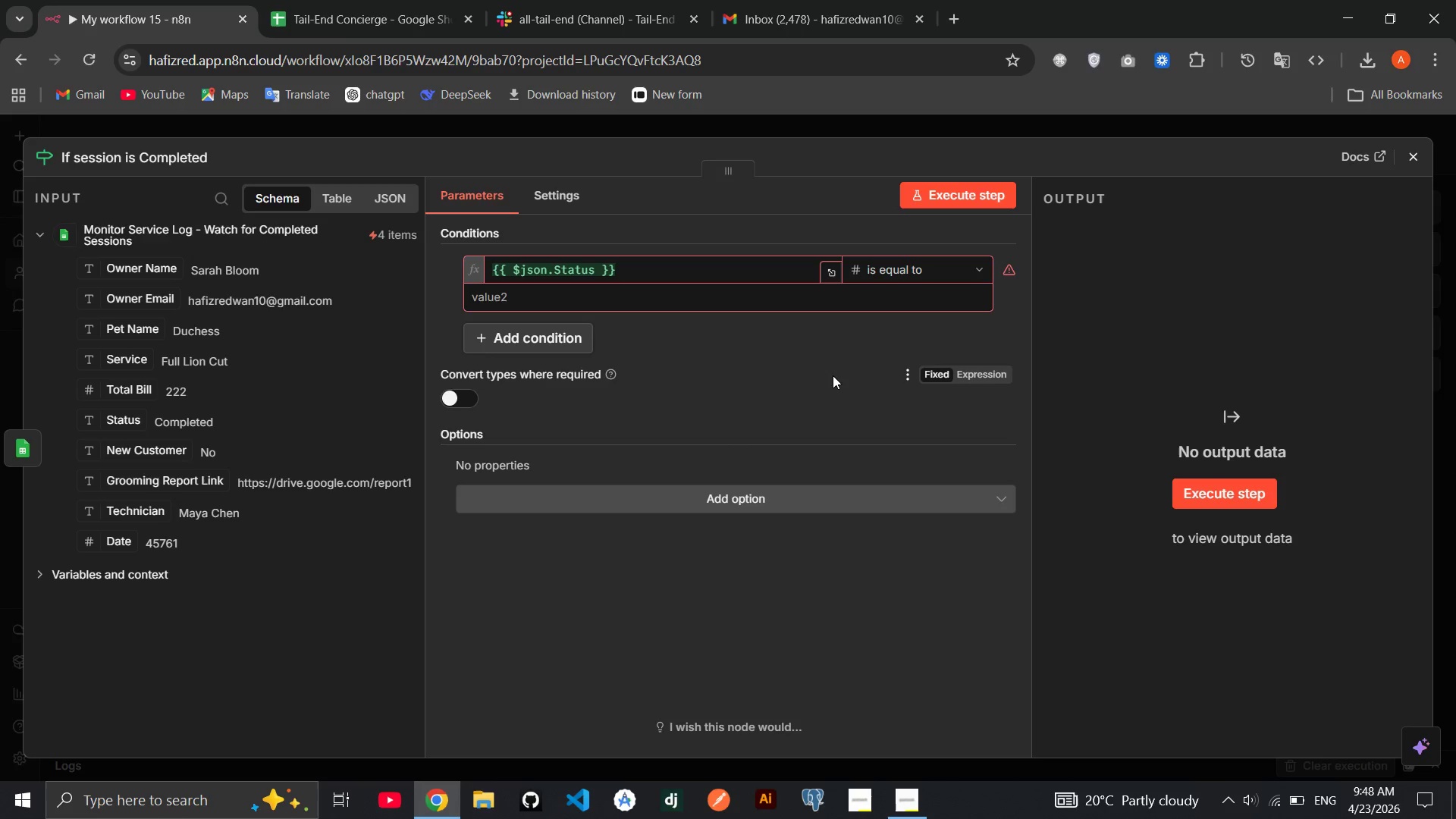 
wait(13.3)
 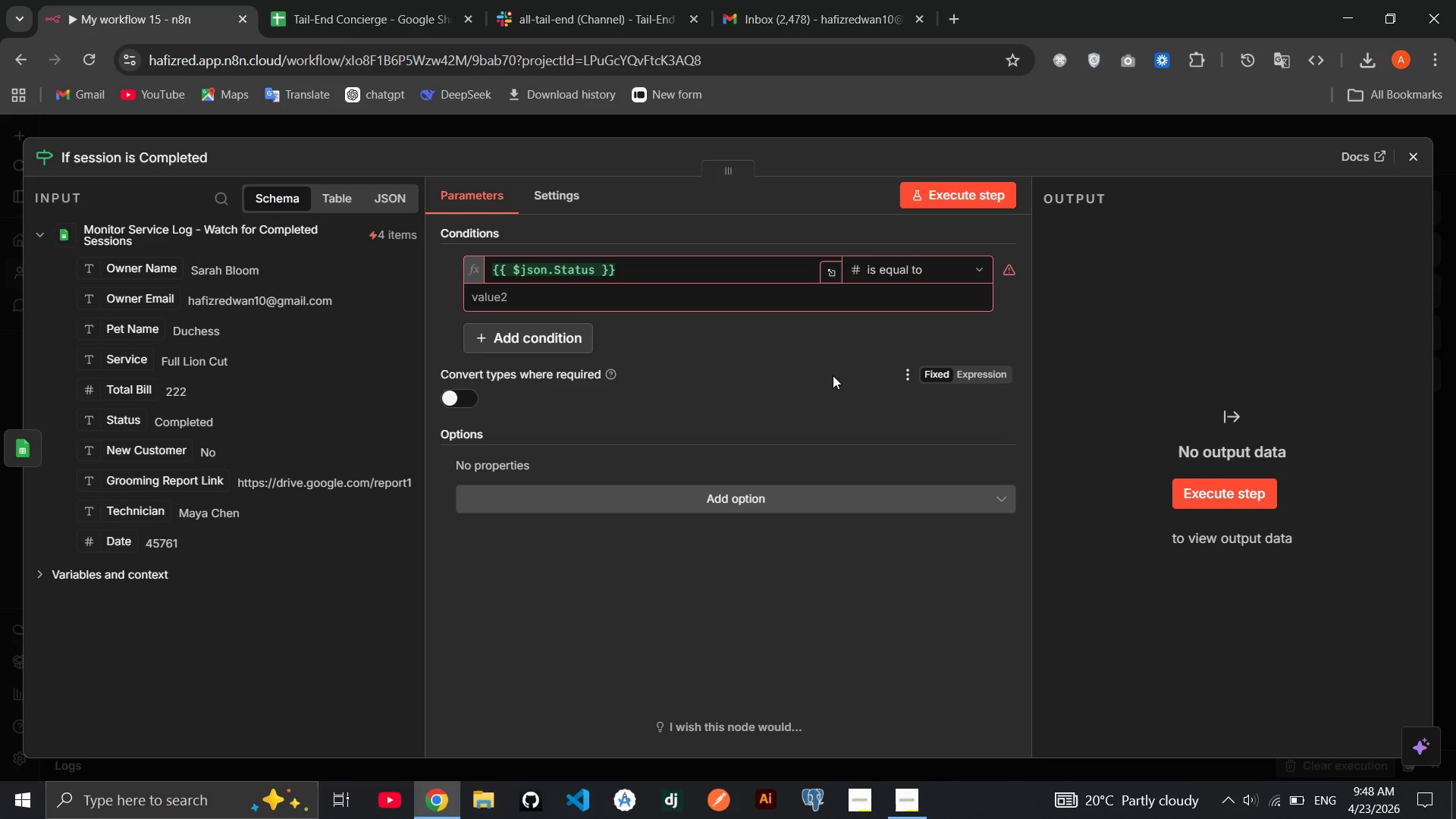 
left_click([917, 262])
 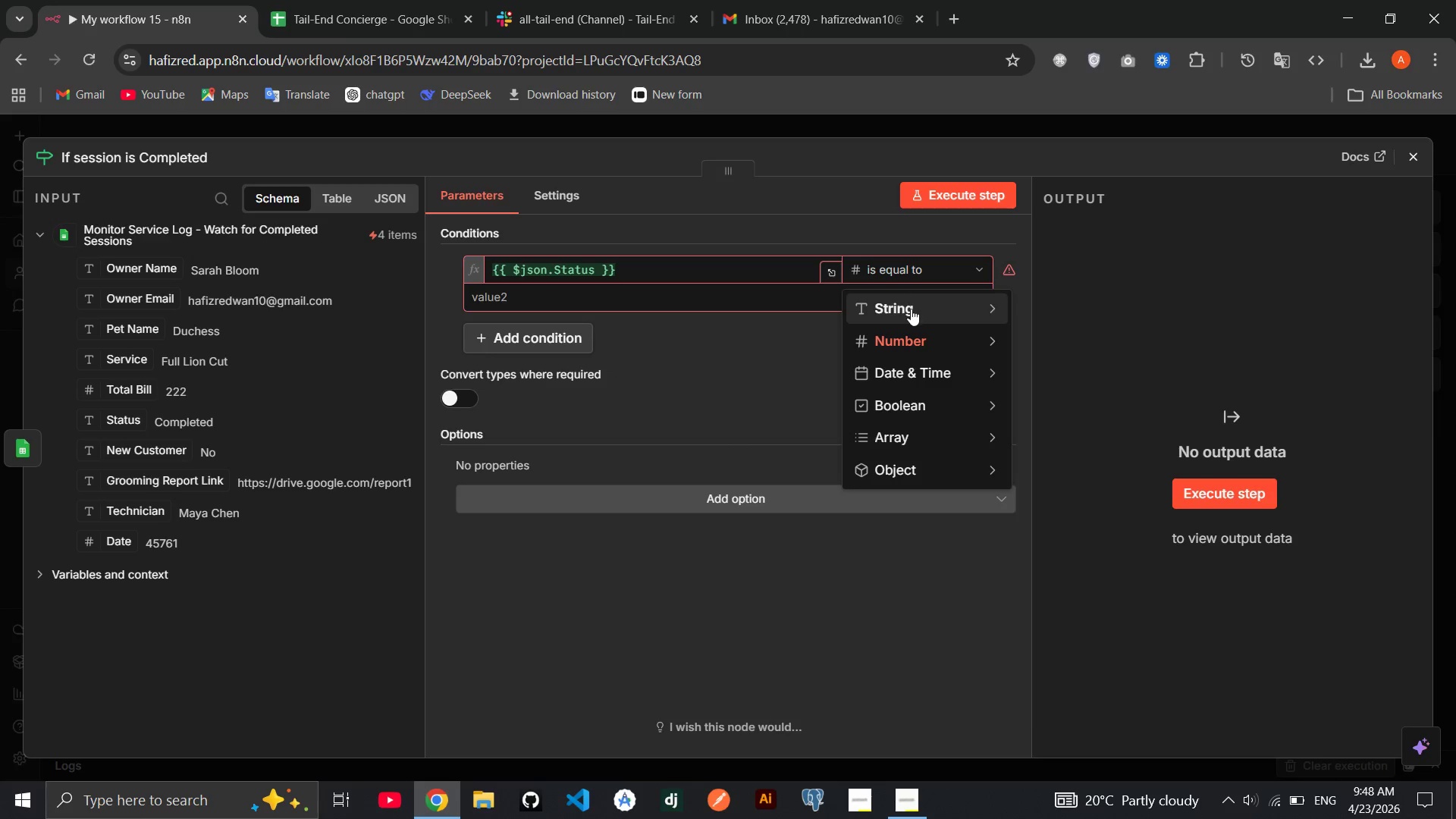 
left_click([911, 309])
 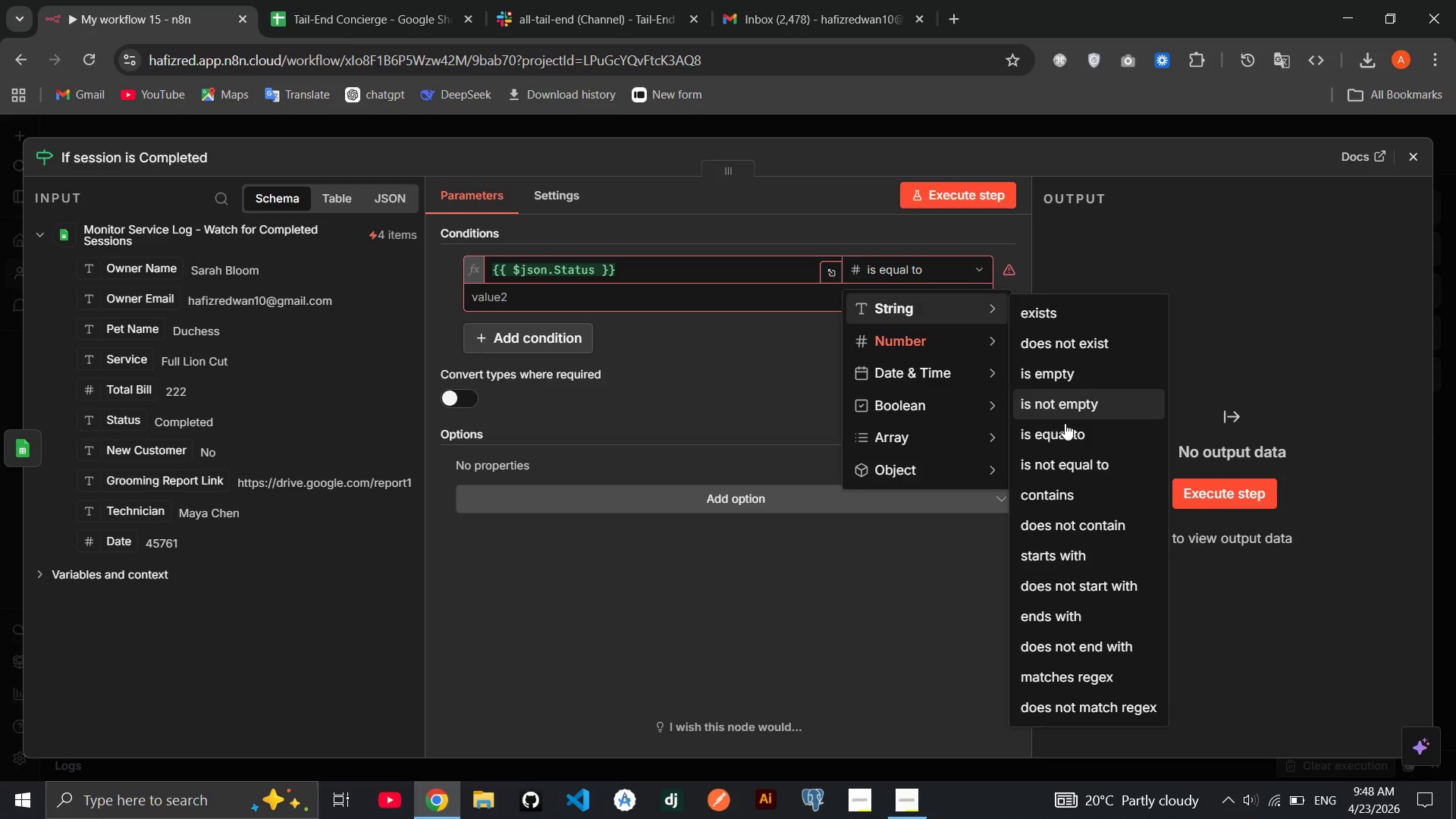 
left_click([1065, 424])
 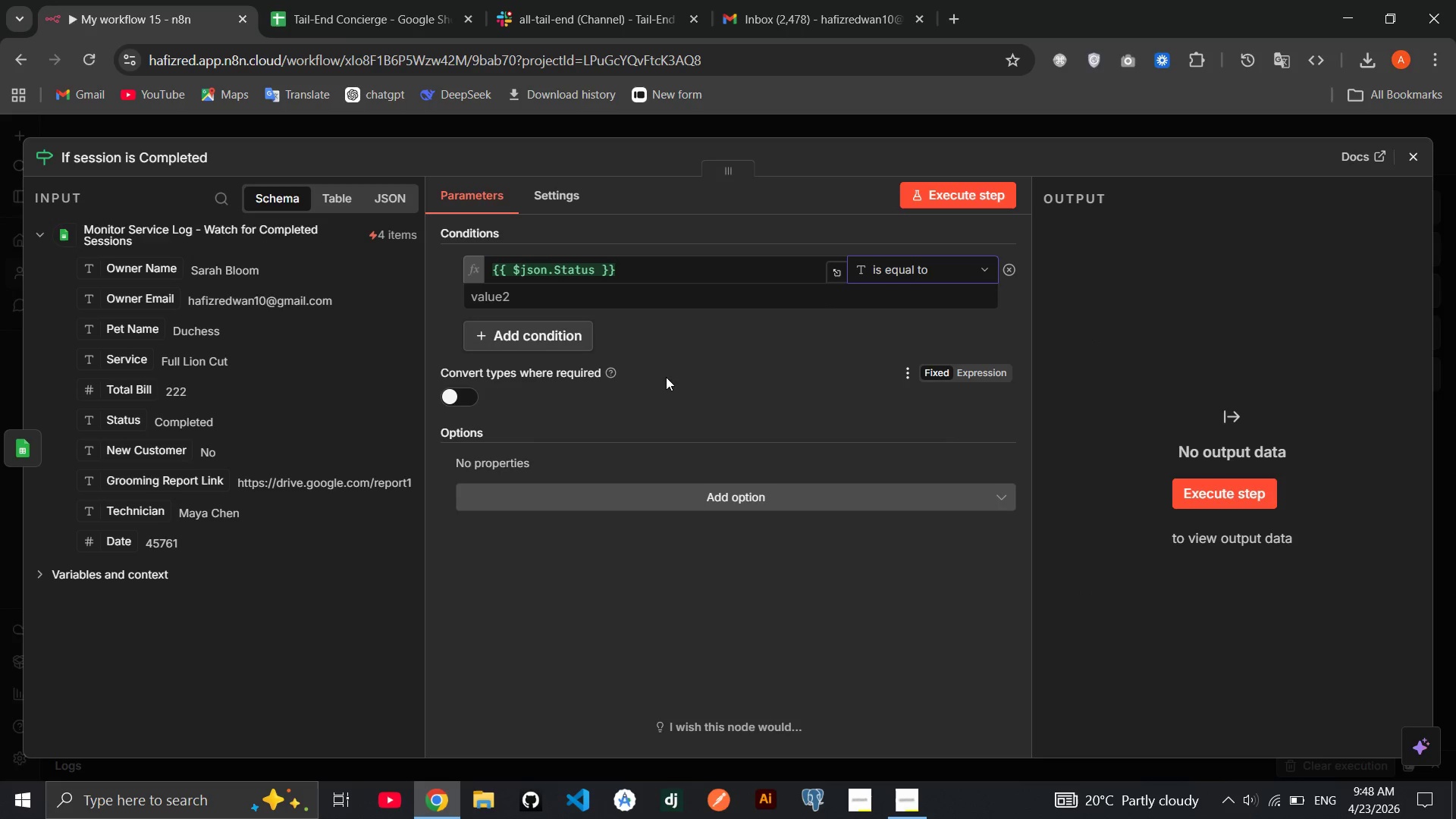 
left_click([666, 377])
 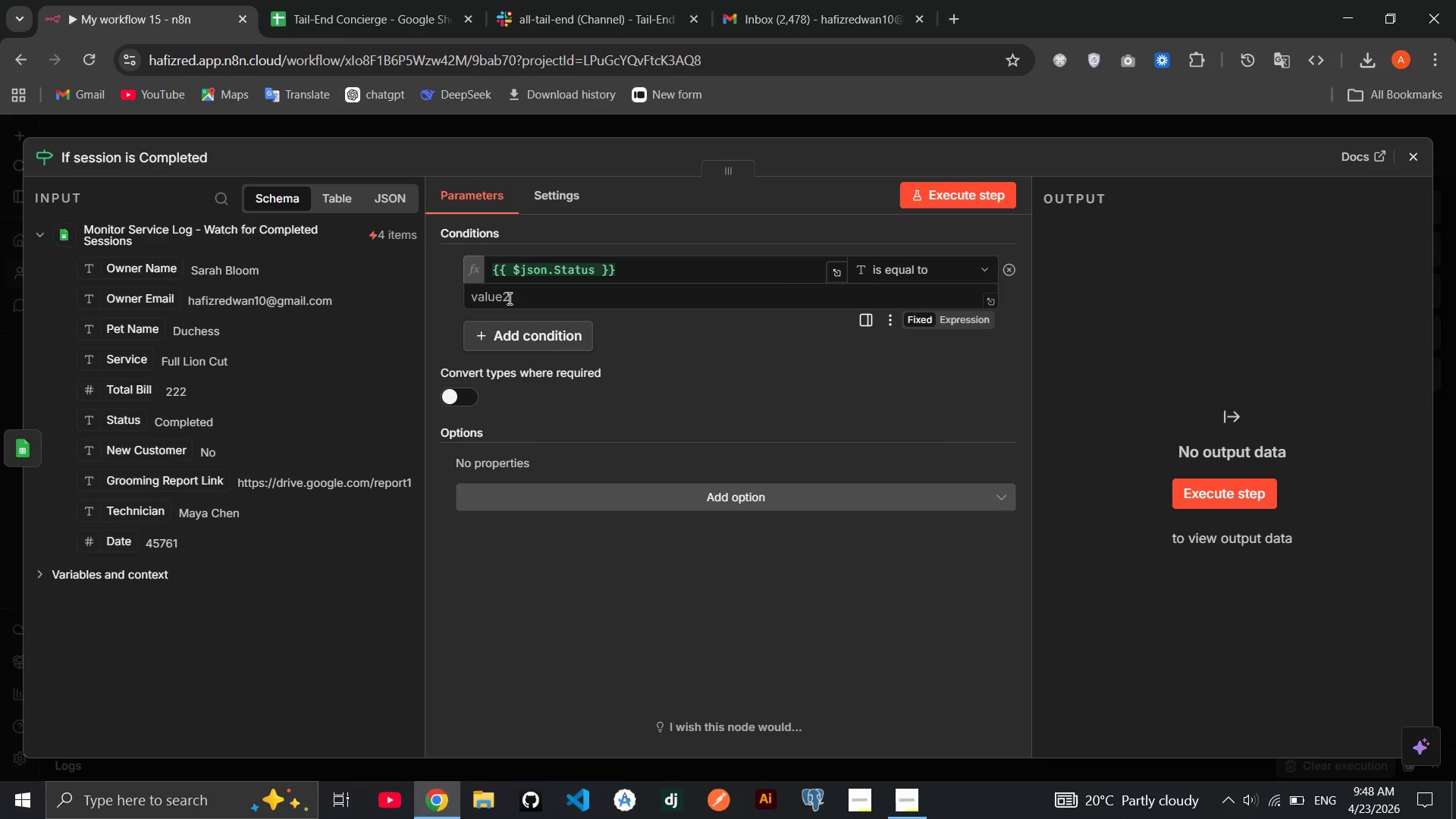 
left_click([508, 298])
 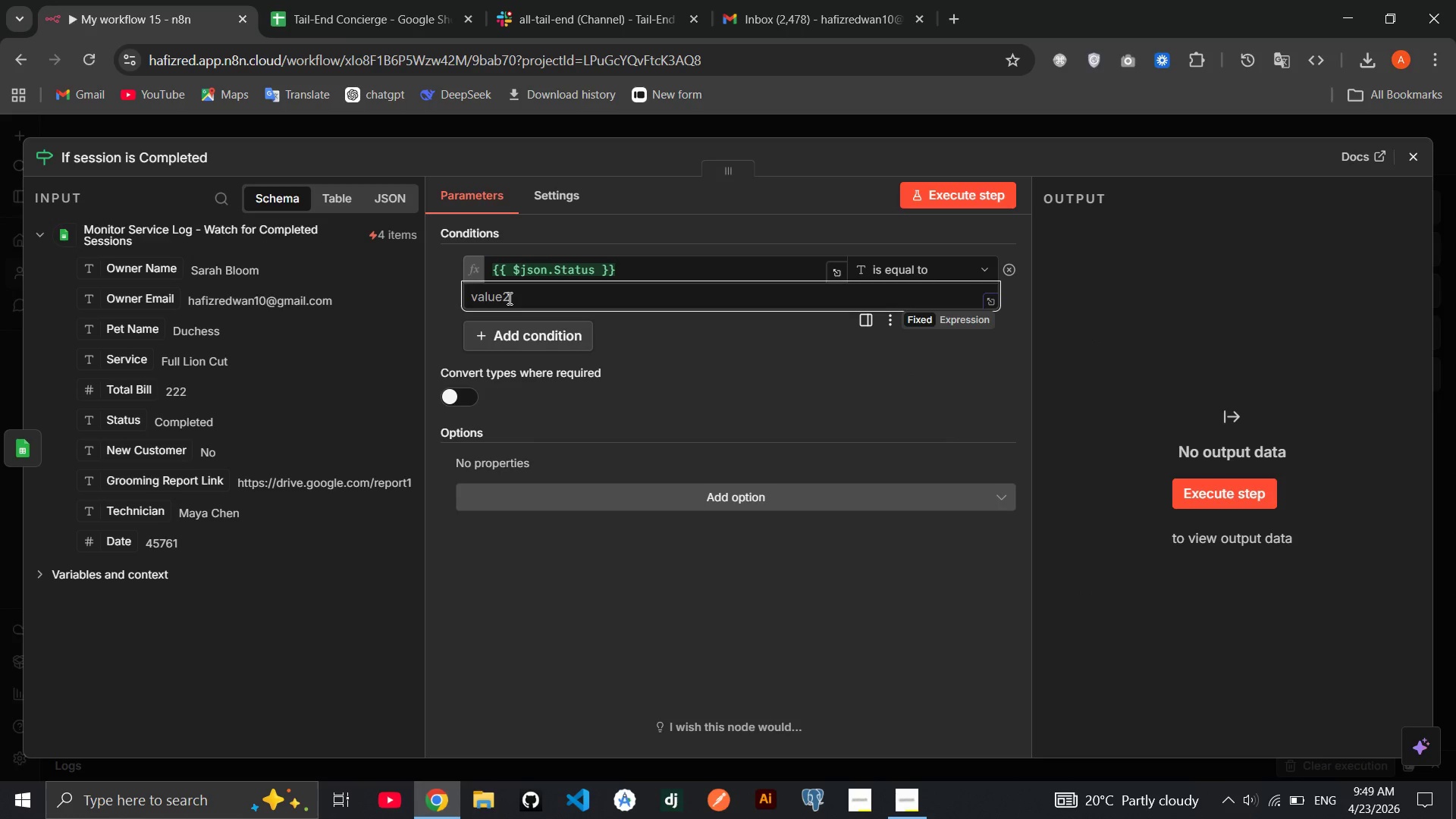 
type(Completed)
 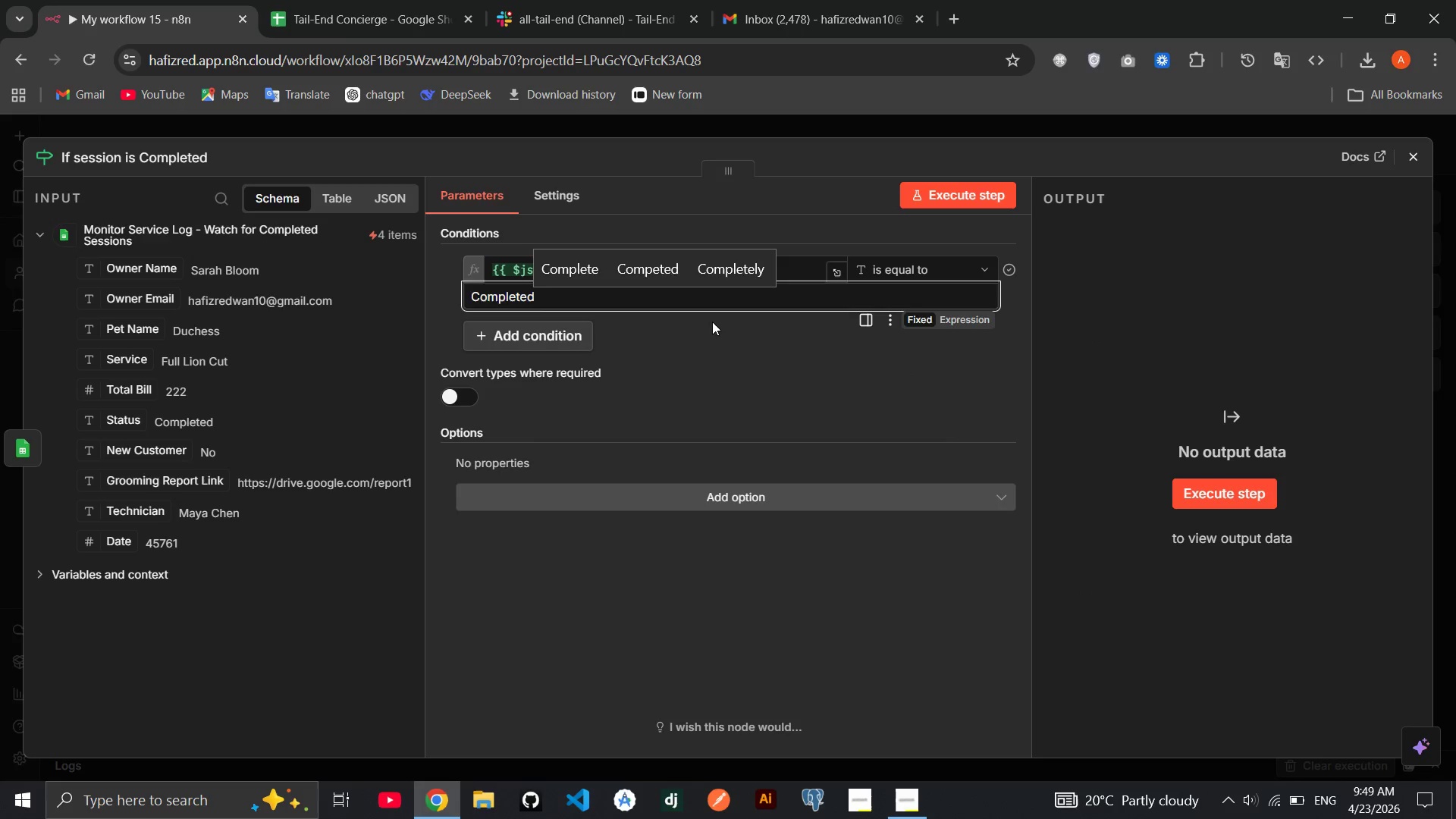 
left_click([712, 322])
 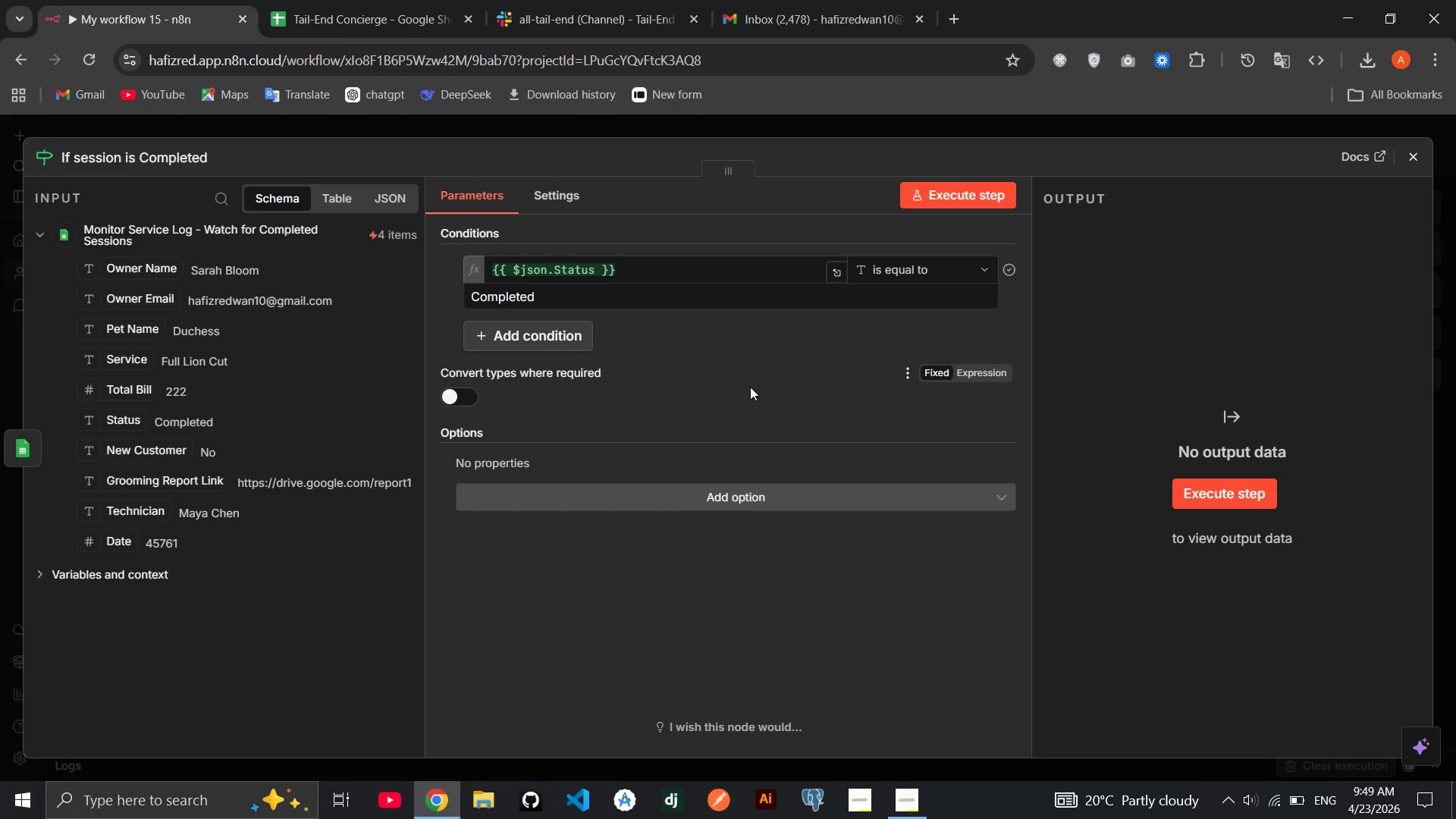 
wait(28.66)
 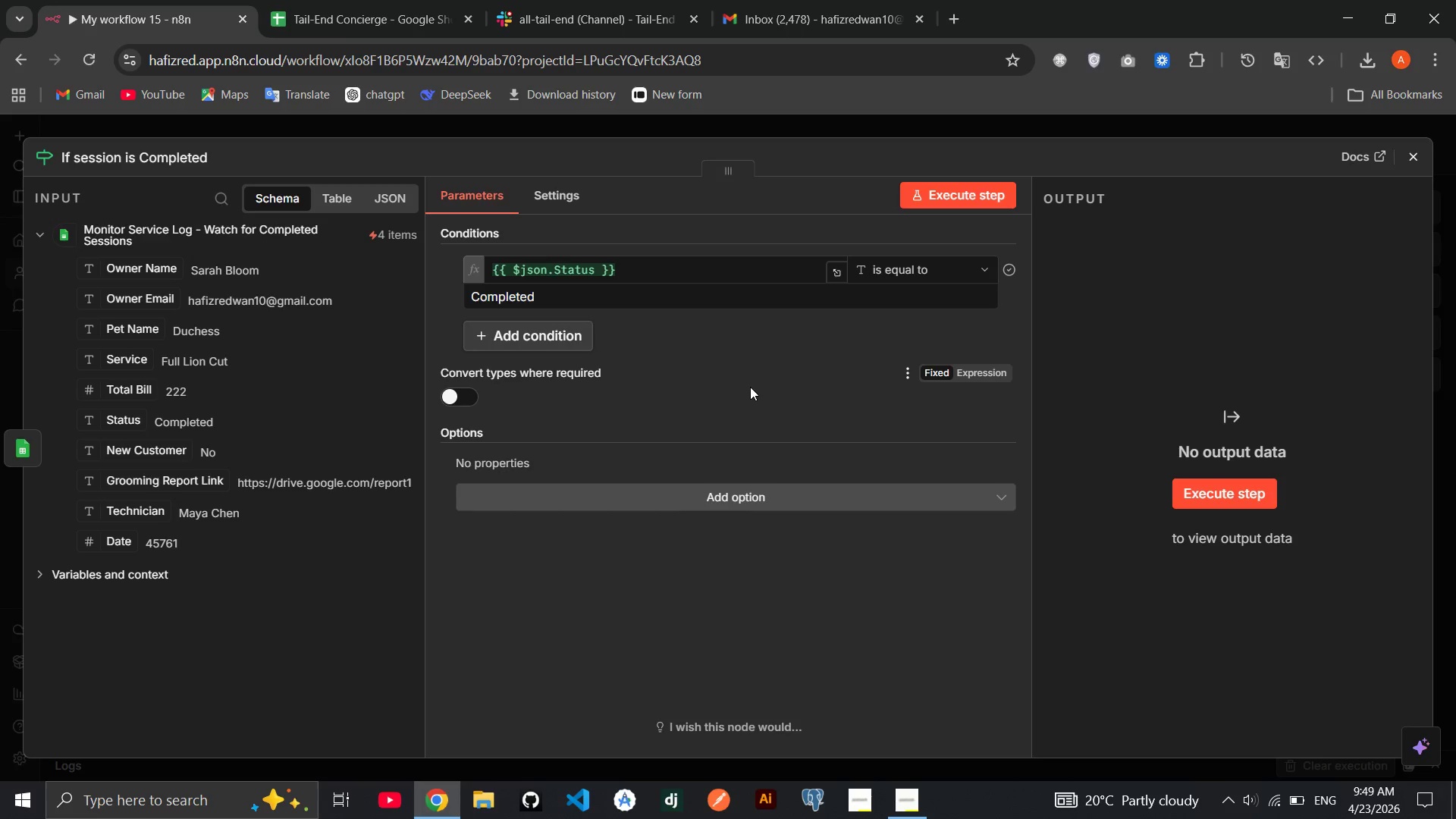 
left_click([1415, 167])
 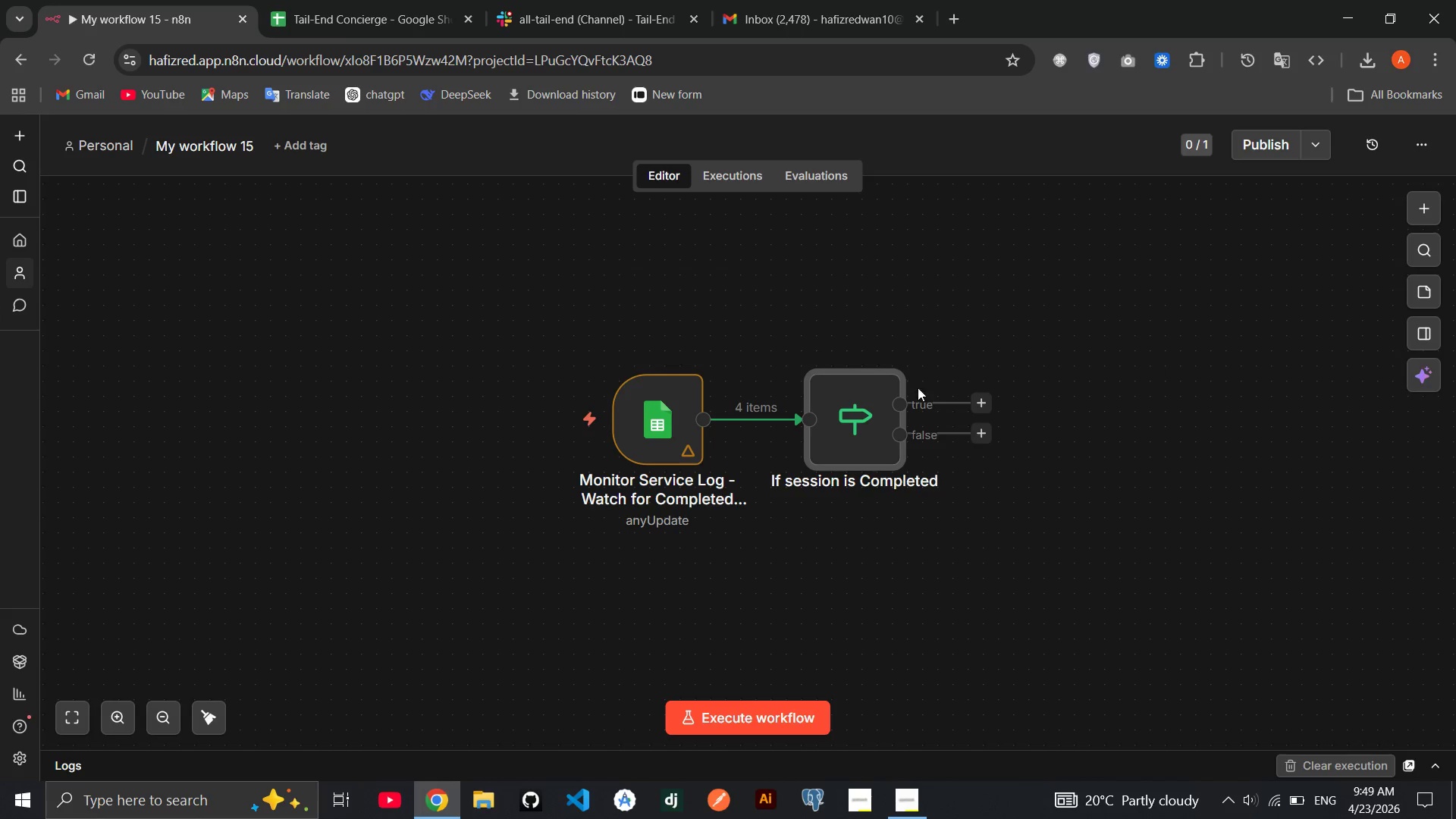 
mouse_move([789, 347])
 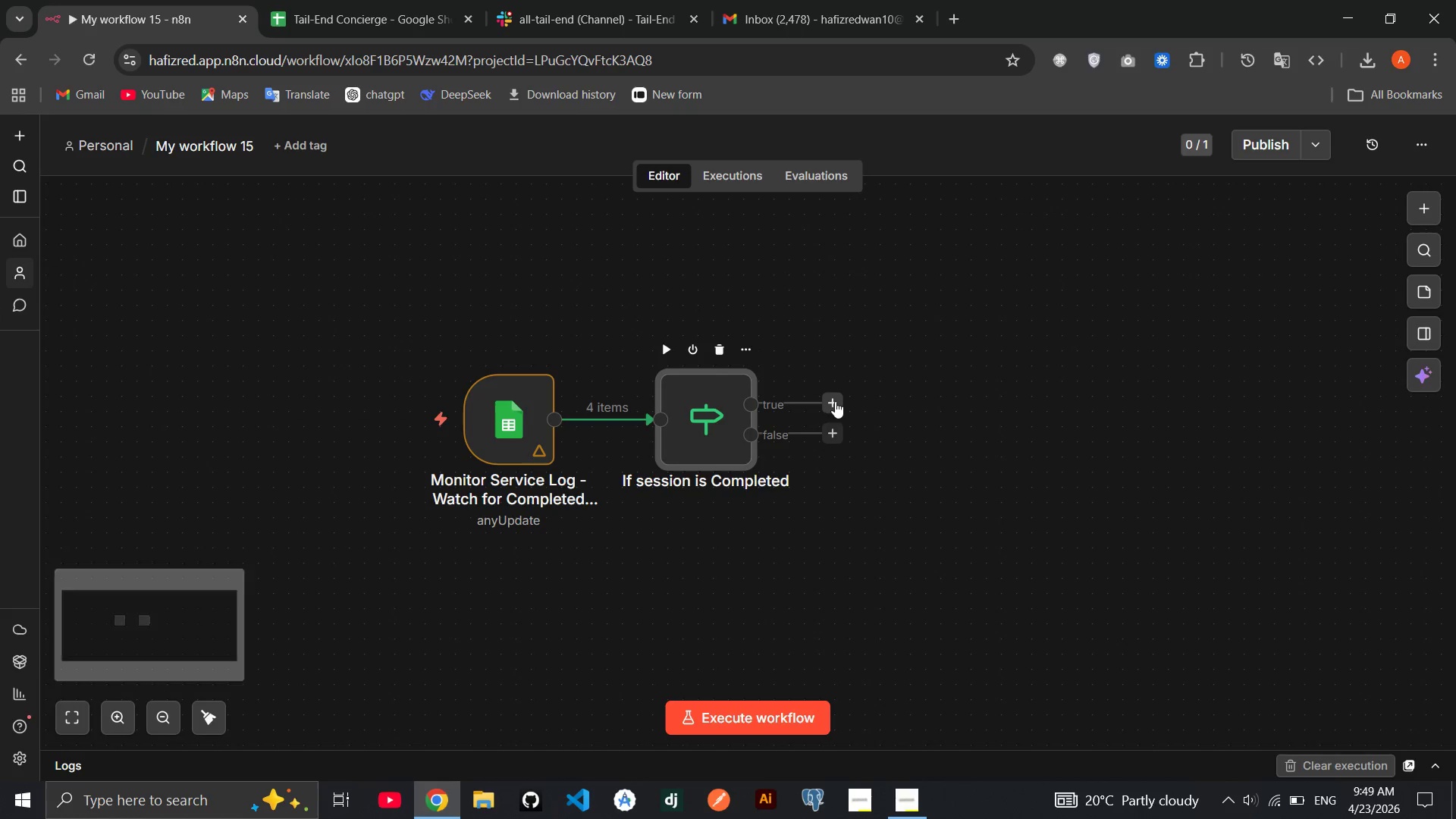 
left_click([835, 401])
 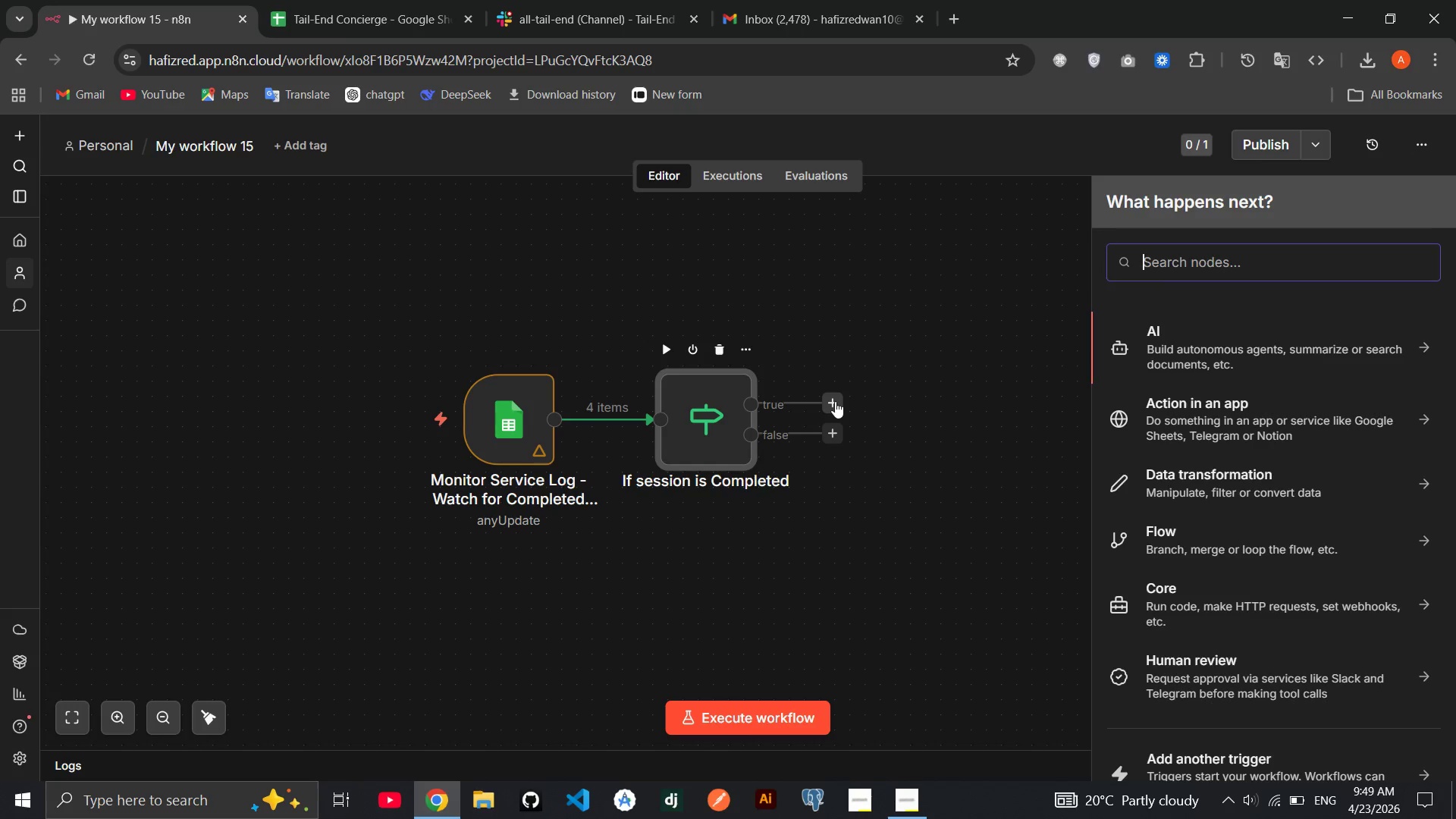 
left_click([819, 300])
 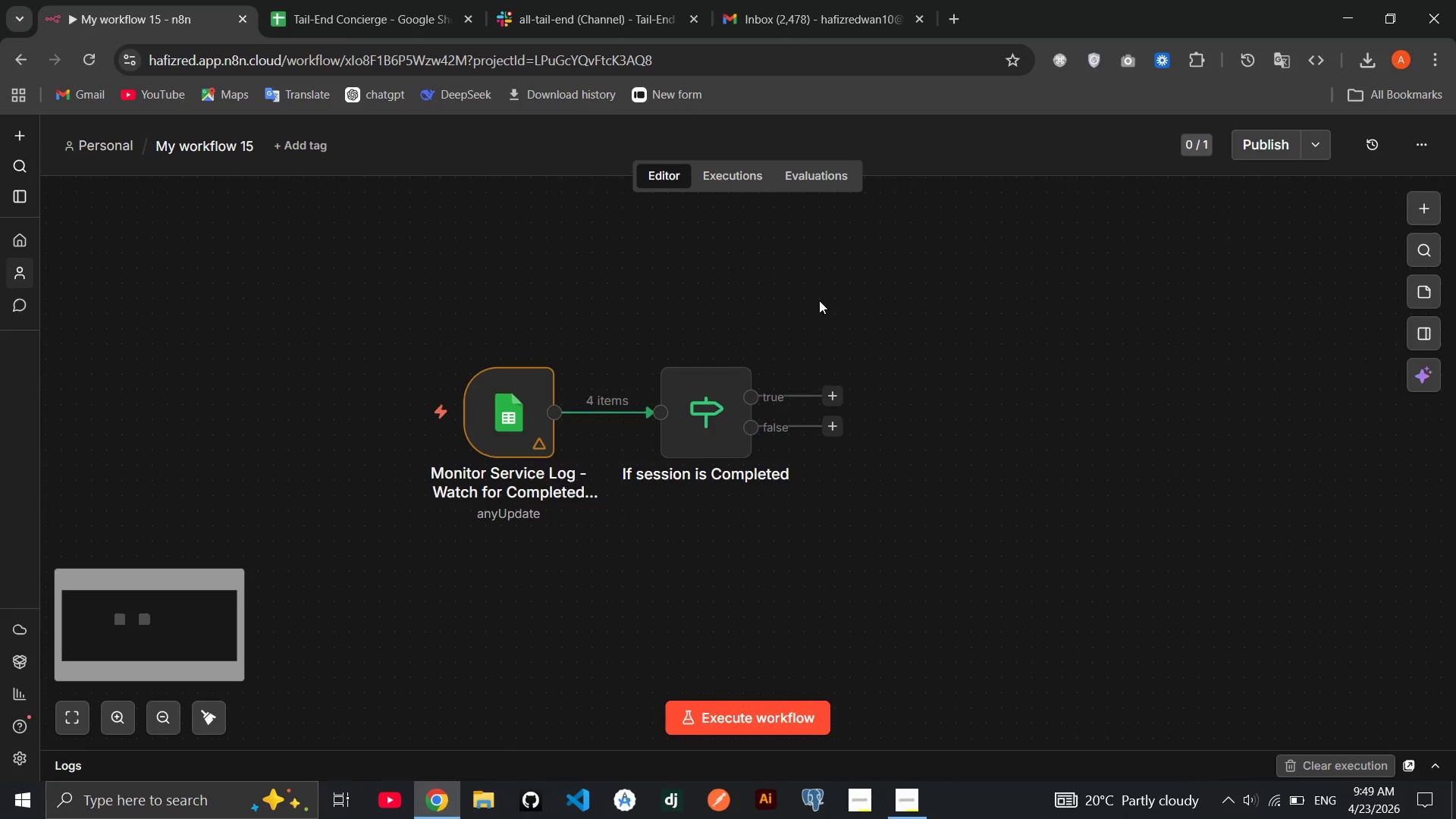 
left_click([835, 394])
 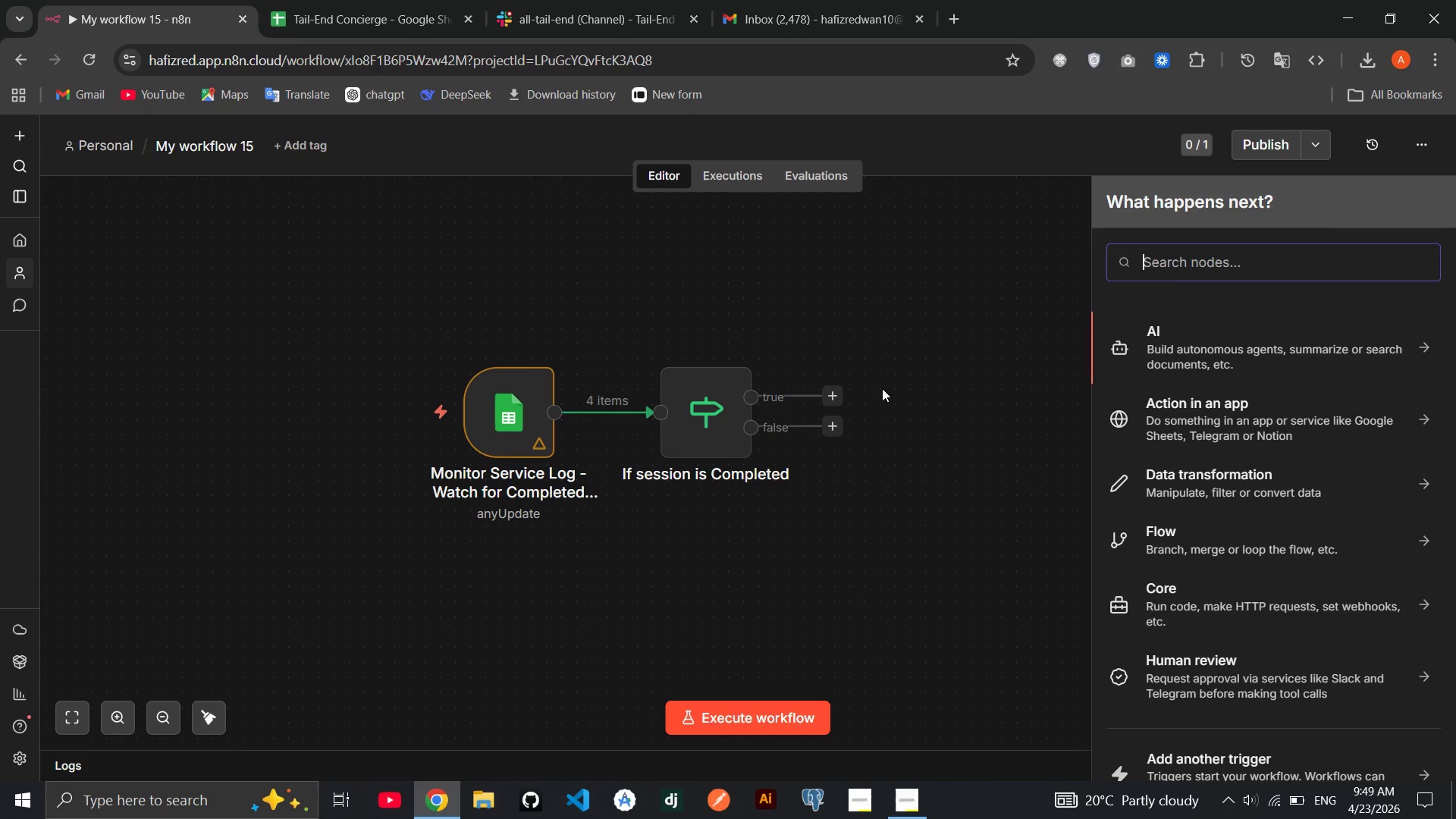 
type(if)
 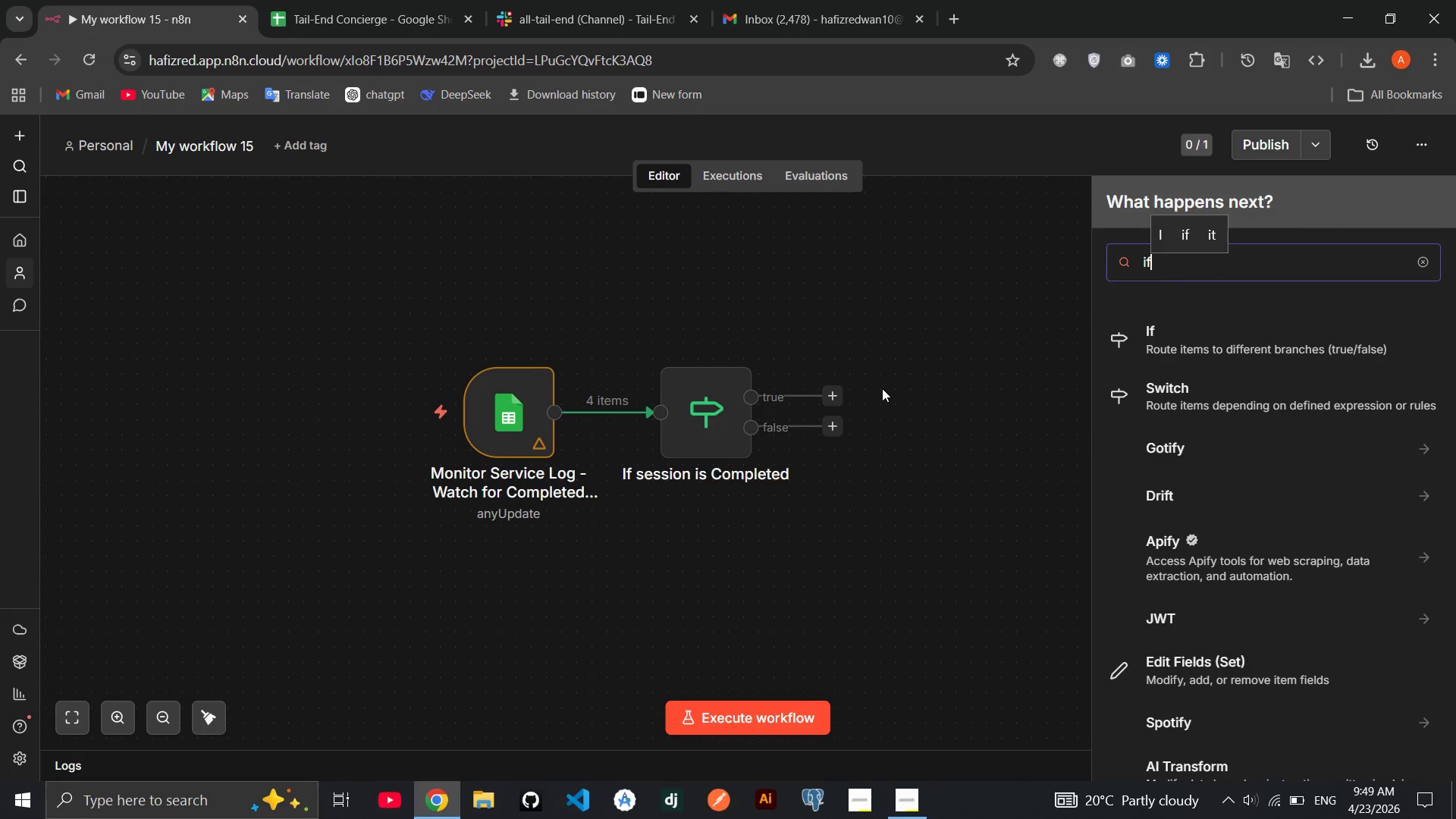 
key(Enter)
 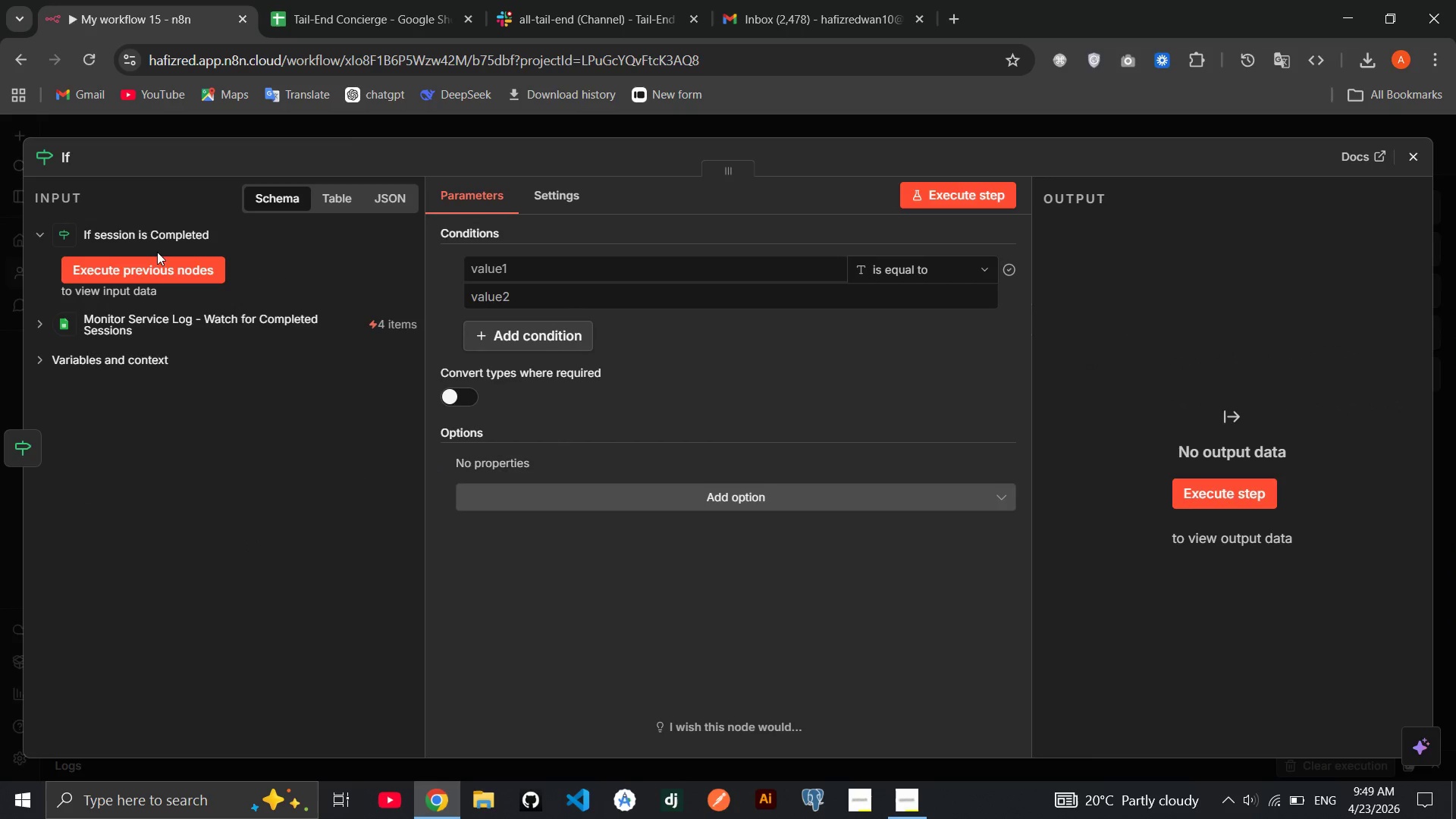 
left_click([145, 314])
 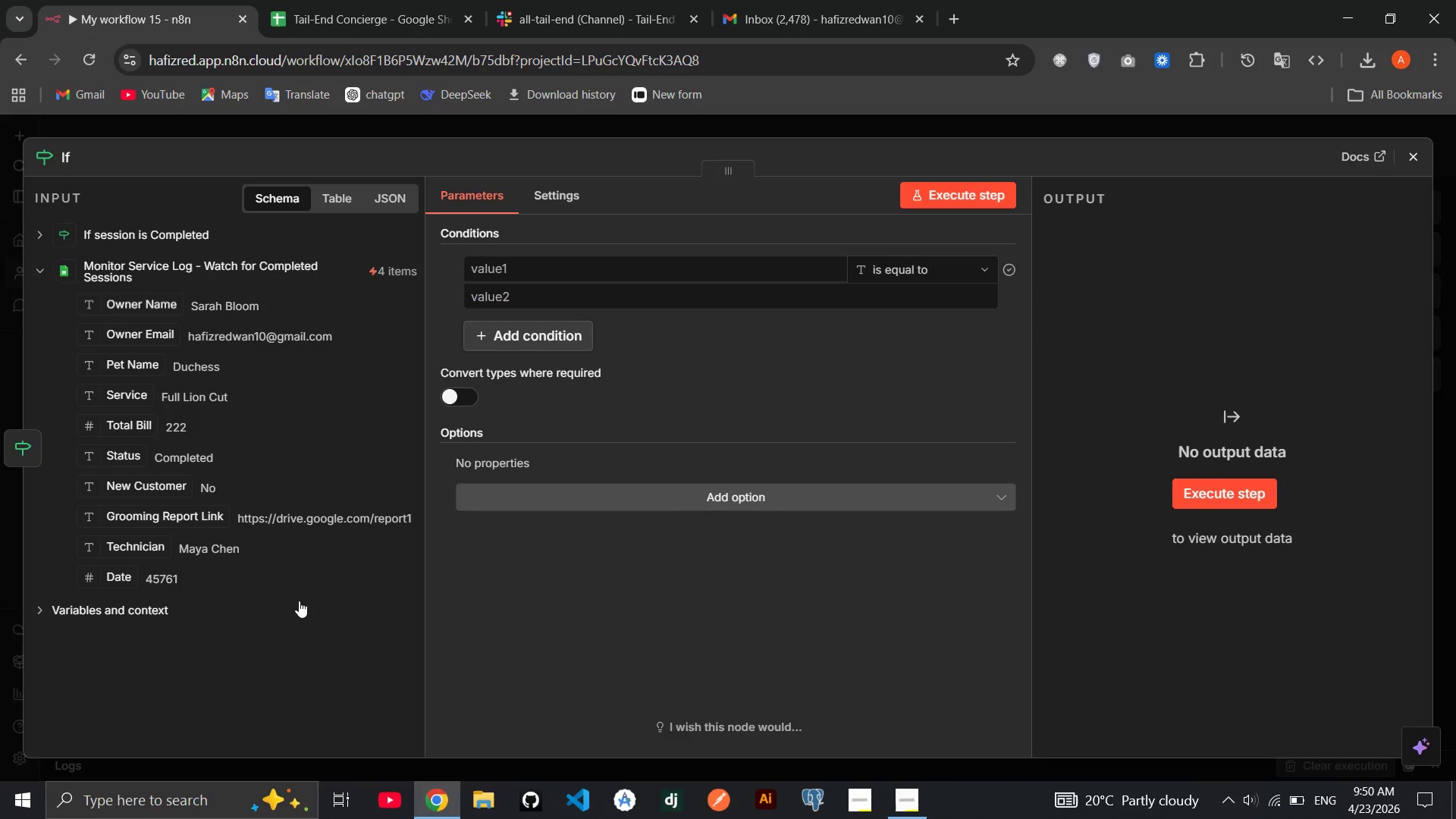 
wait(47.97)
 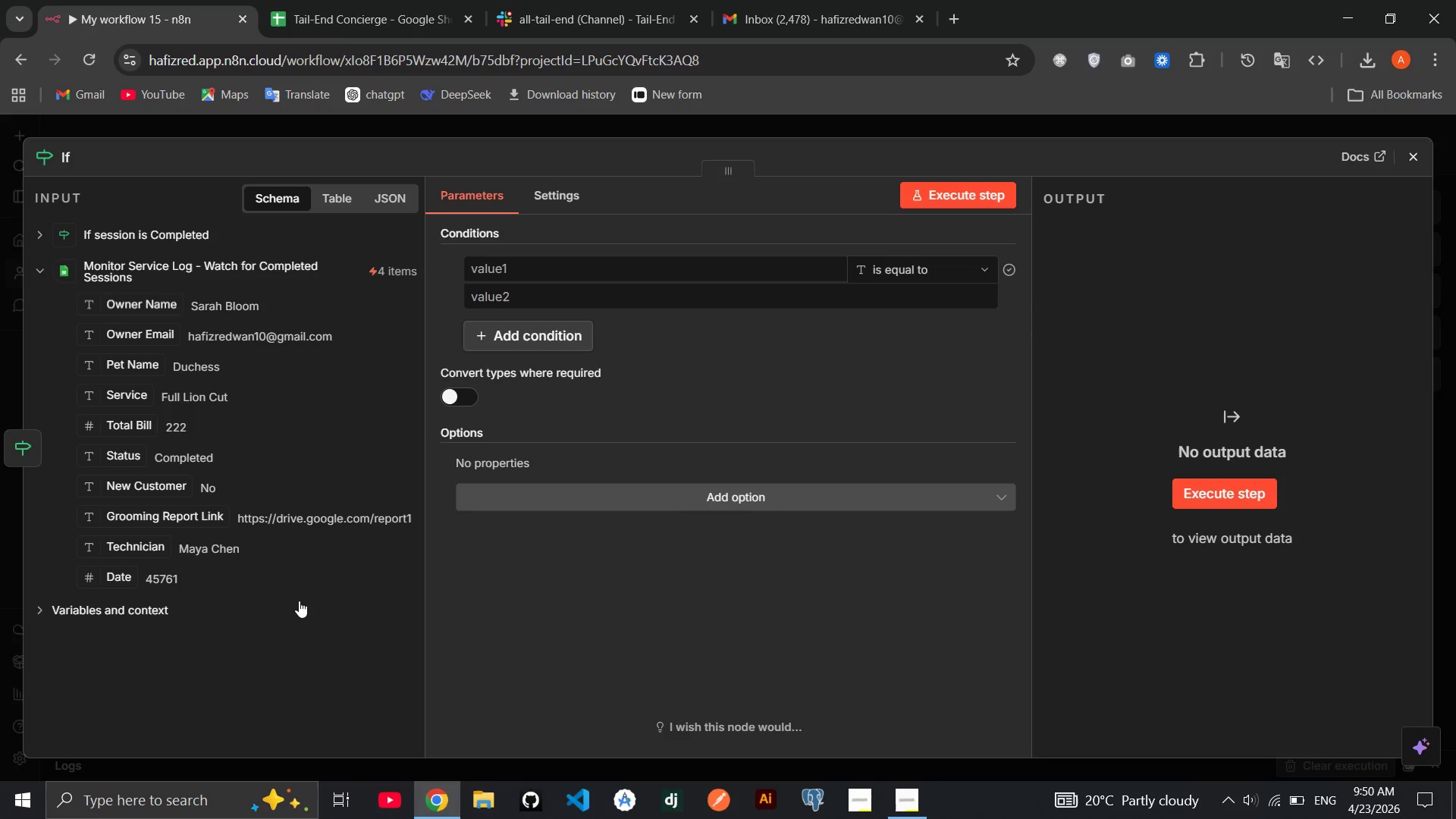 
left_click([60, 155])
 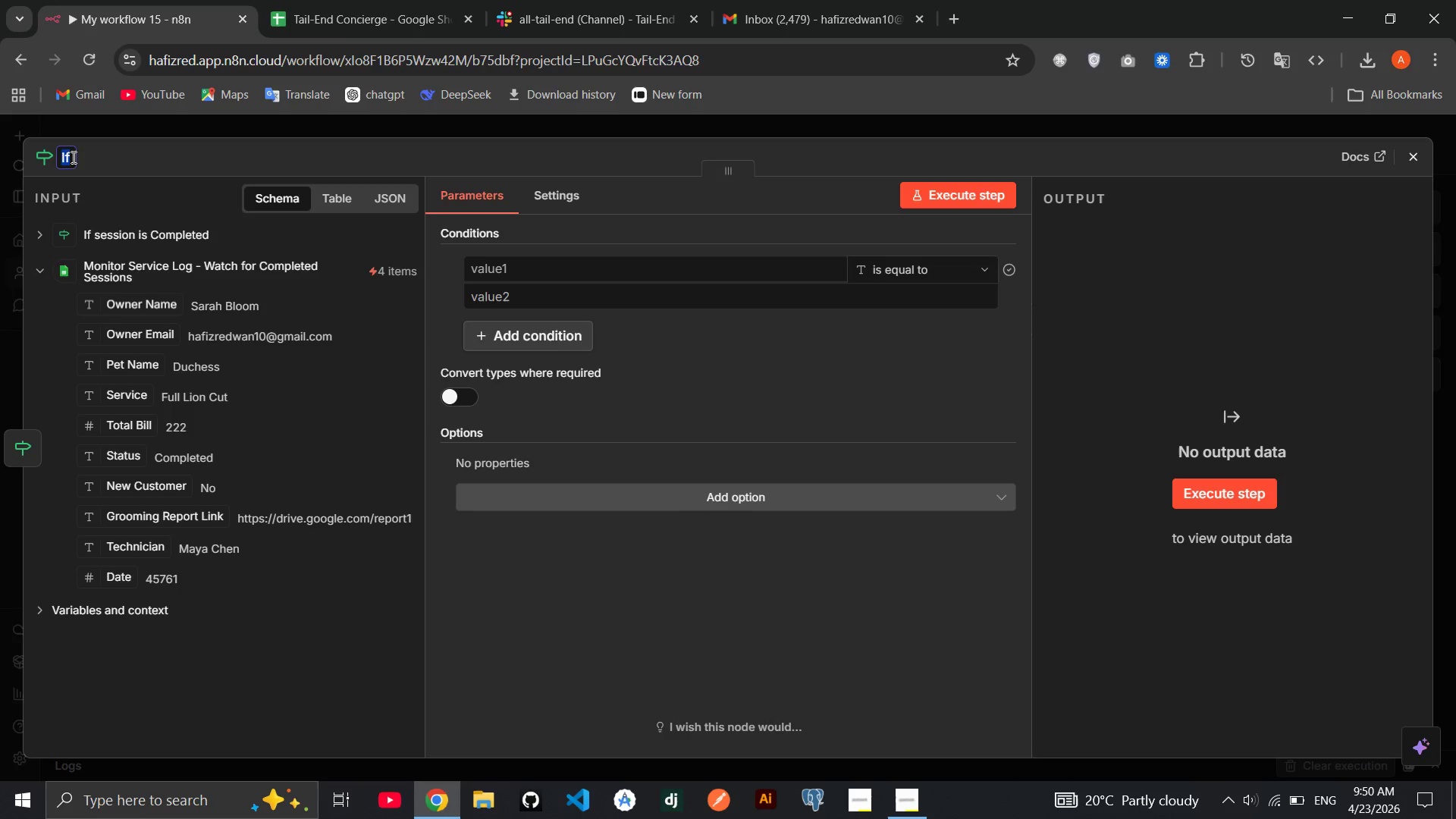 
left_click([72, 157])
 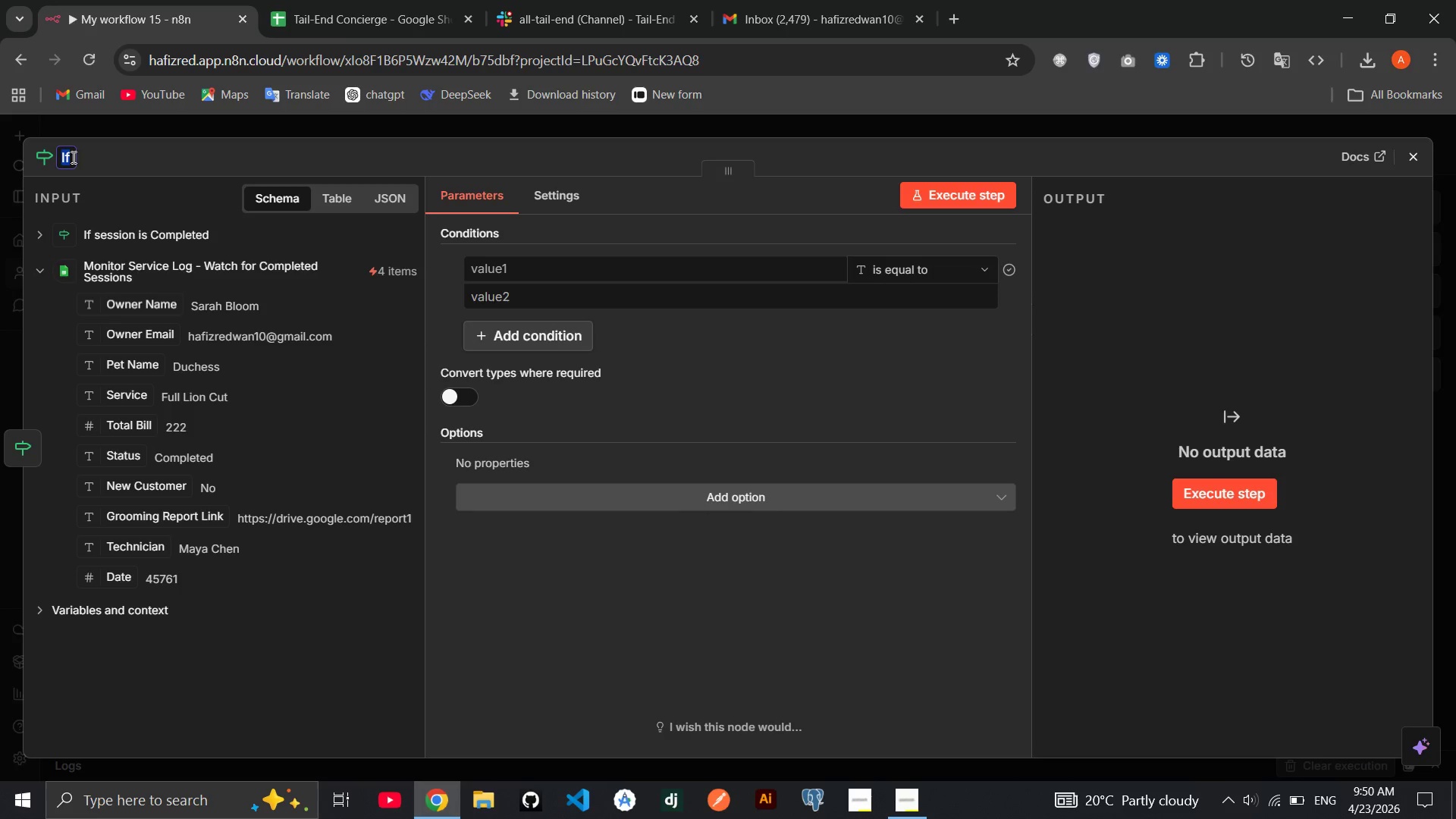 
type( IF )
 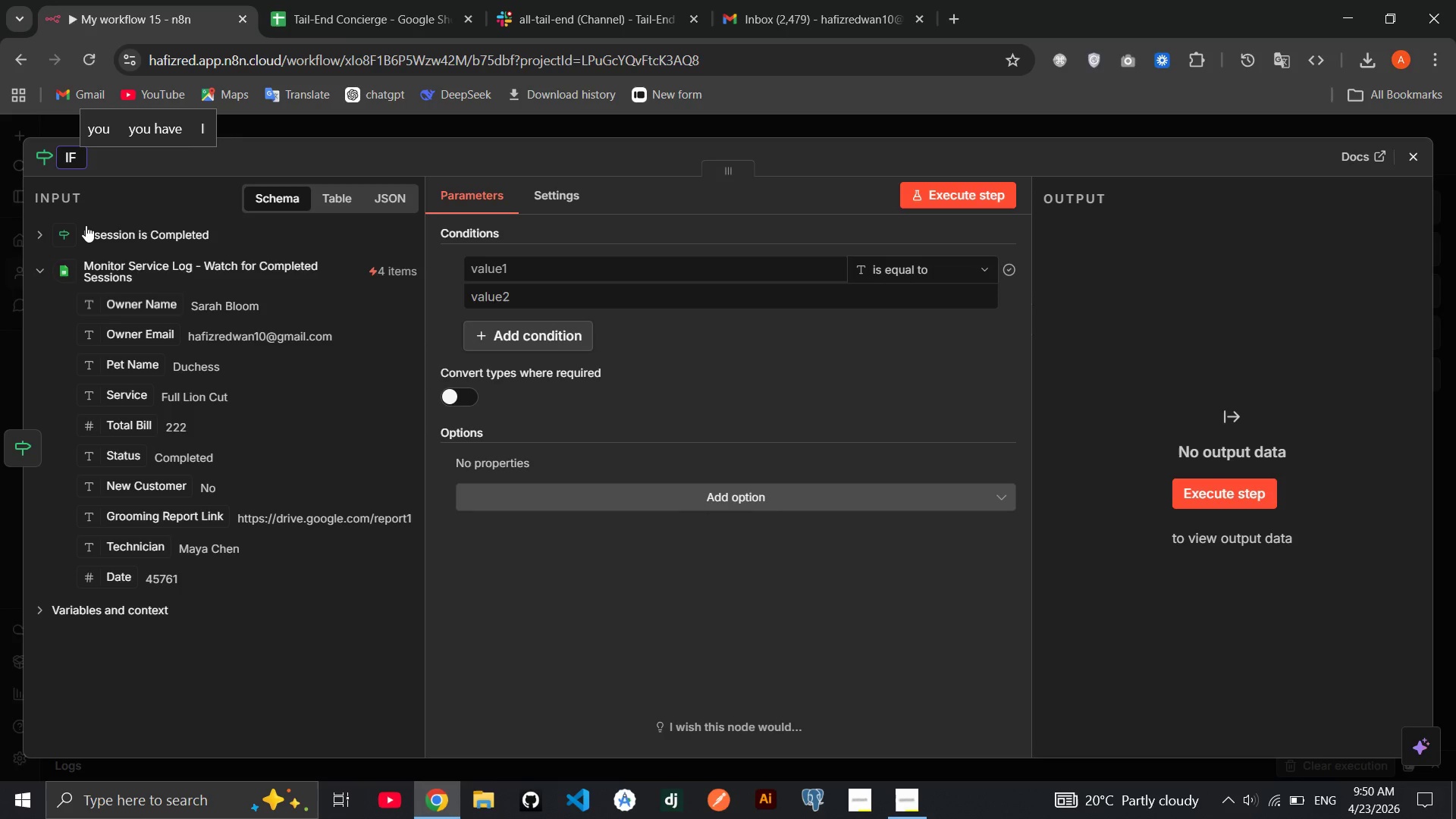 
type(High Spendr)
key(Backspace)
type(er - Bill Ov)
 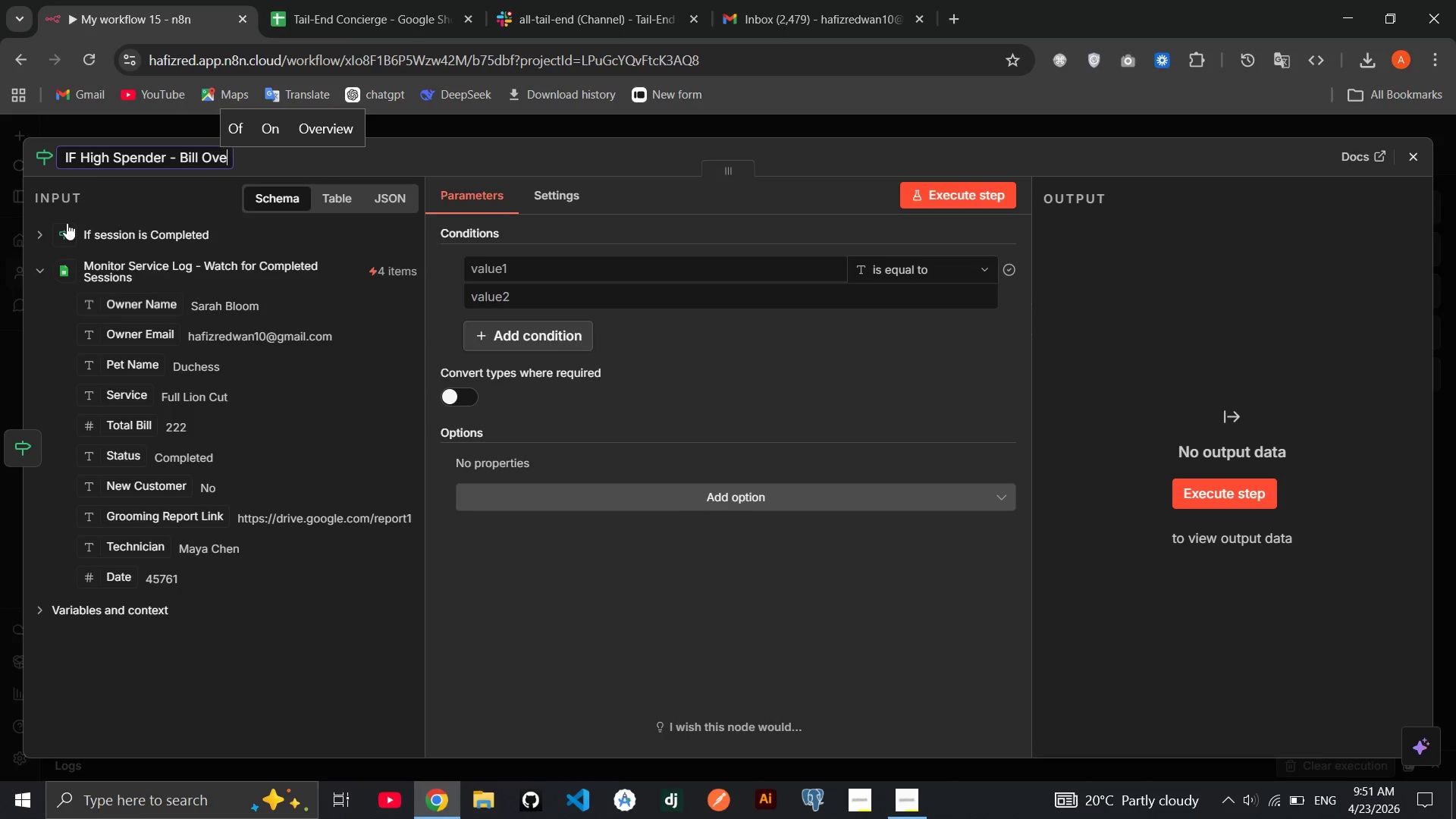 
type(er $)
 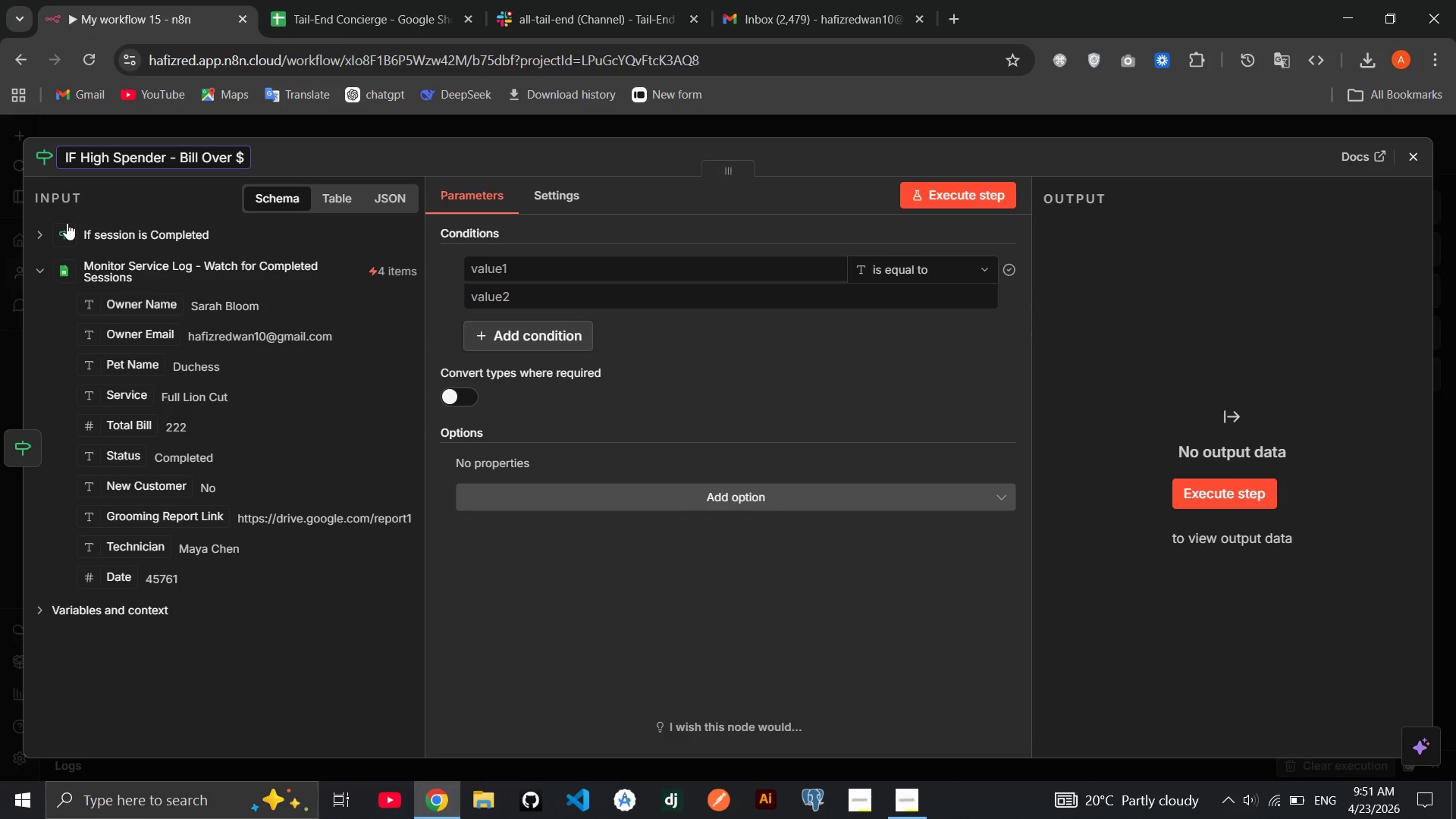 
wait(5.01)
 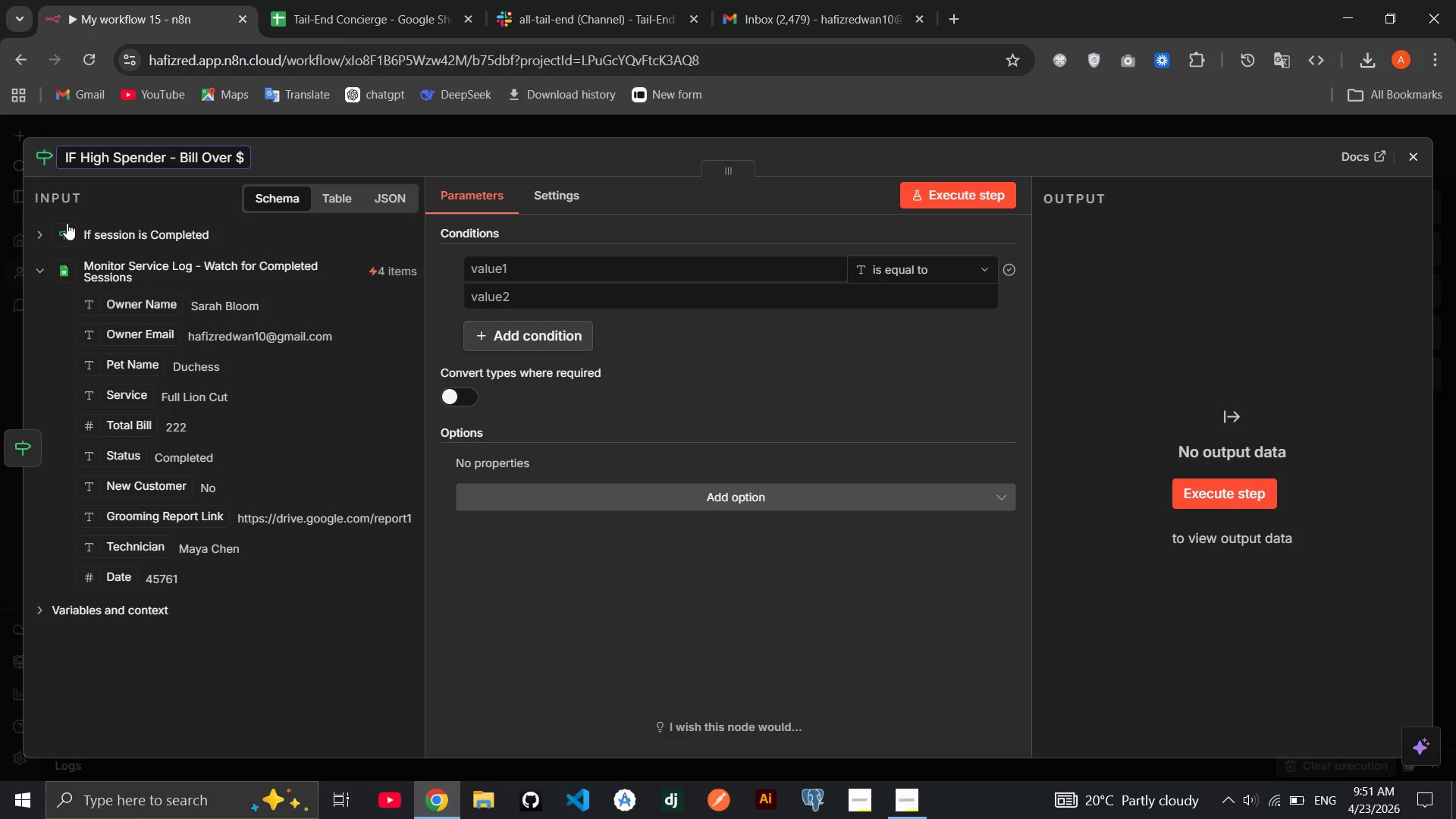 
type(150)
 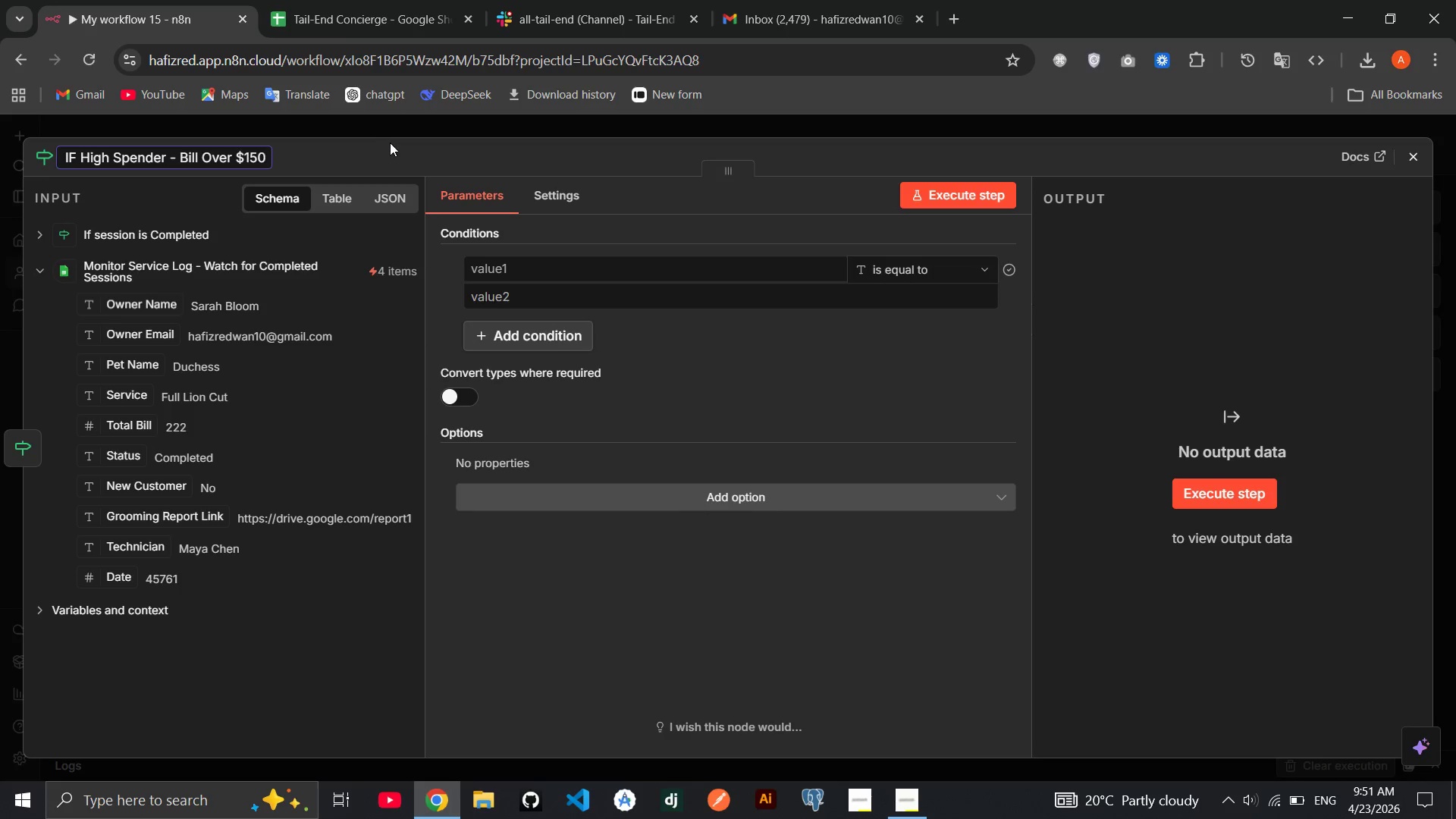 
left_click([356, 158])
 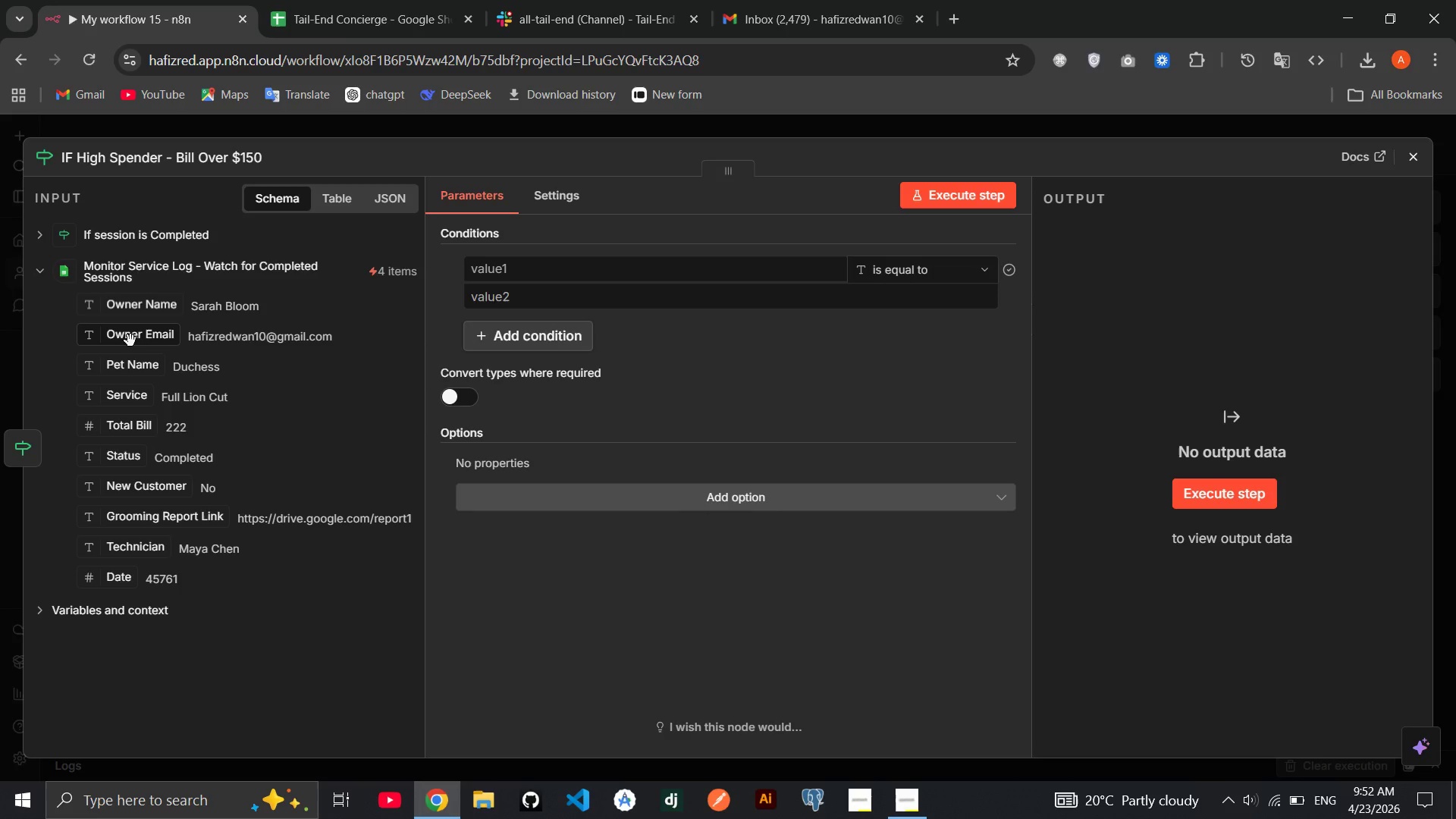 
wait(59.91)
 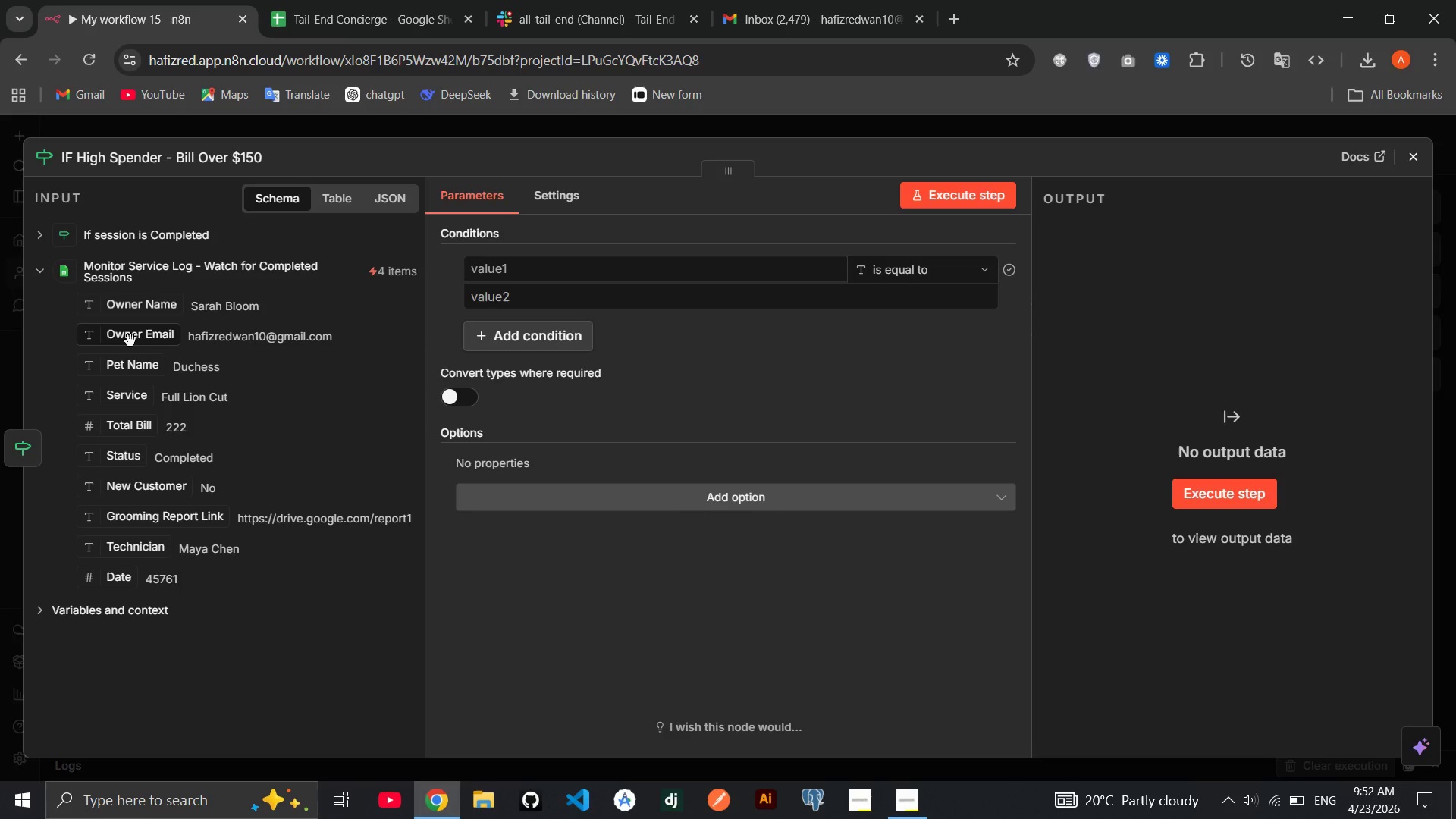 
left_click_drag(start_coordinate=[132, 428], to_coordinate=[517, 279])
 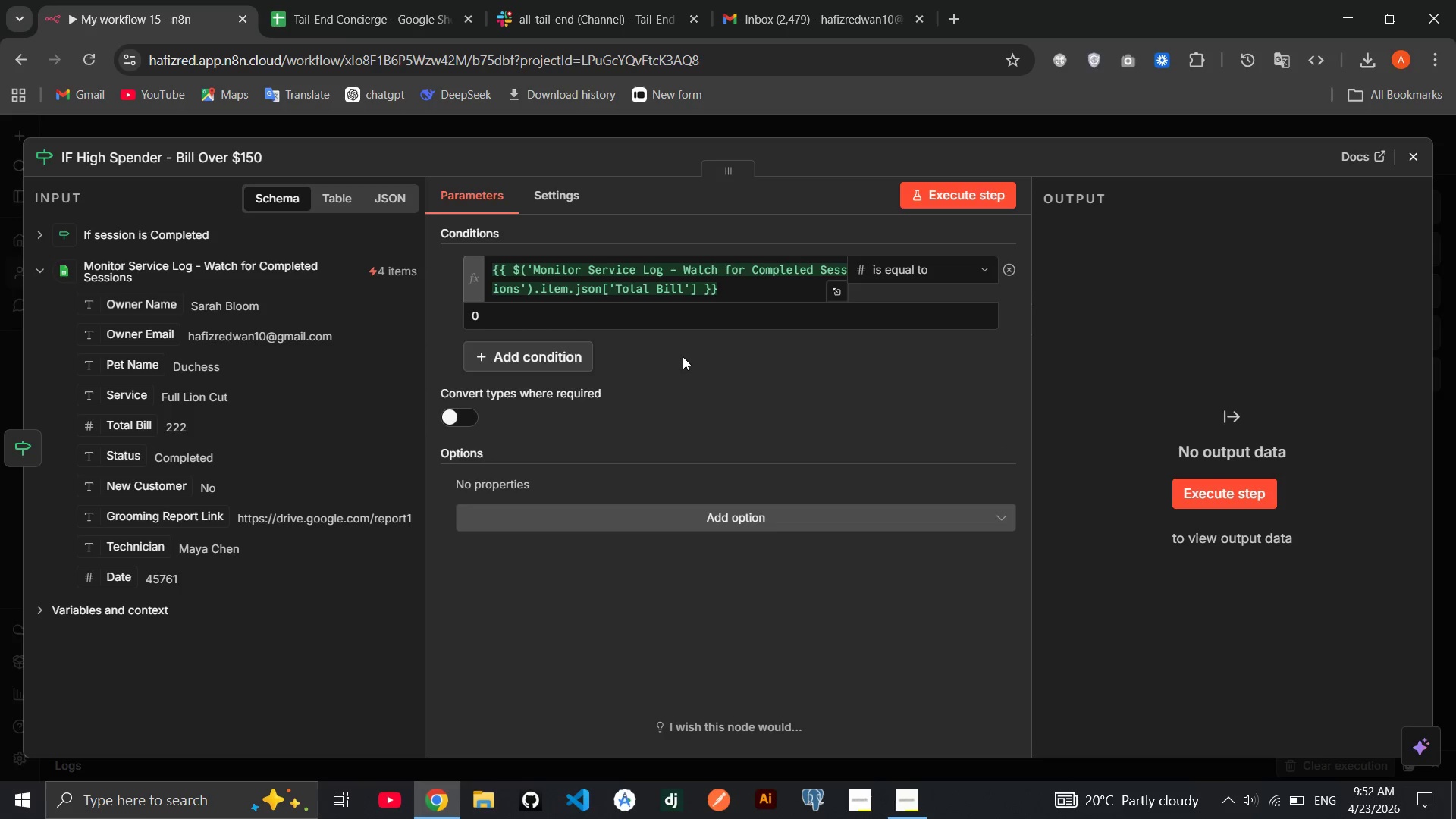 
left_click([682, 356])
 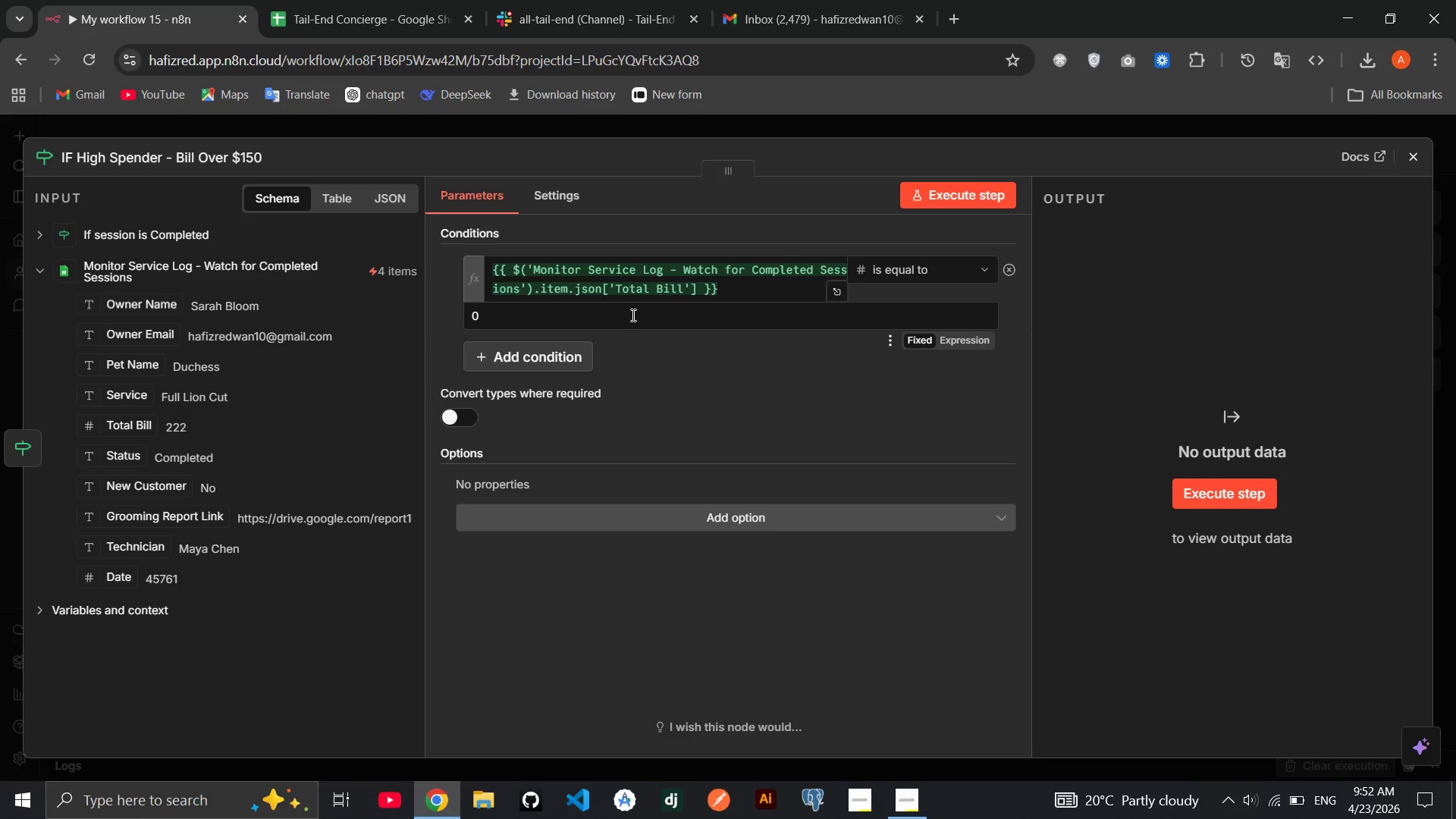 
left_click([632, 315])
 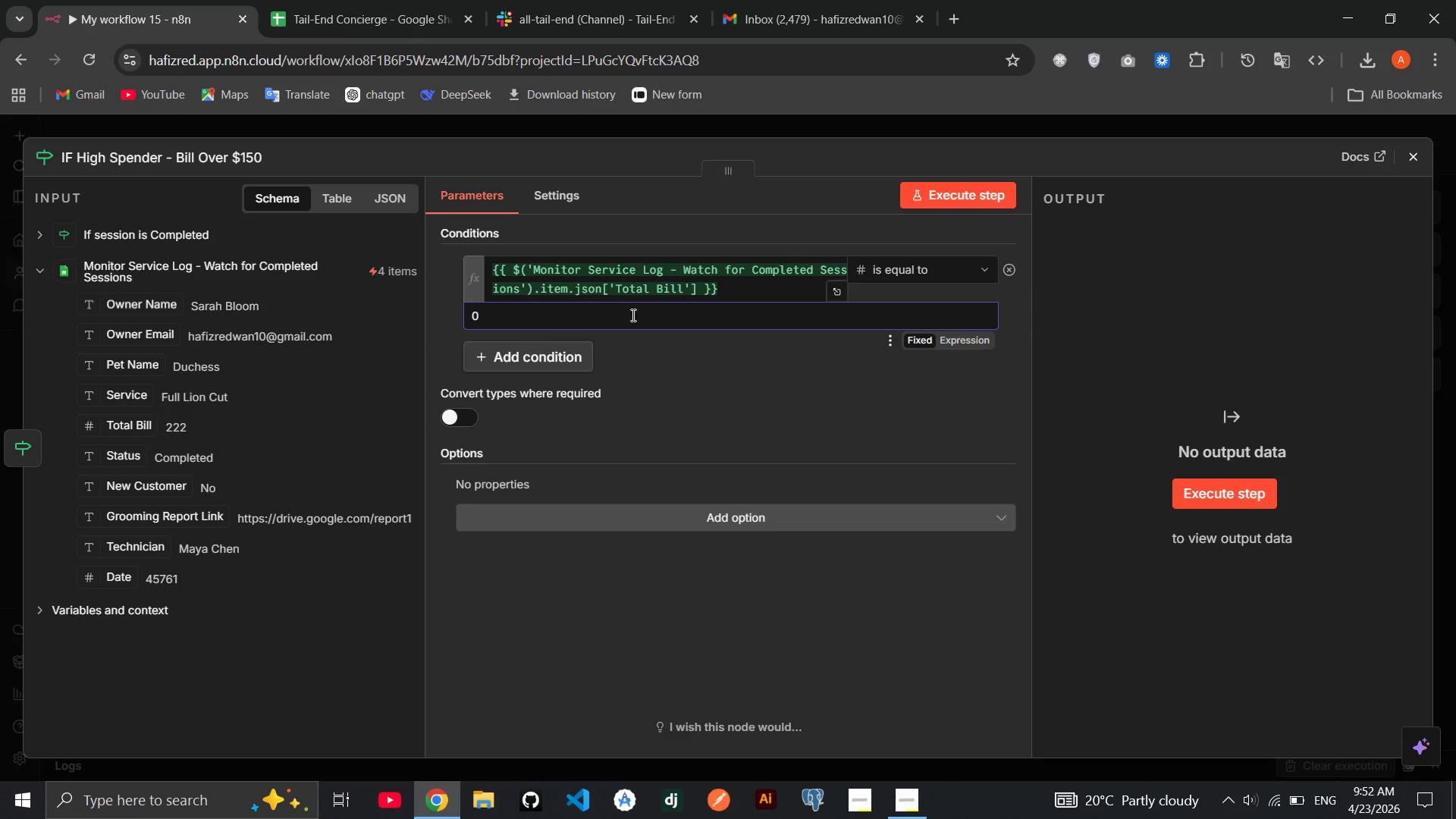 
key(Backspace)
type(150)
 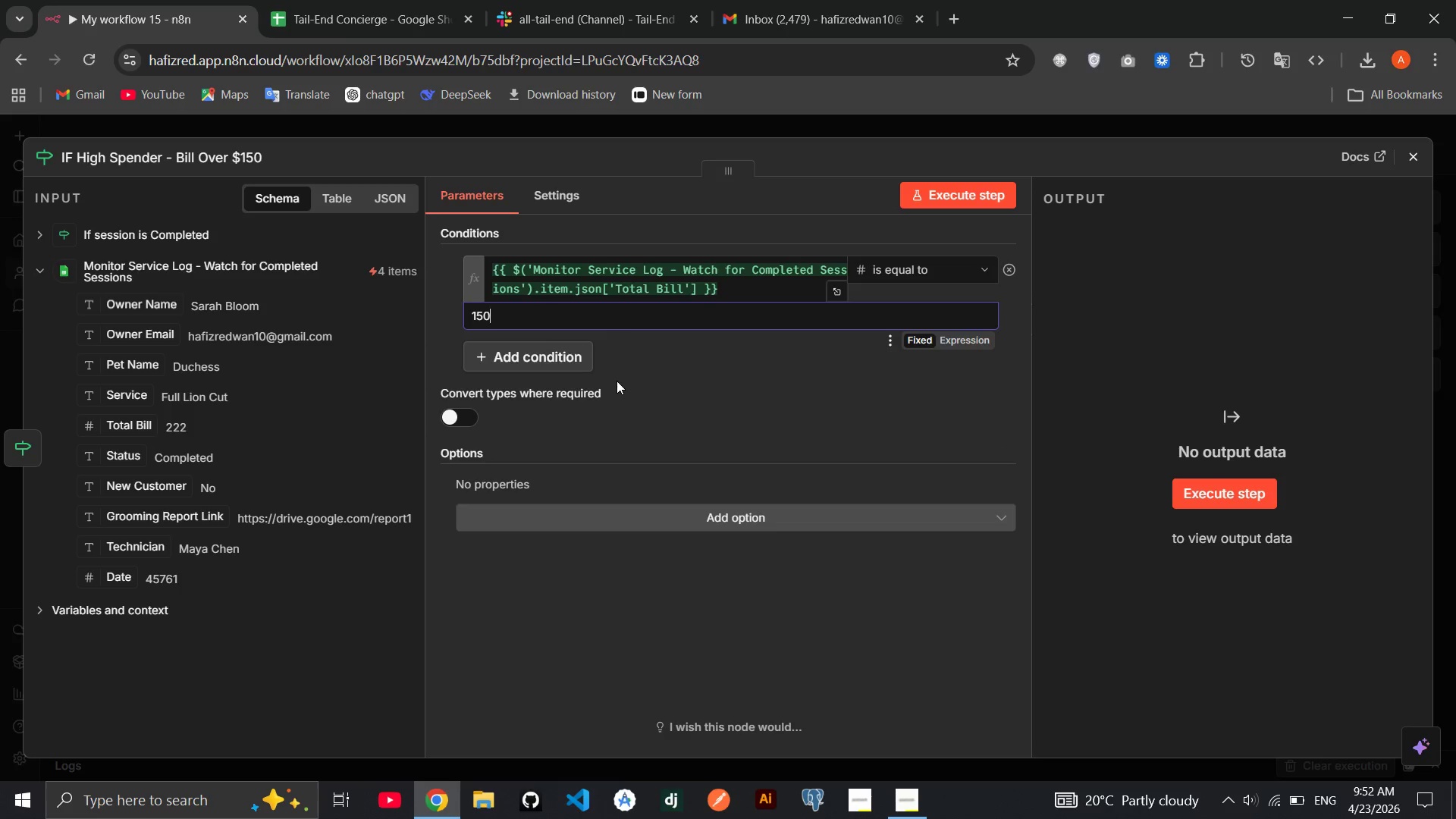 
left_click([617, 381])
 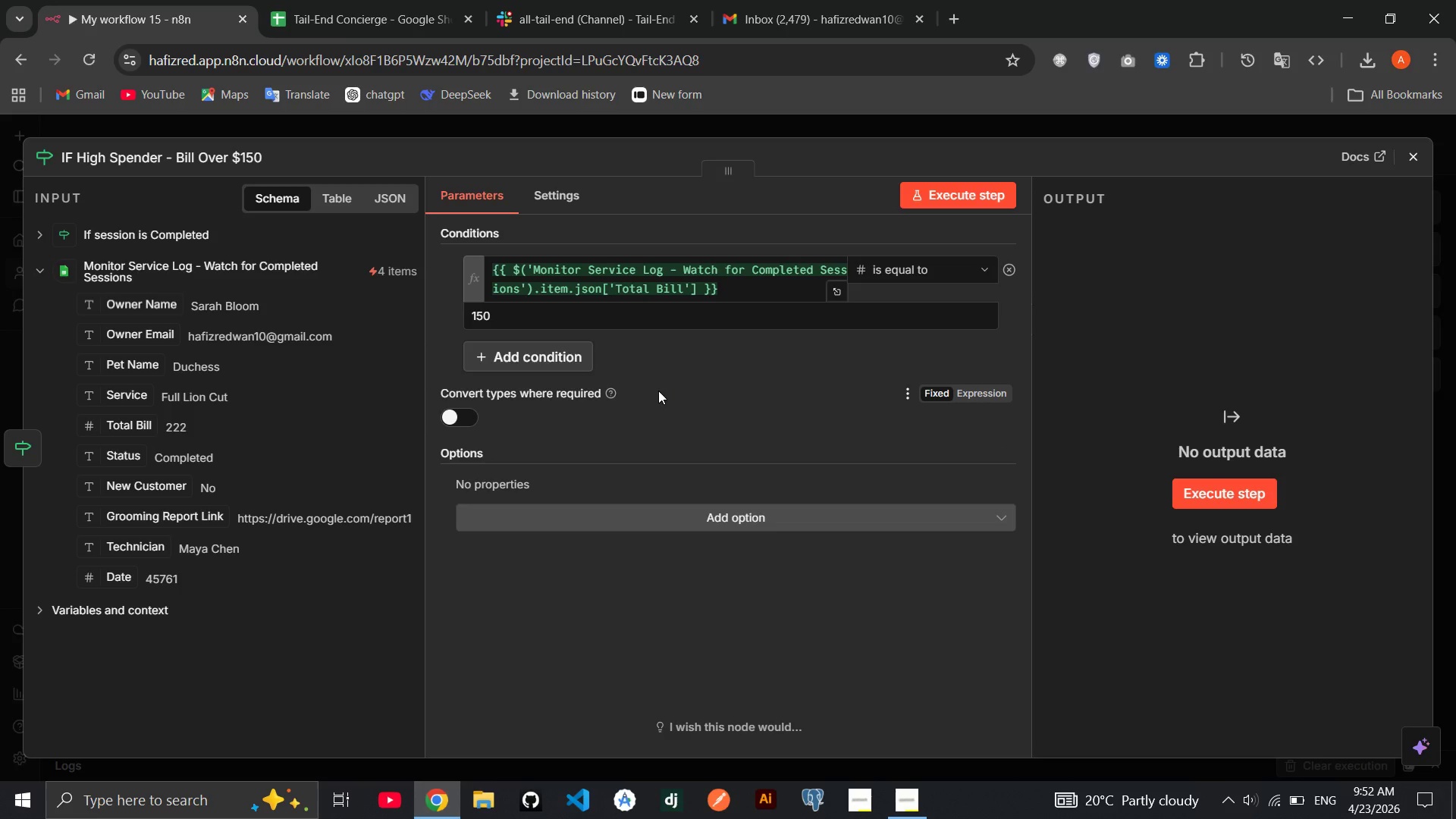 
wait(5.92)
 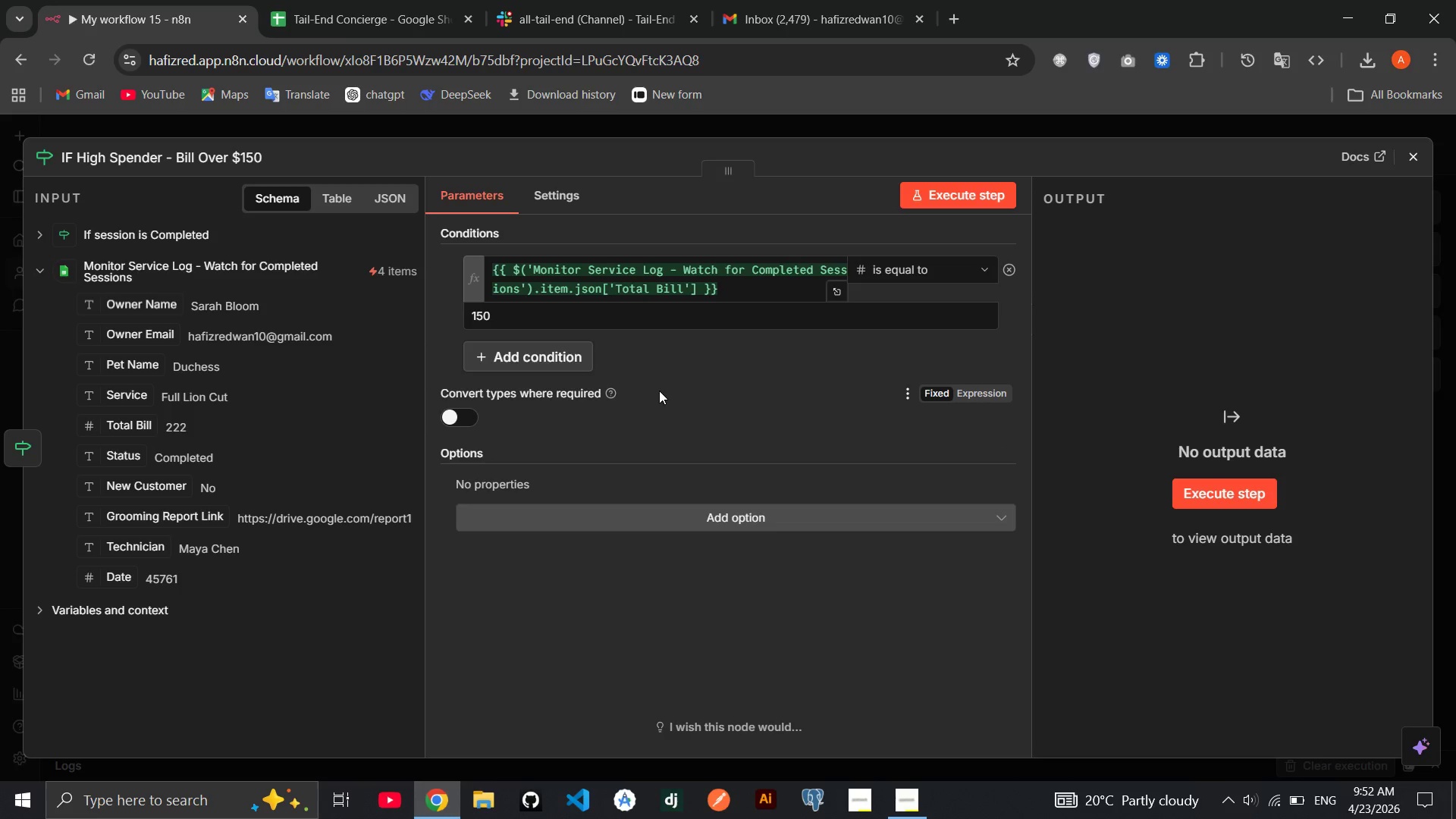 
left_click([966, 271])
 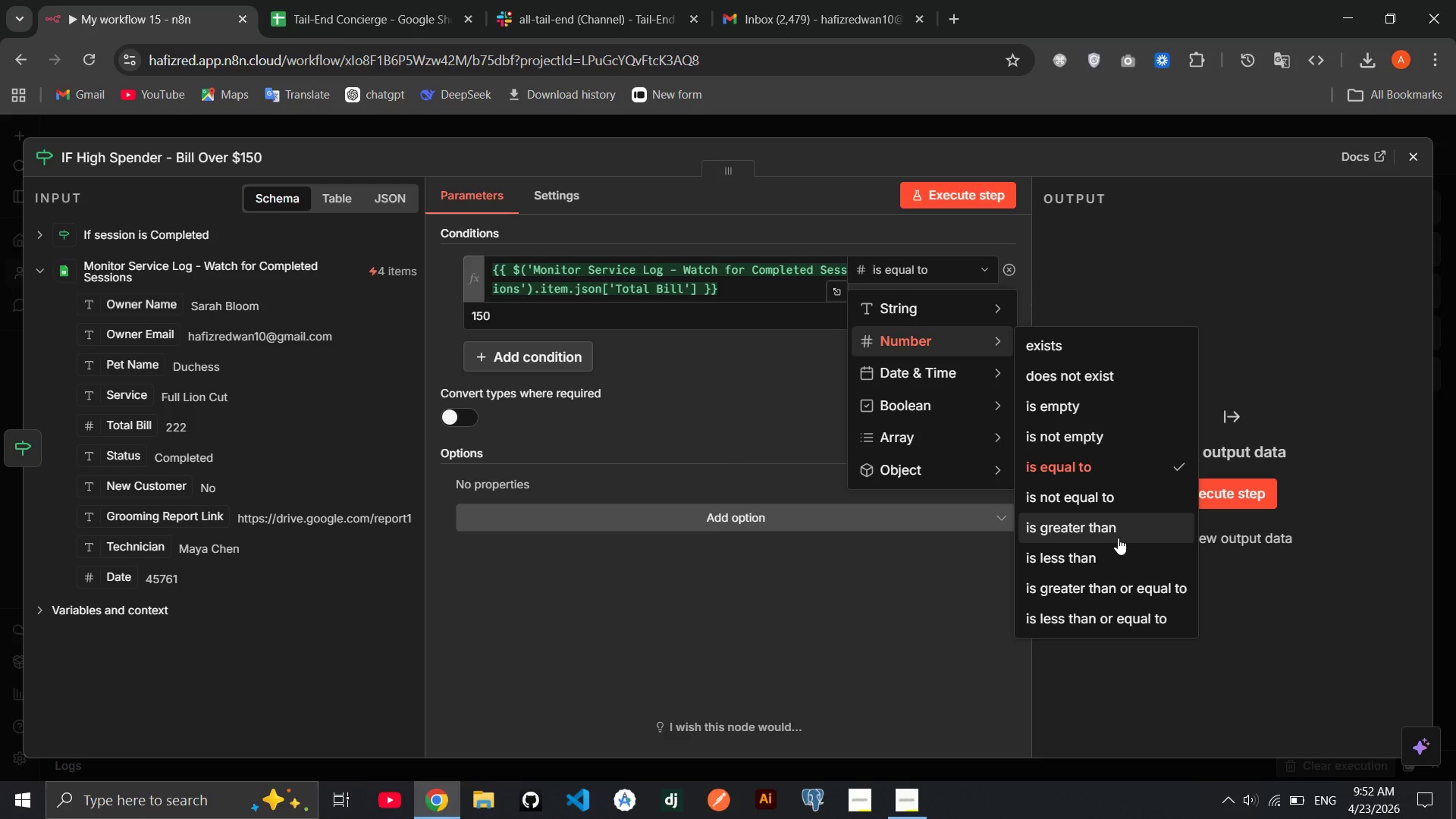 
left_click([1115, 536])
 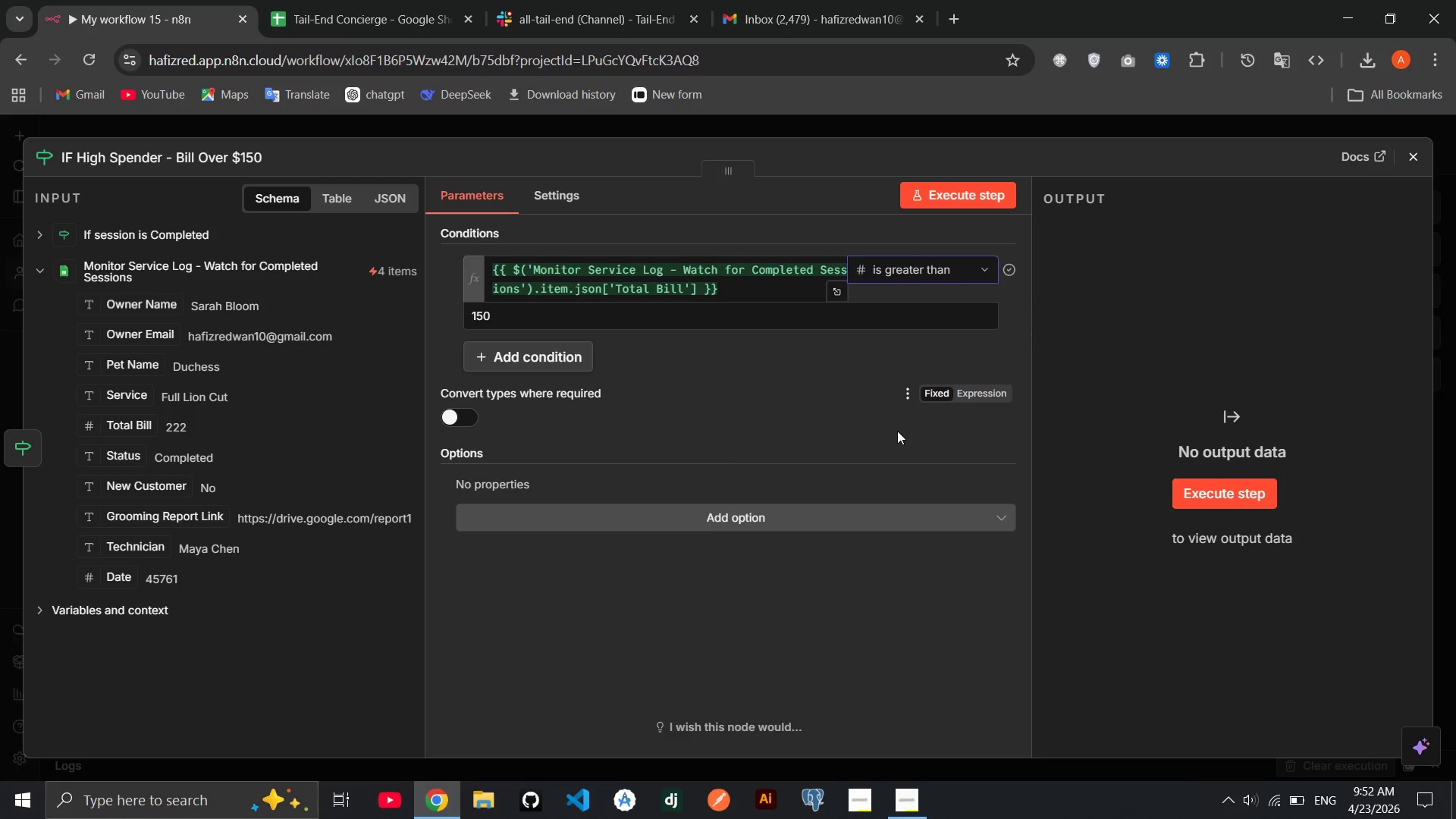 
left_click([897, 431])
 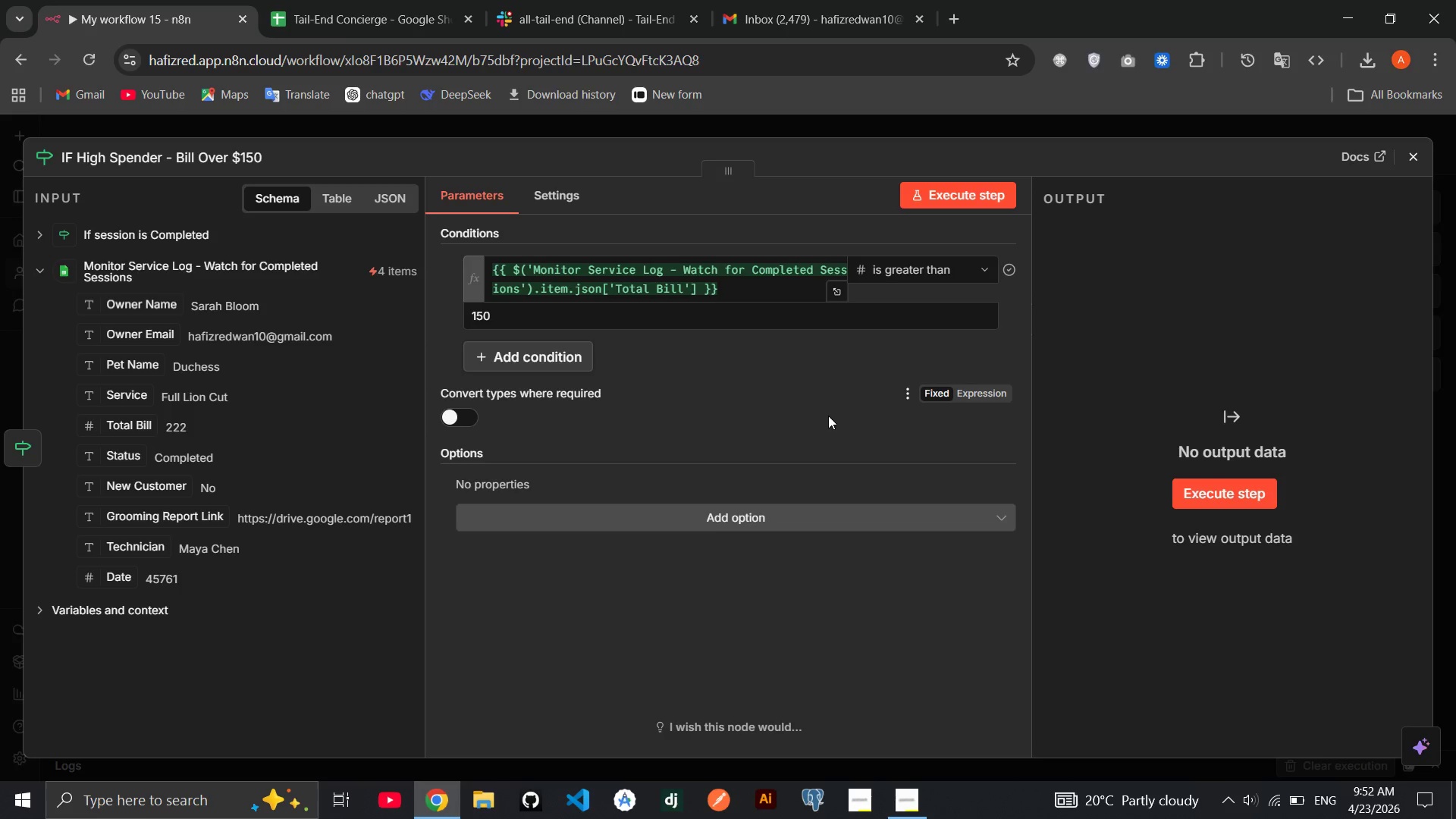 
wait(5.97)
 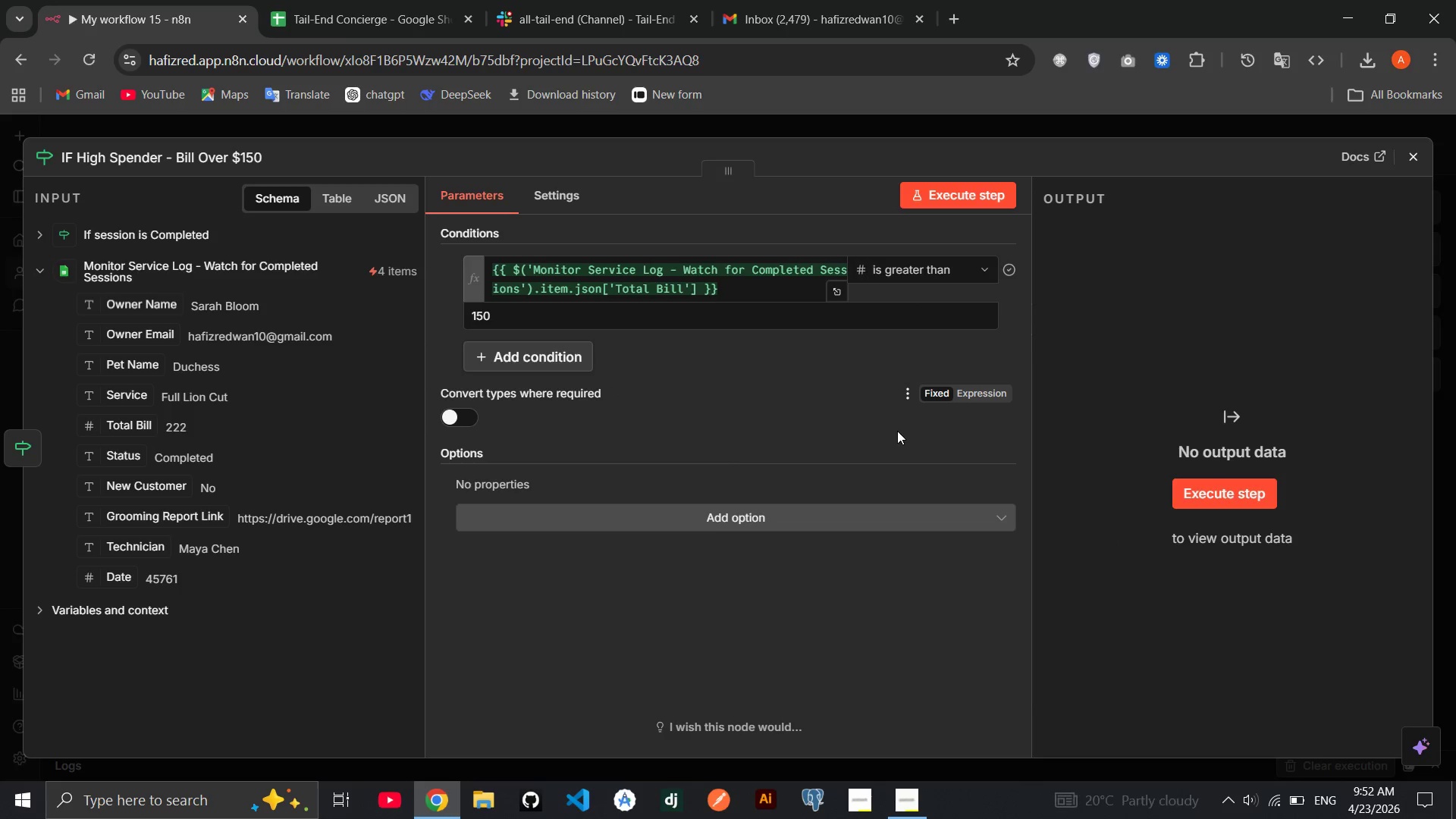 
left_click_drag(start_coordinate=[828, 416], to_coordinate=[777, 431])
 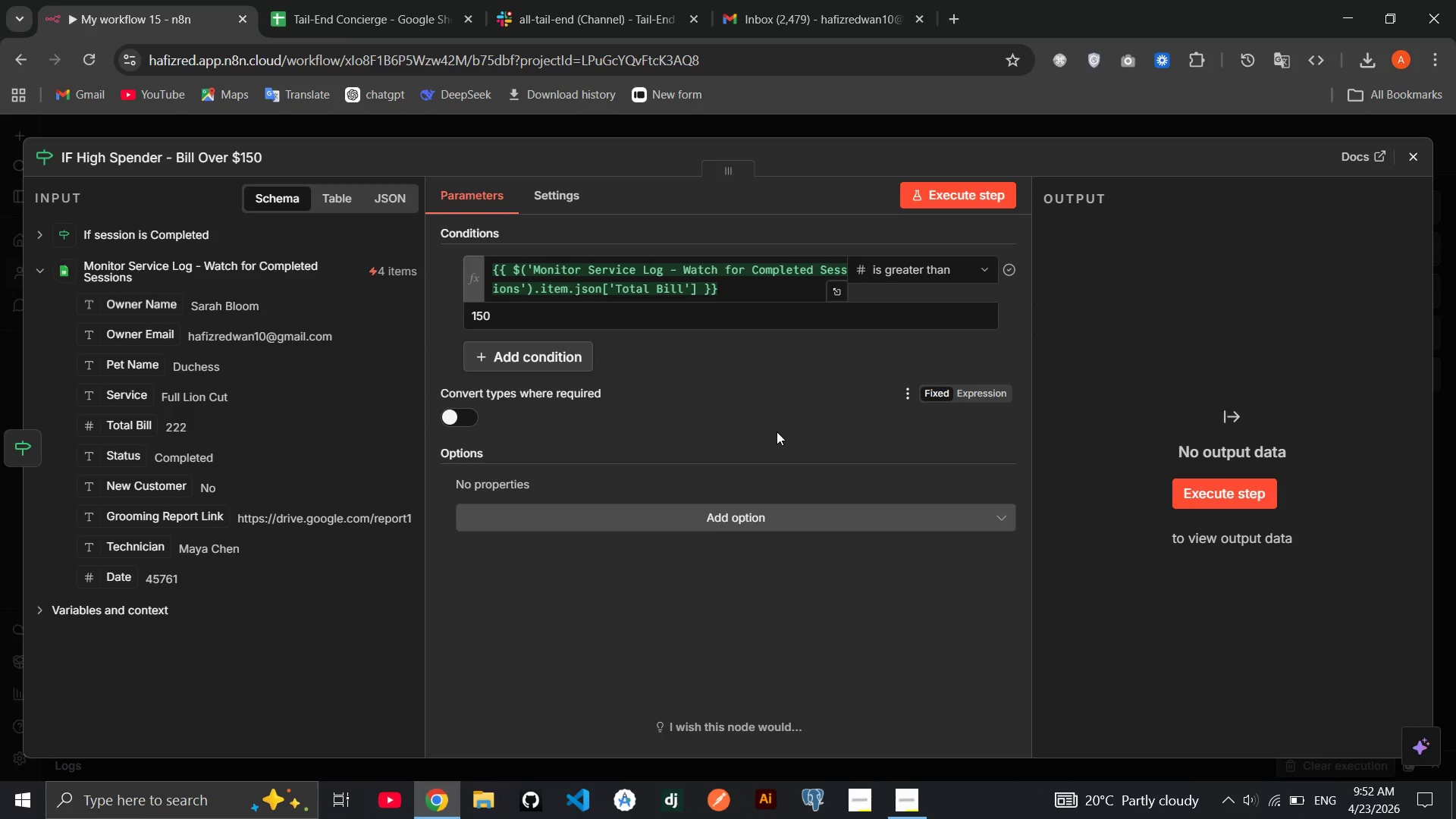 
left_click([777, 431])
 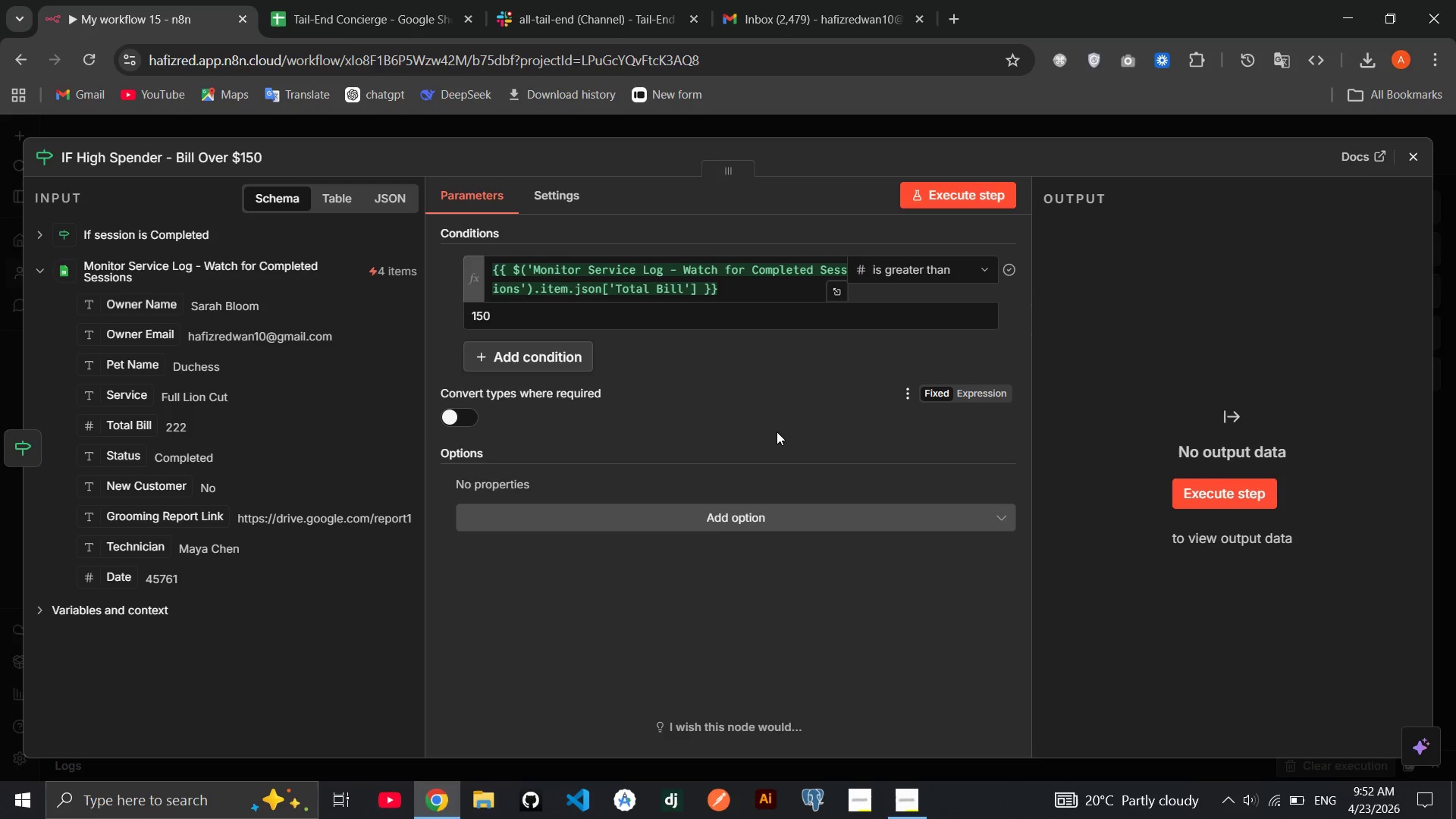 
key(F)
 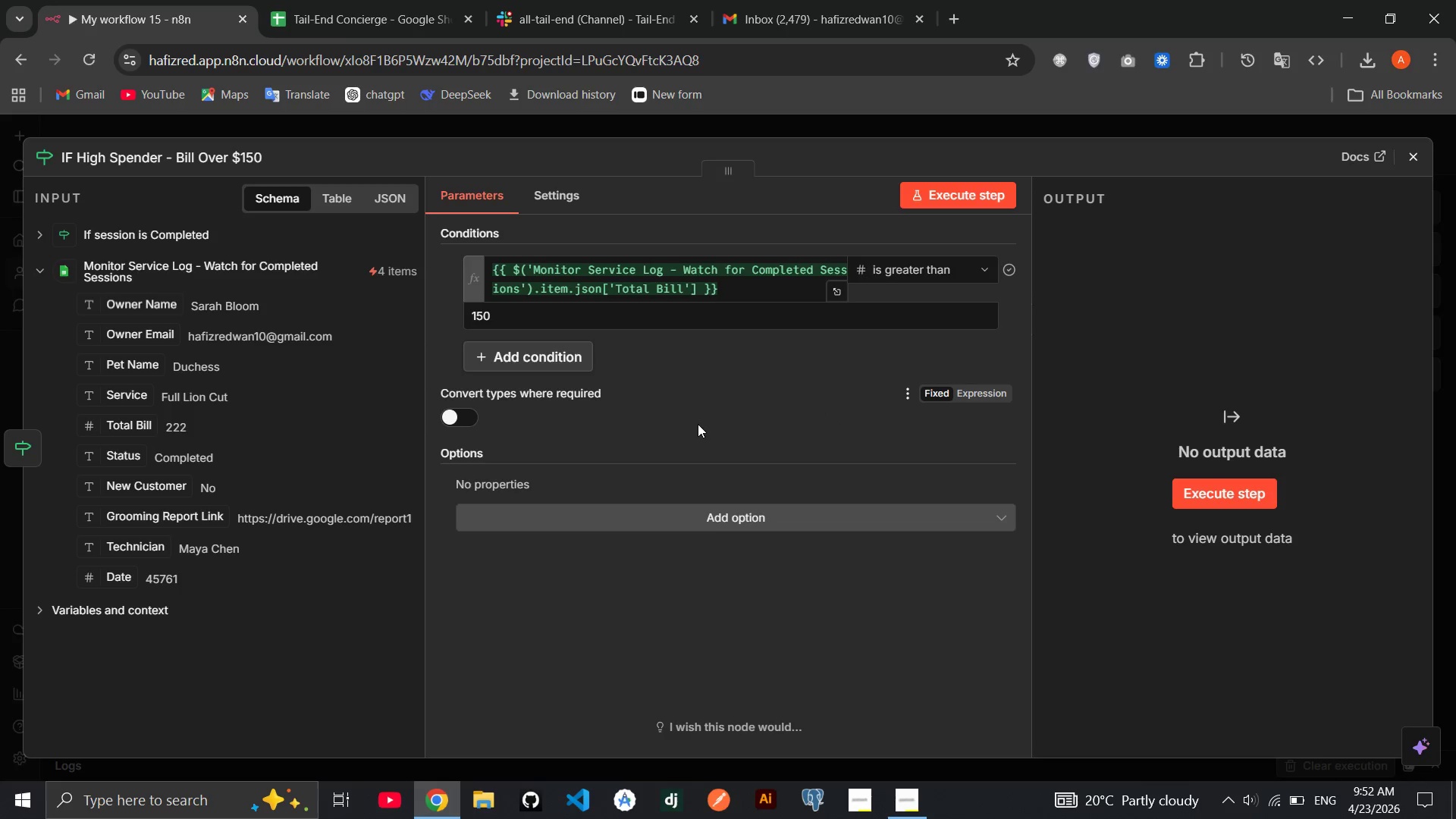 
left_click([698, 424])
 